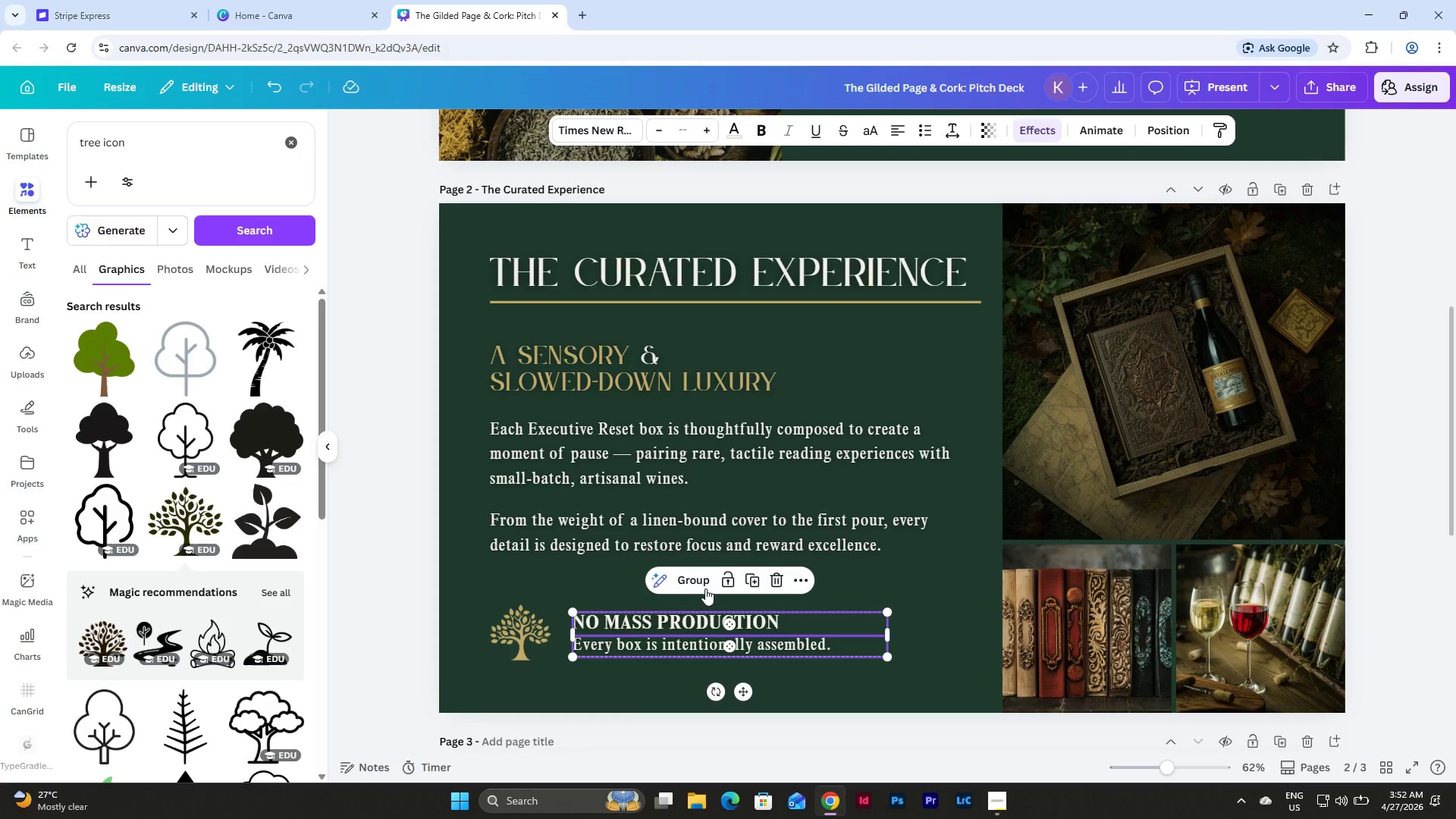 
left_click([703, 579])
 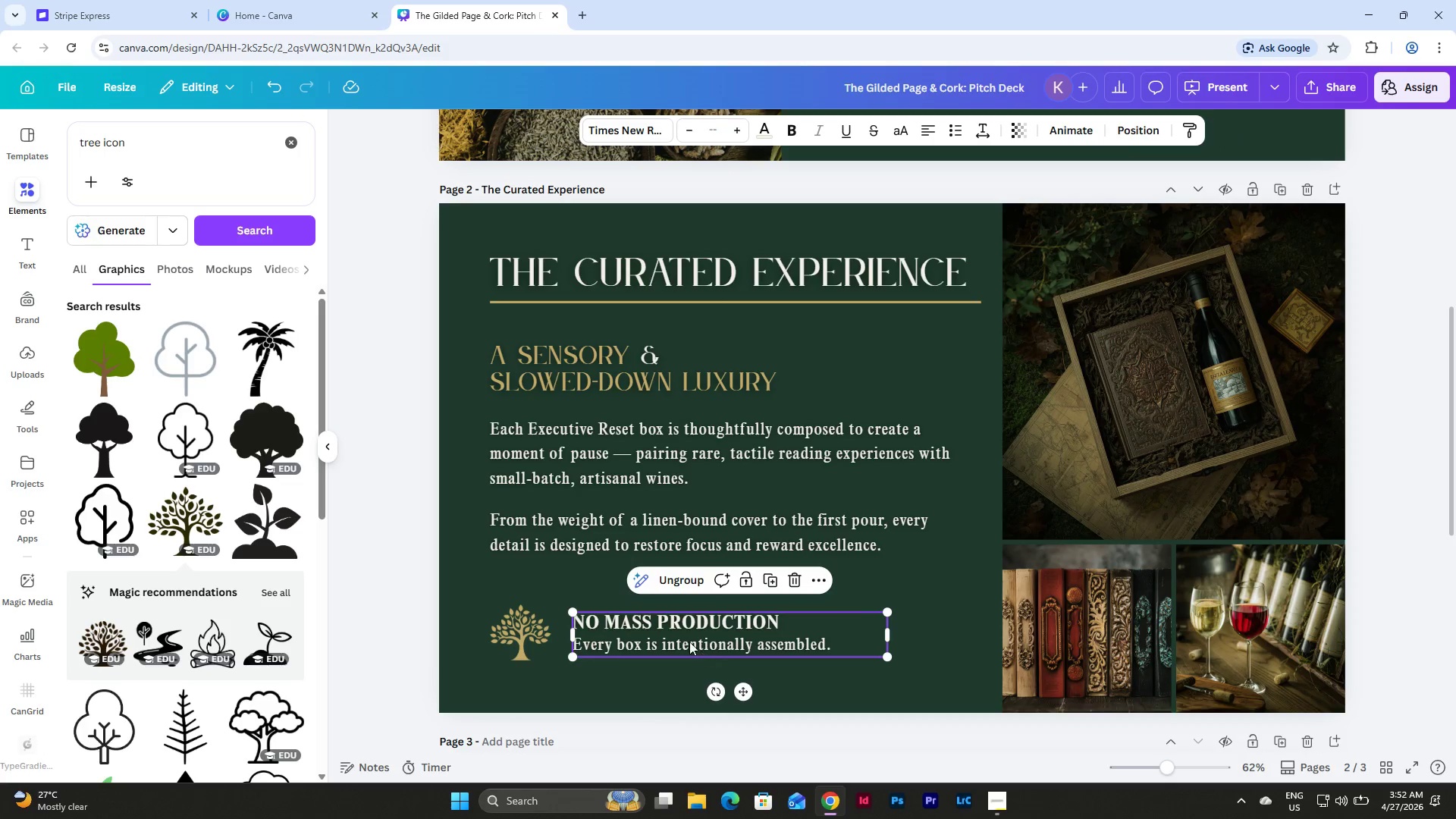 
left_click_drag(start_coordinate=[680, 627], to_coordinate=[672, 636])
 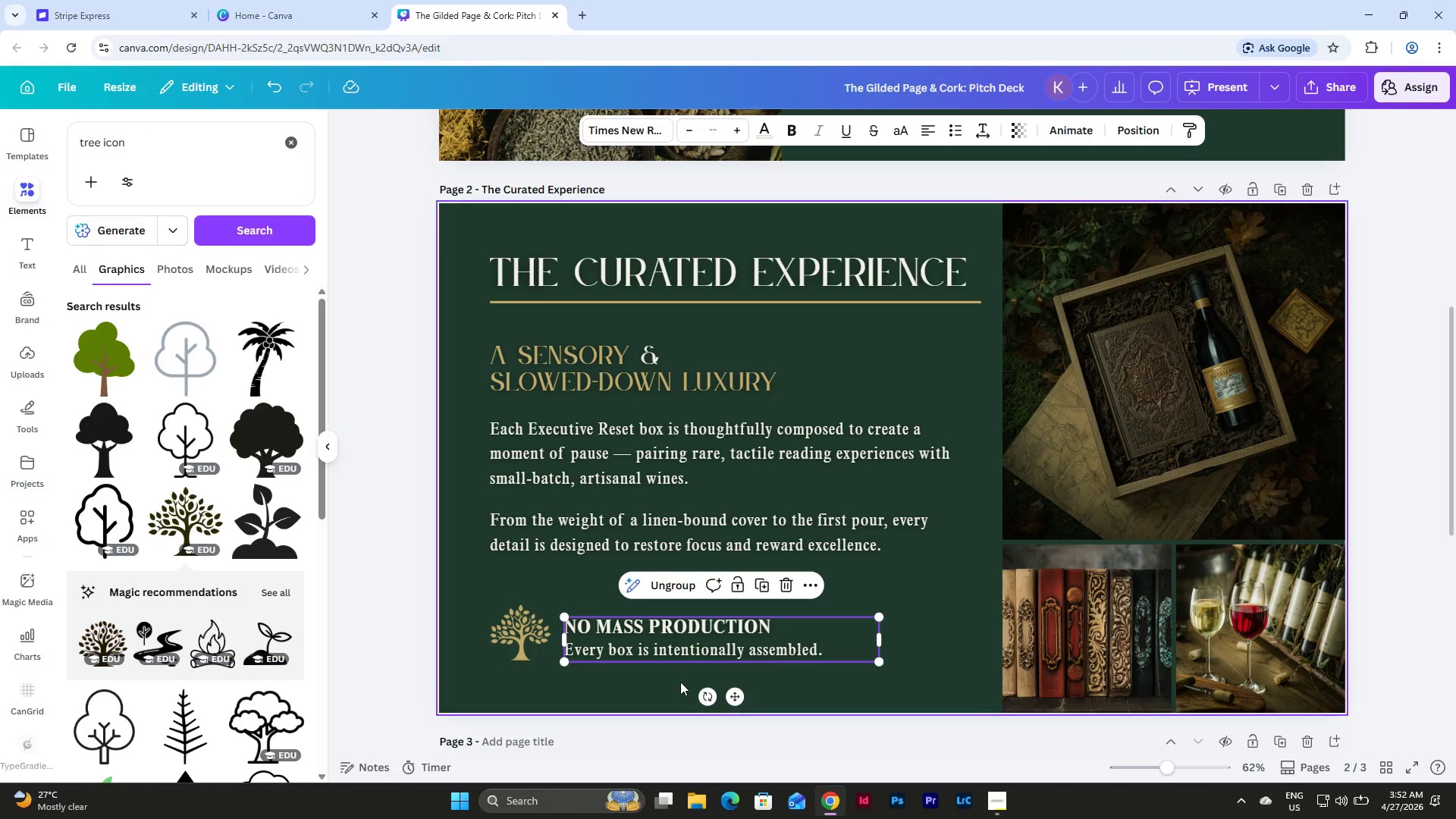 
left_click([680, 683])
 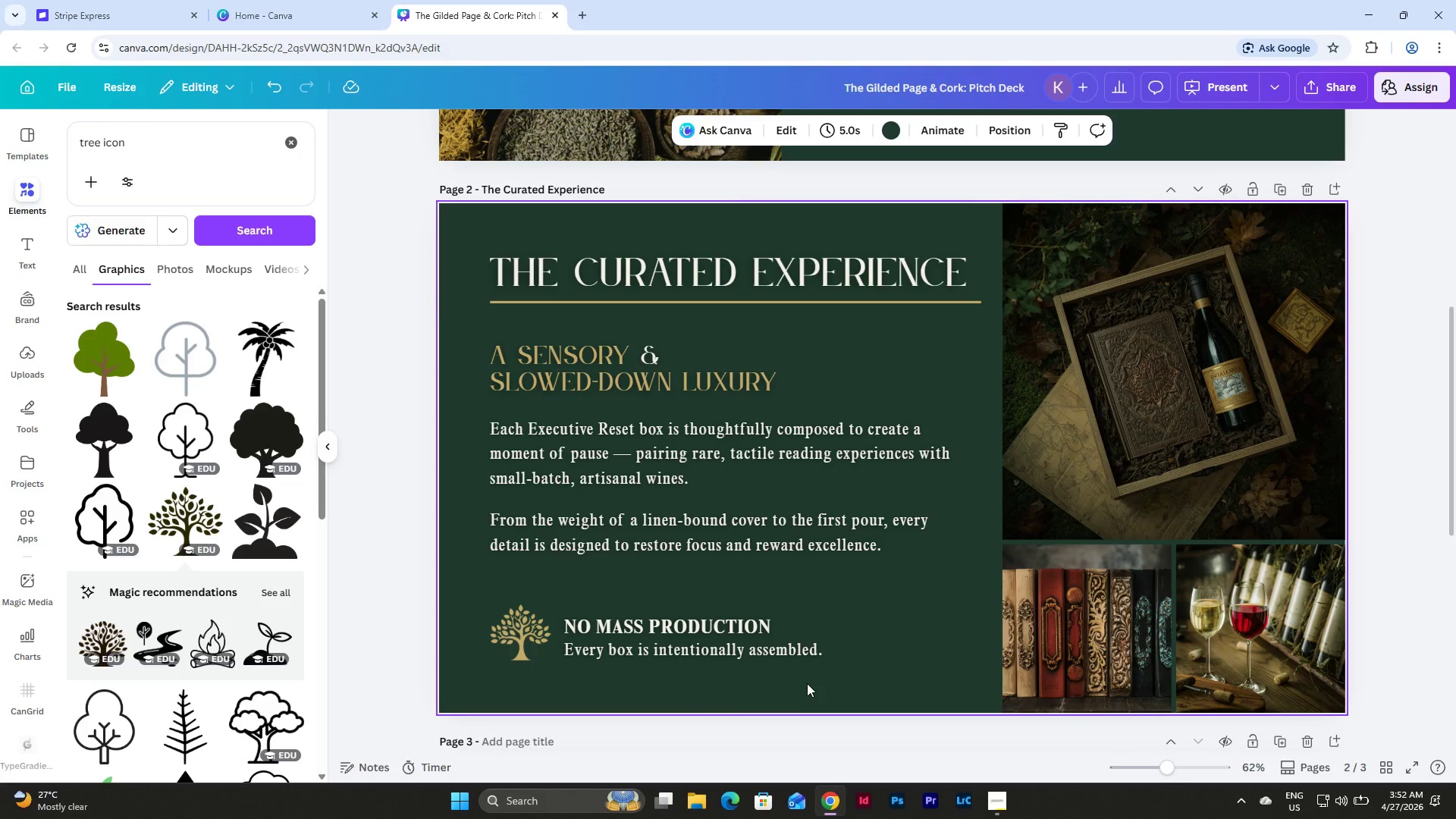 
scroll: coordinate [807, 681], scroll_direction: up, amount: 1.0
 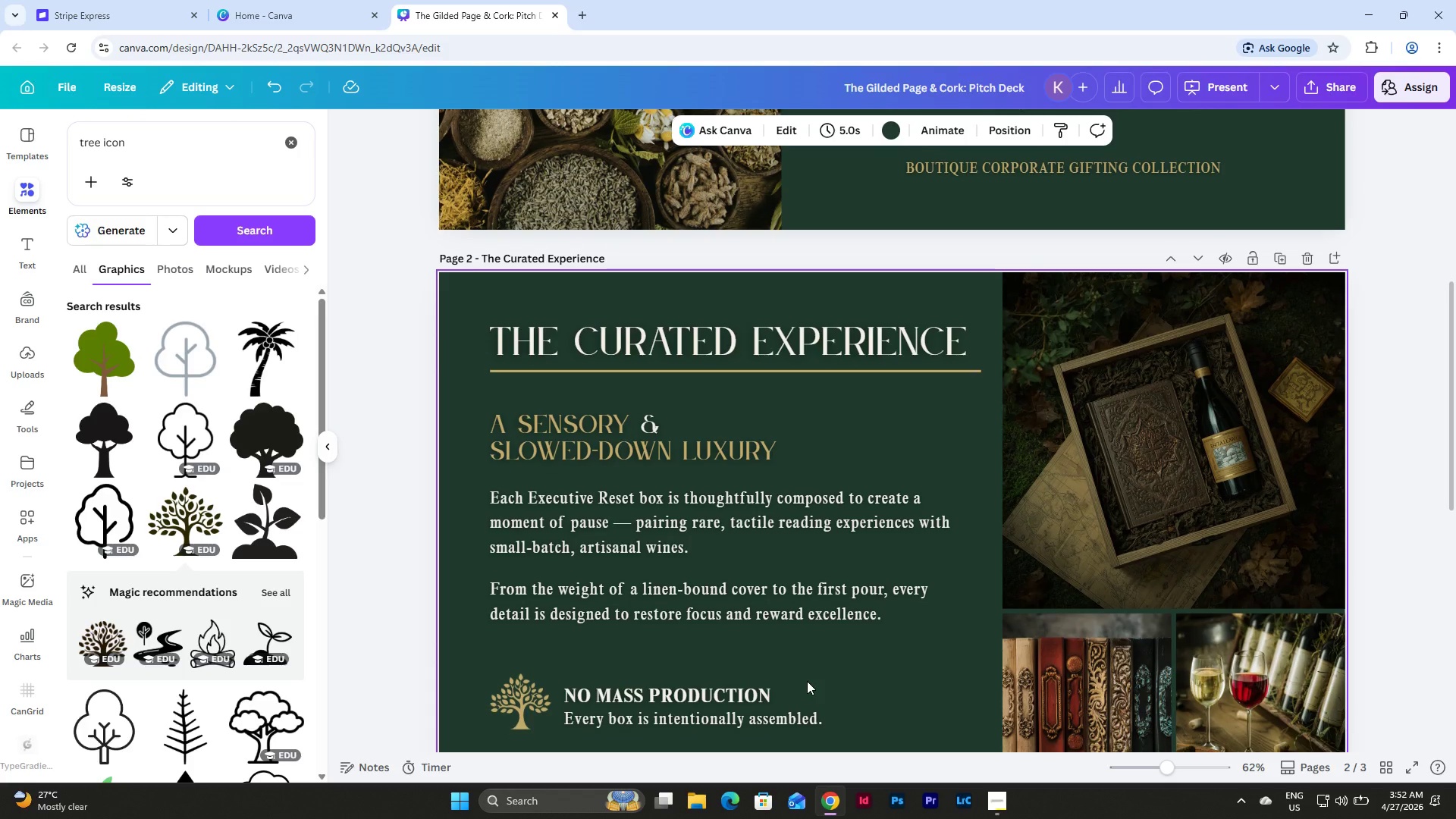 
scroll: coordinate [807, 681], scroll_direction: down, amount: 1.0
 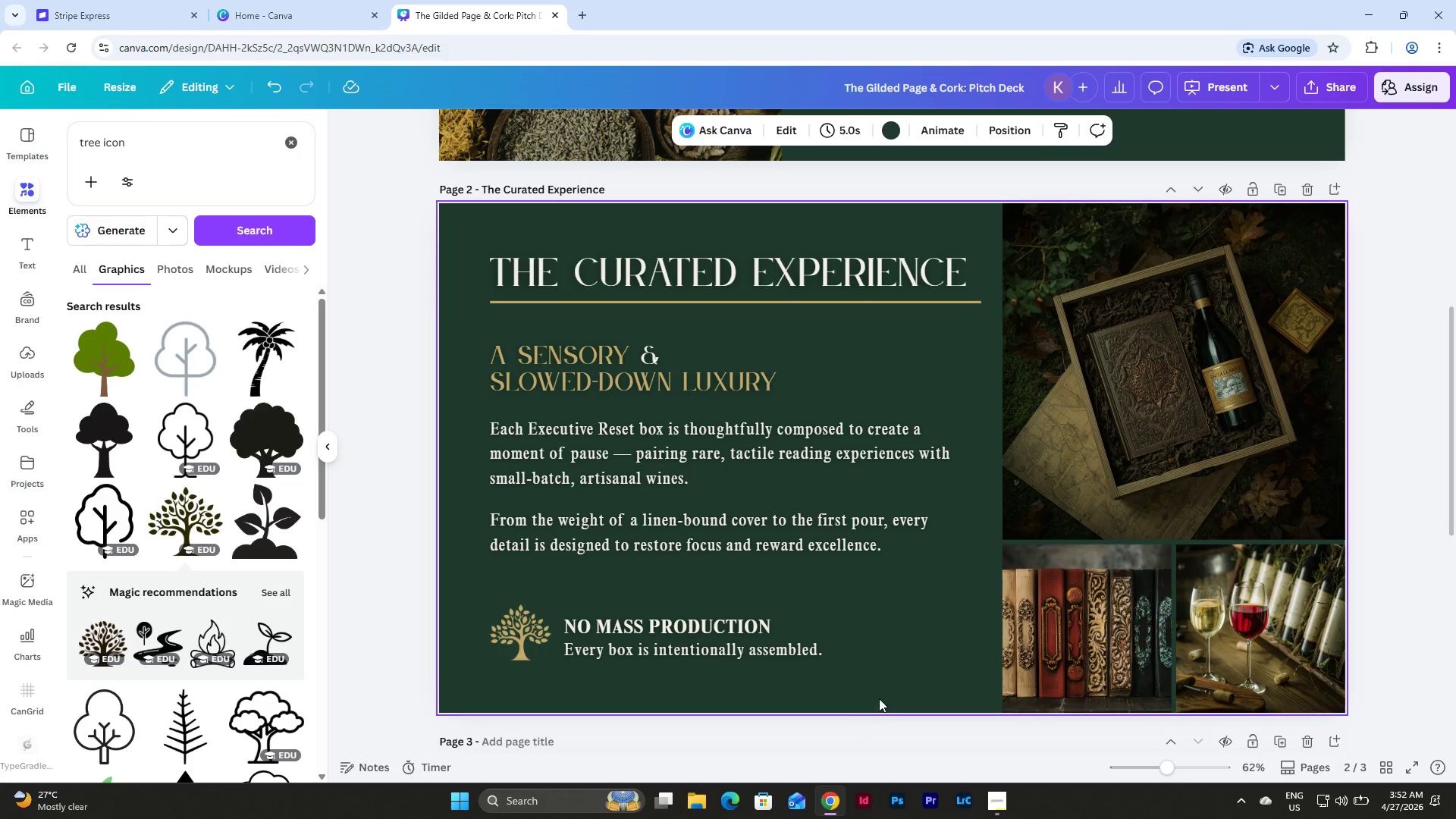 
left_click_drag(start_coordinate=[879, 698], to_coordinate=[469, 601])
 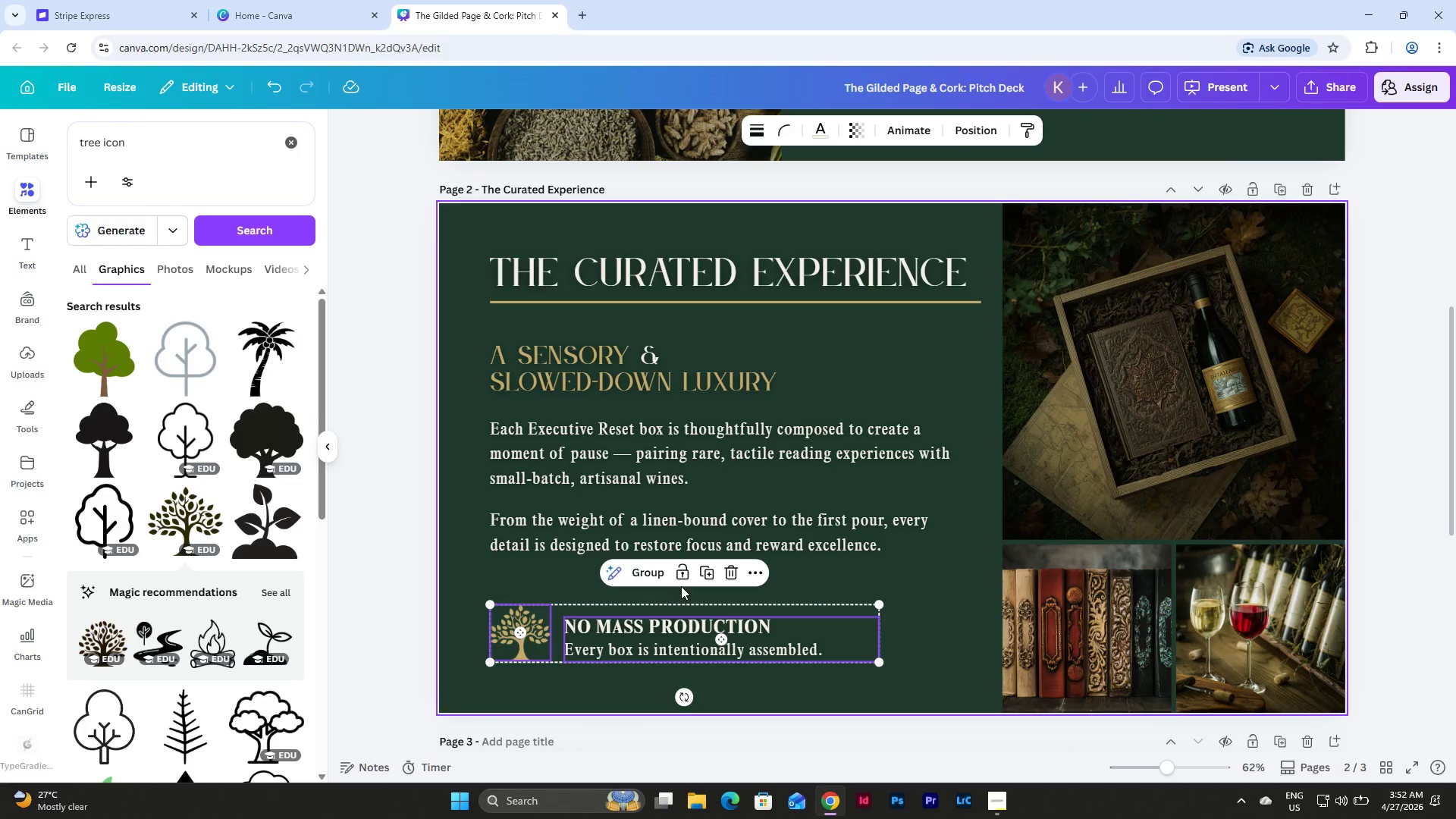 
left_click([641, 566])
 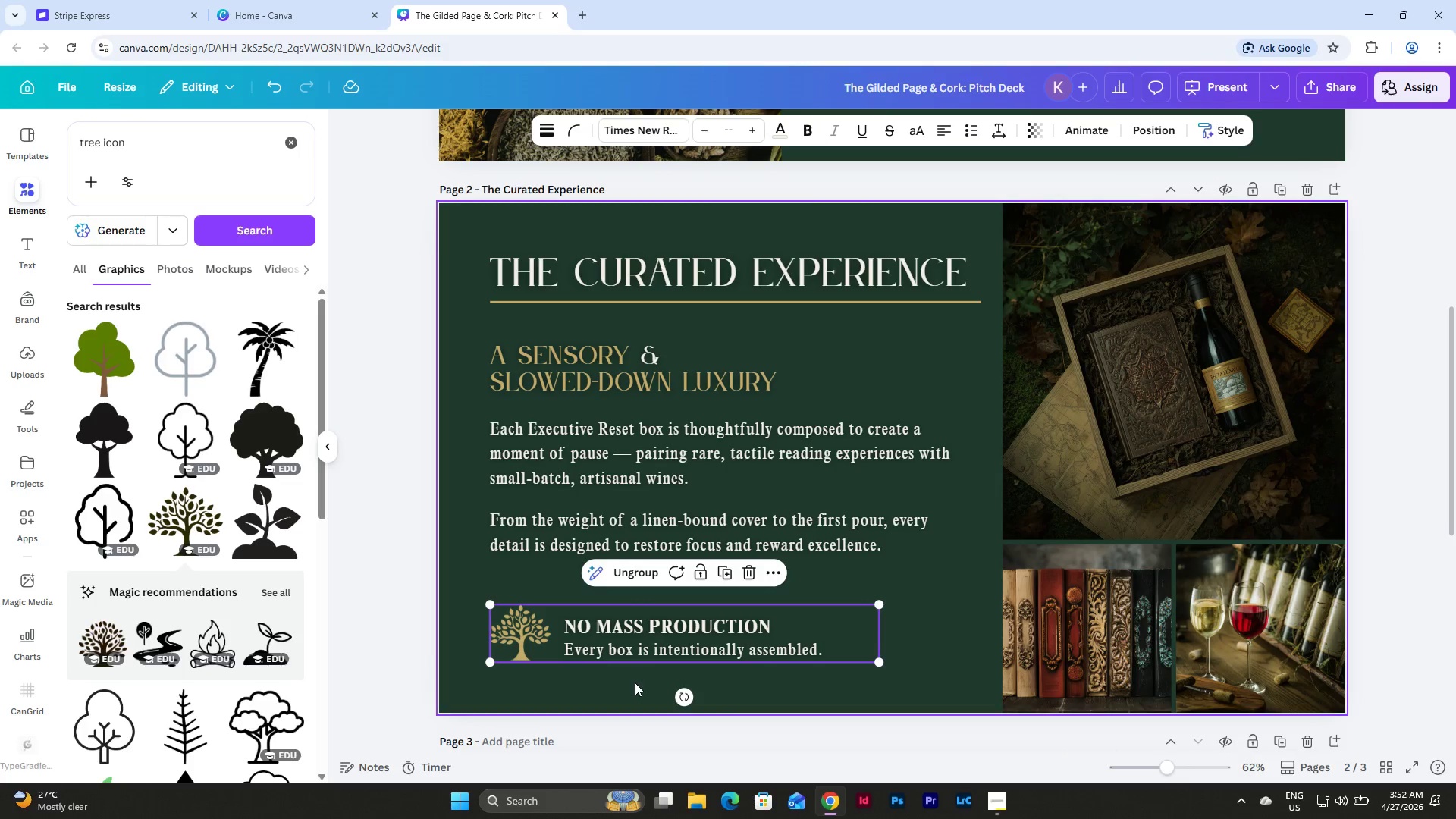 
double_click([631, 645])
 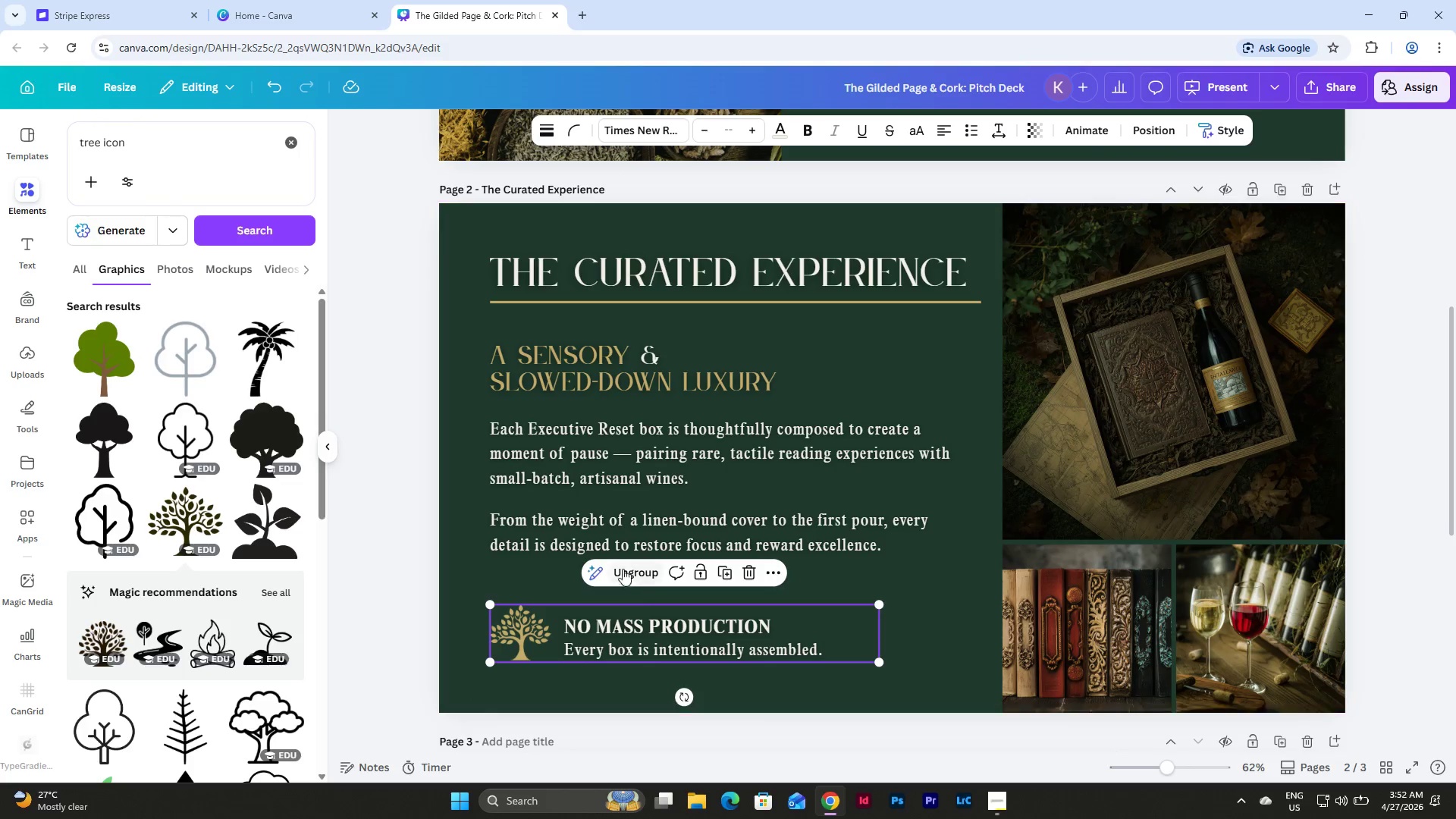 
triple_click([630, 560])
 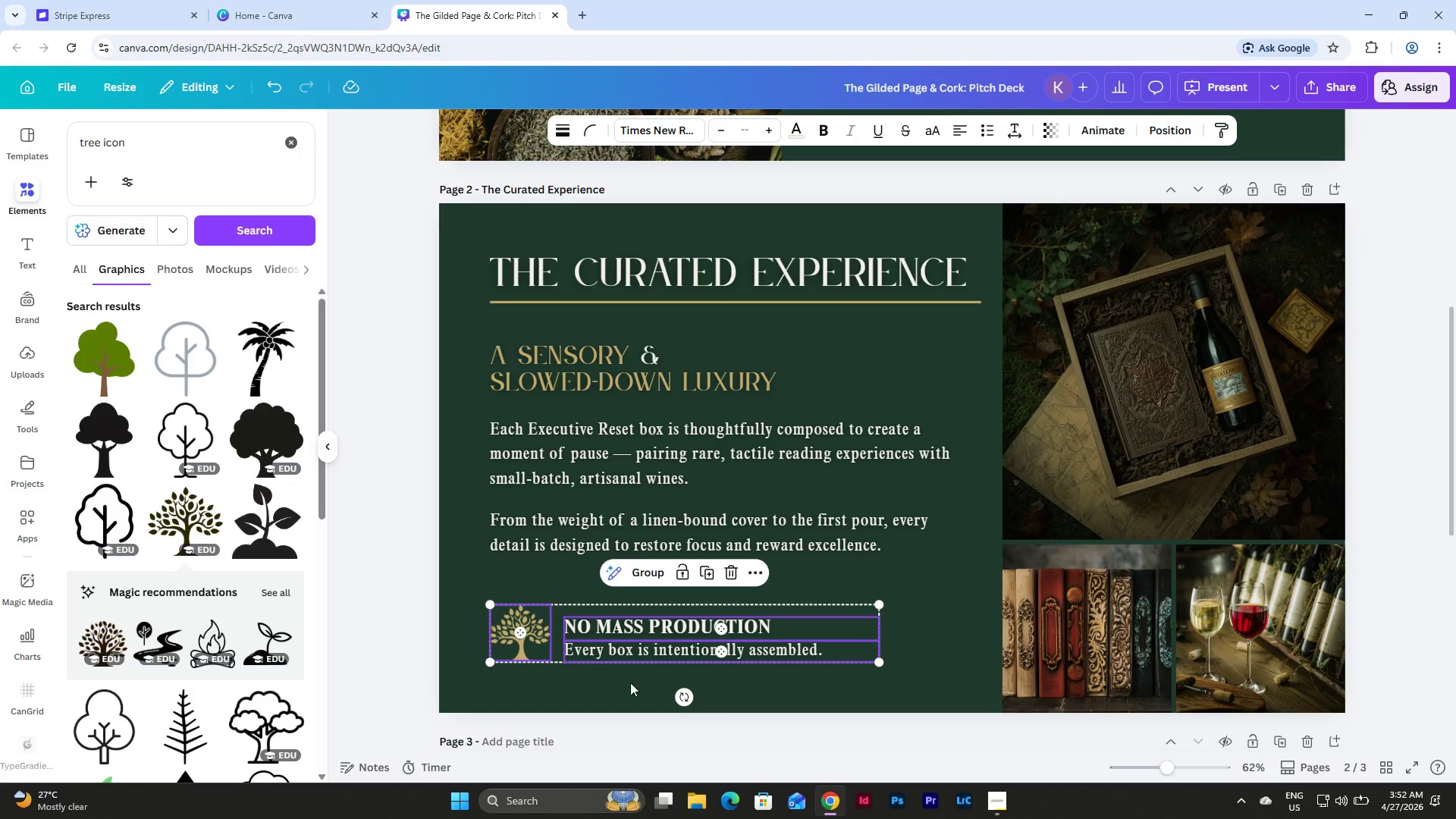 
left_click([630, 695])
 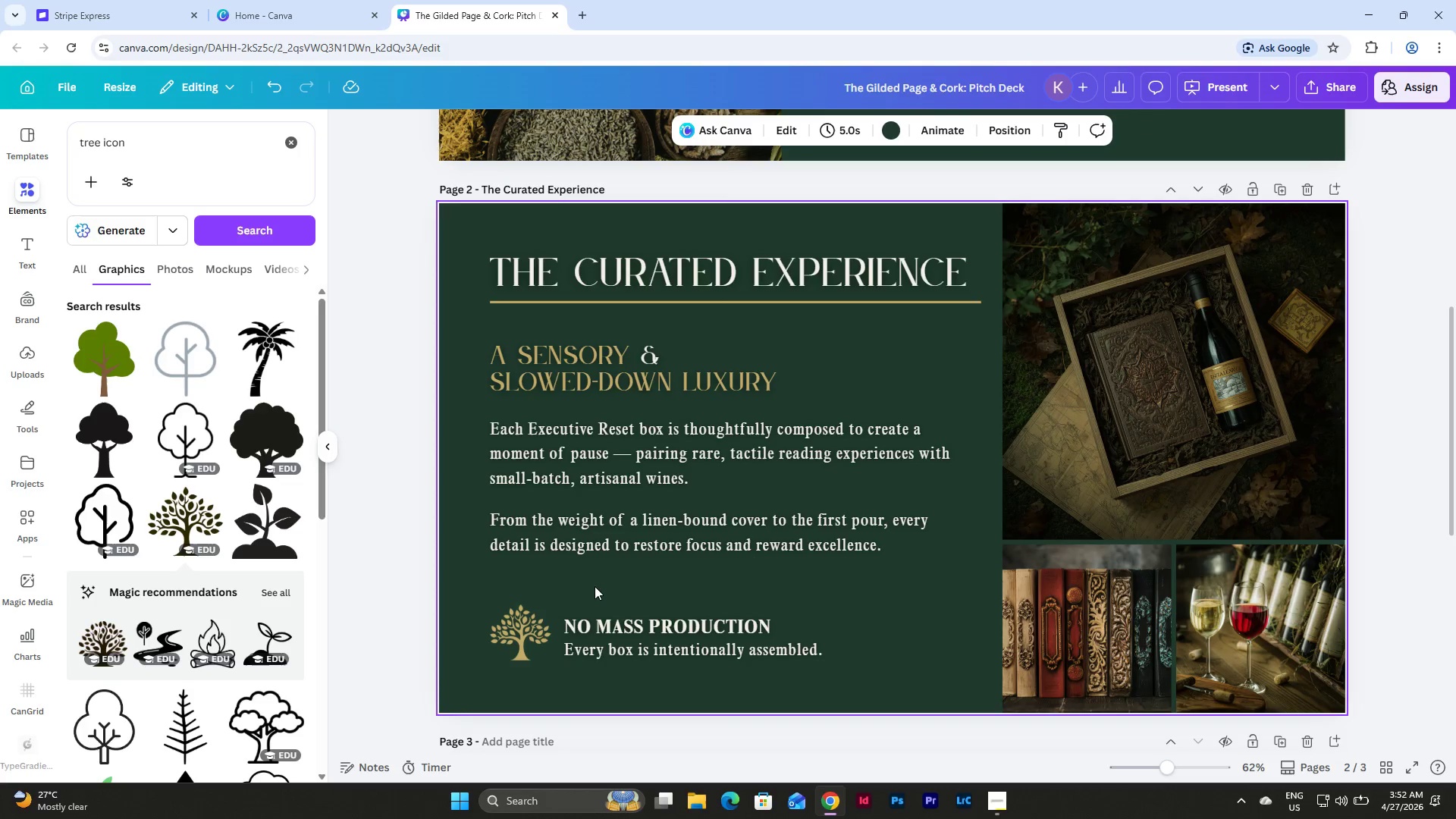 
left_click_drag(start_coordinate=[595, 586], to_coordinate=[662, 672])
 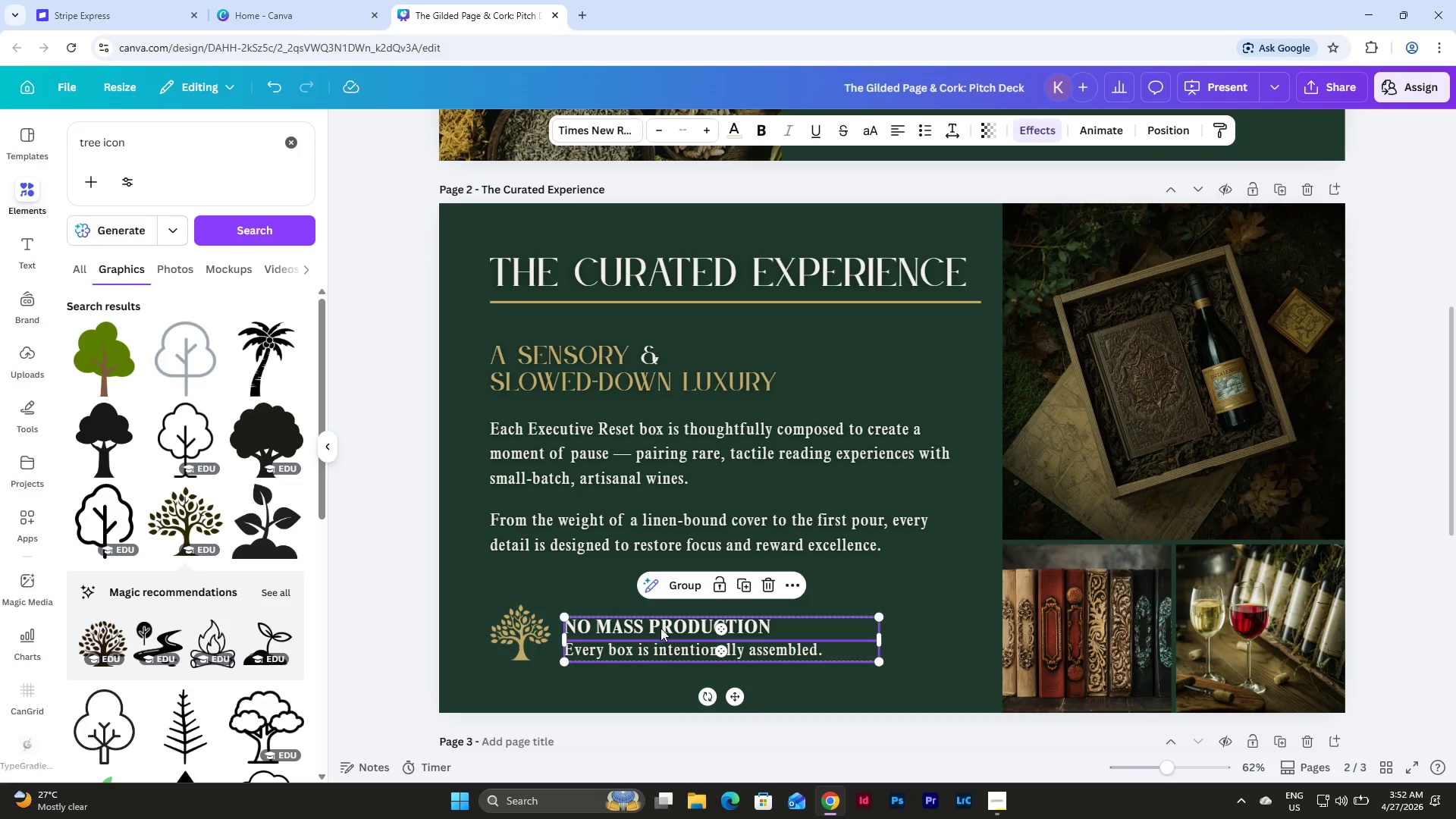 
left_click_drag(start_coordinate=[661, 628], to_coordinate=[661, 620])
 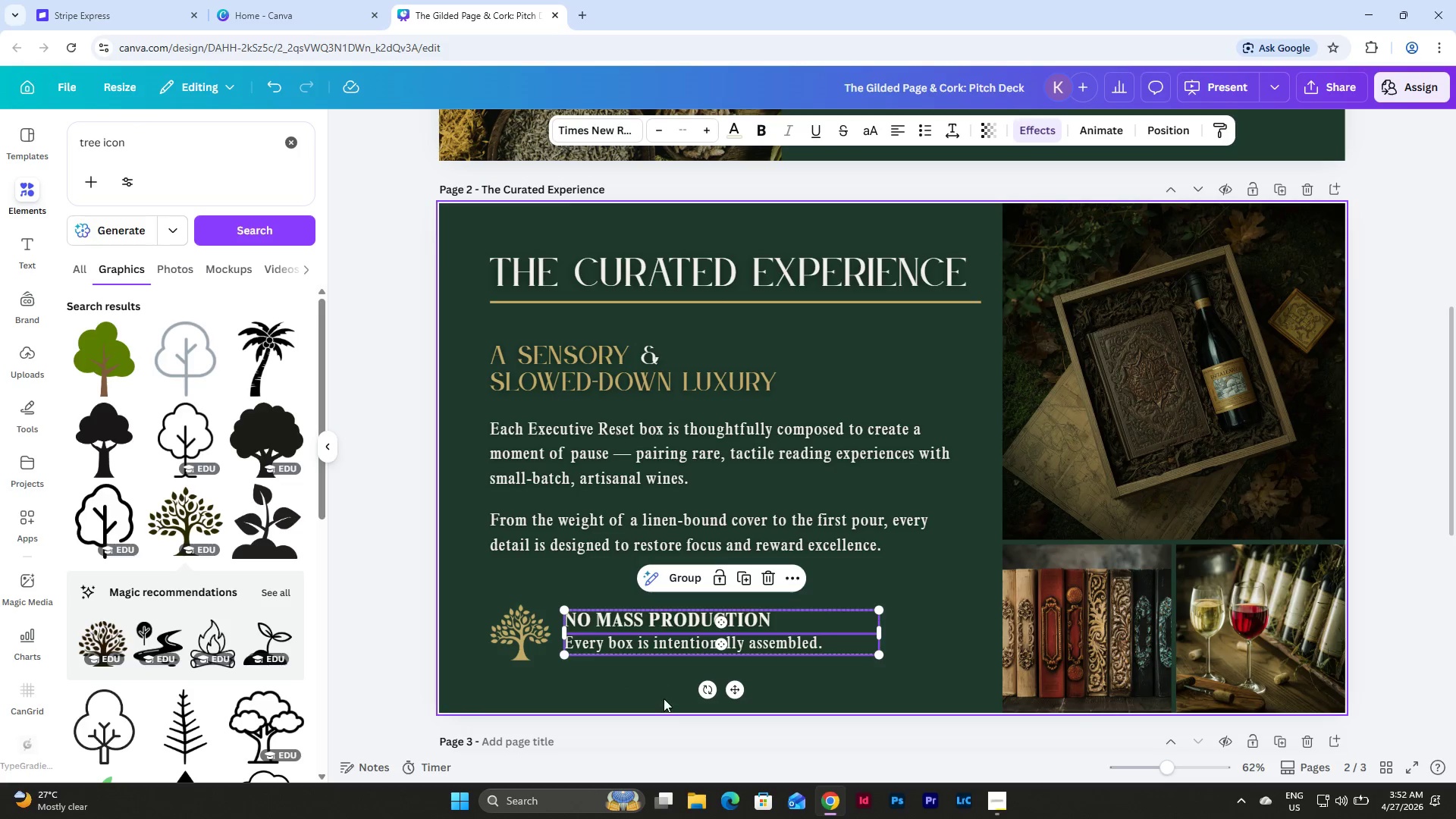 
left_click([664, 698])
 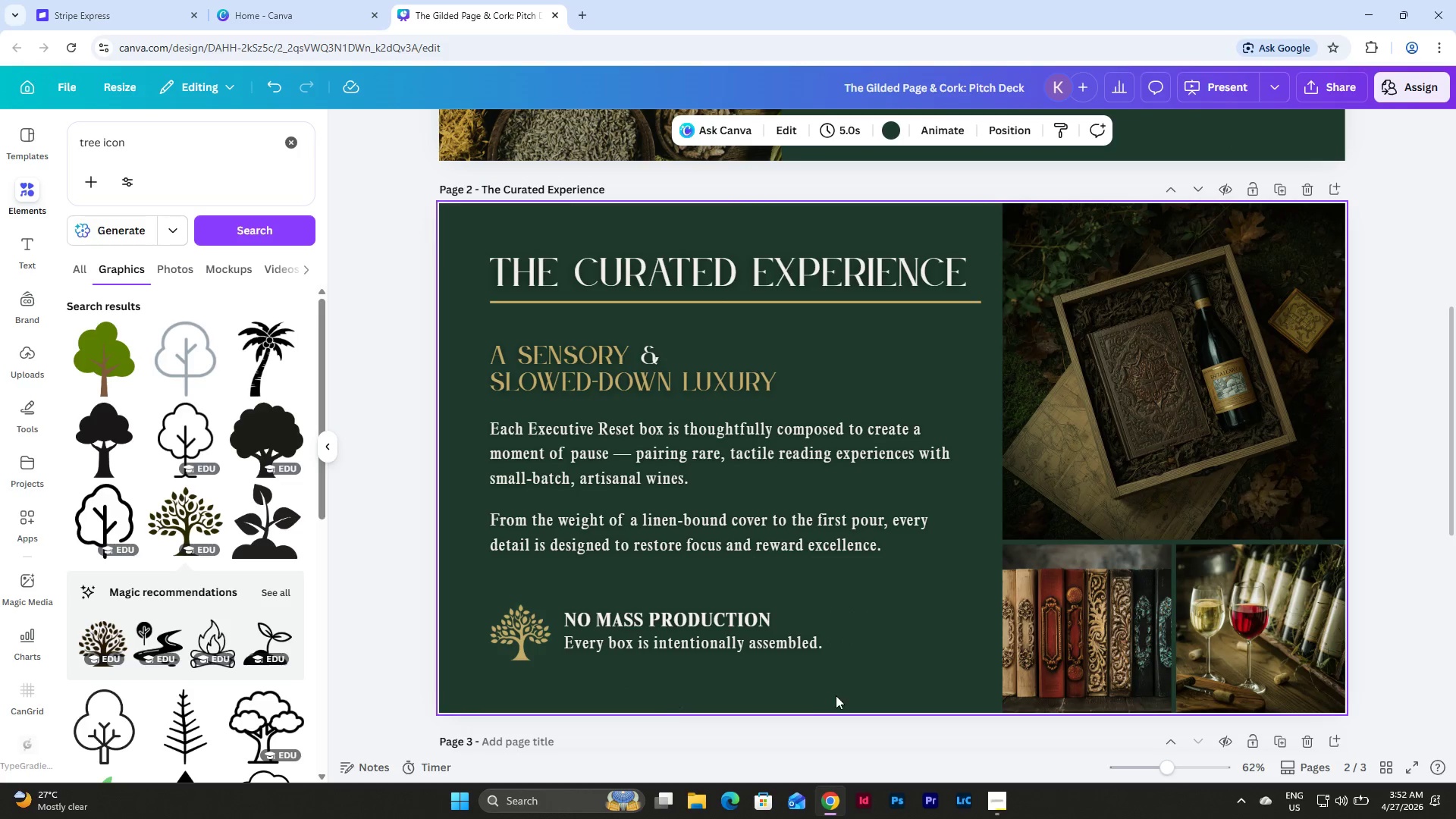 
left_click_drag(start_coordinate=[836, 695], to_coordinate=[460, 583])
 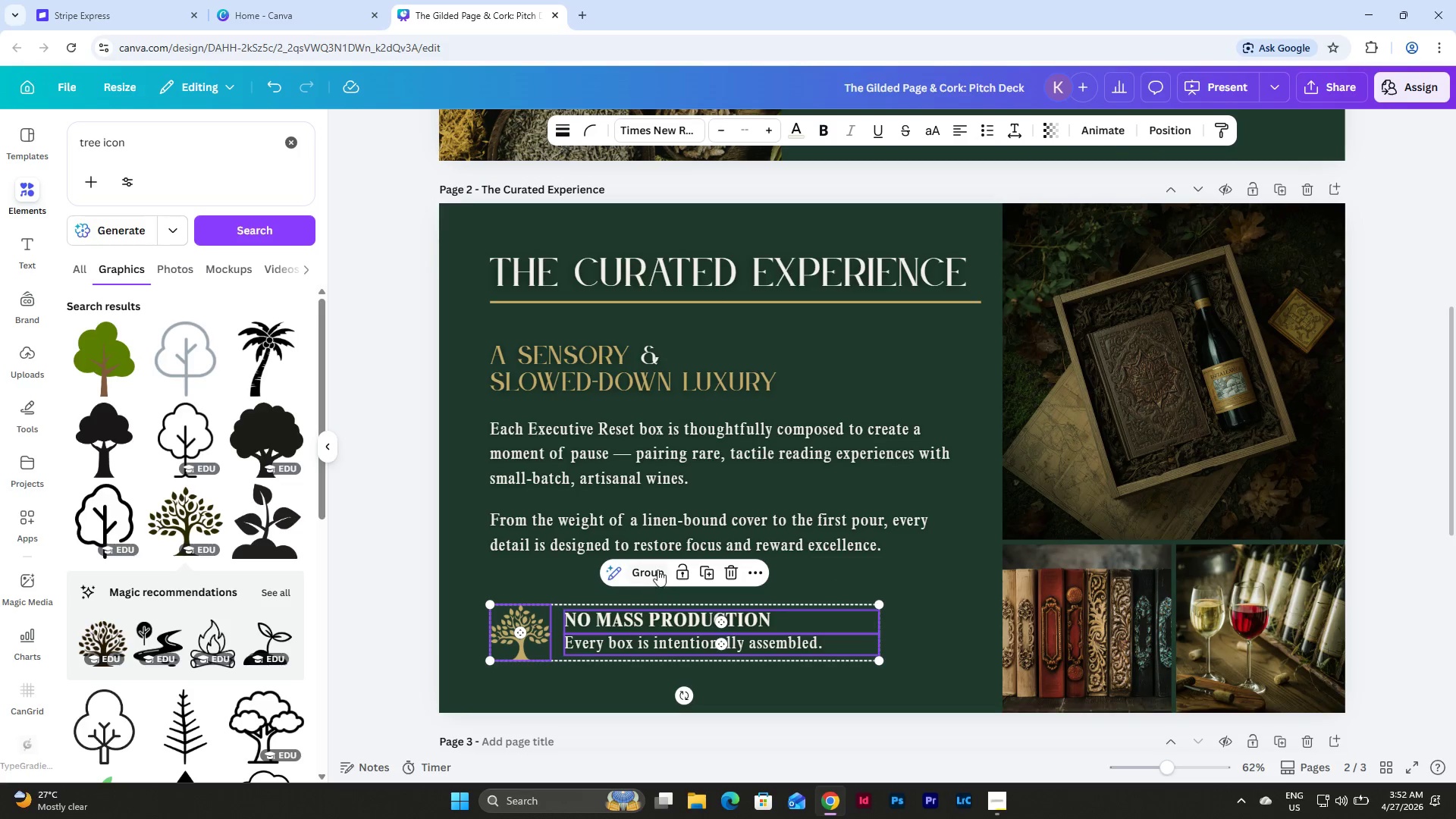 
left_click([658, 563])
 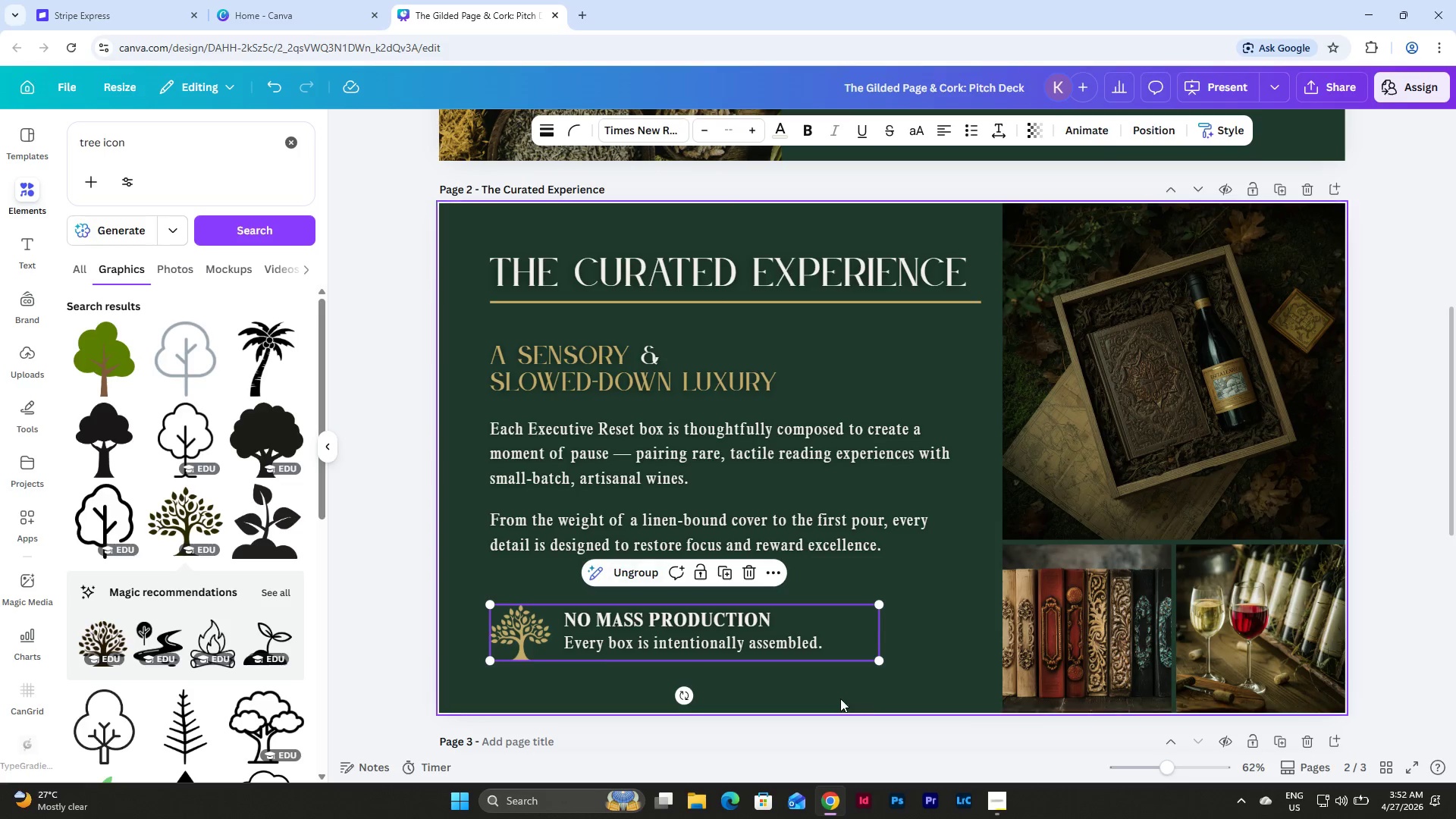 
left_click([871, 697])
 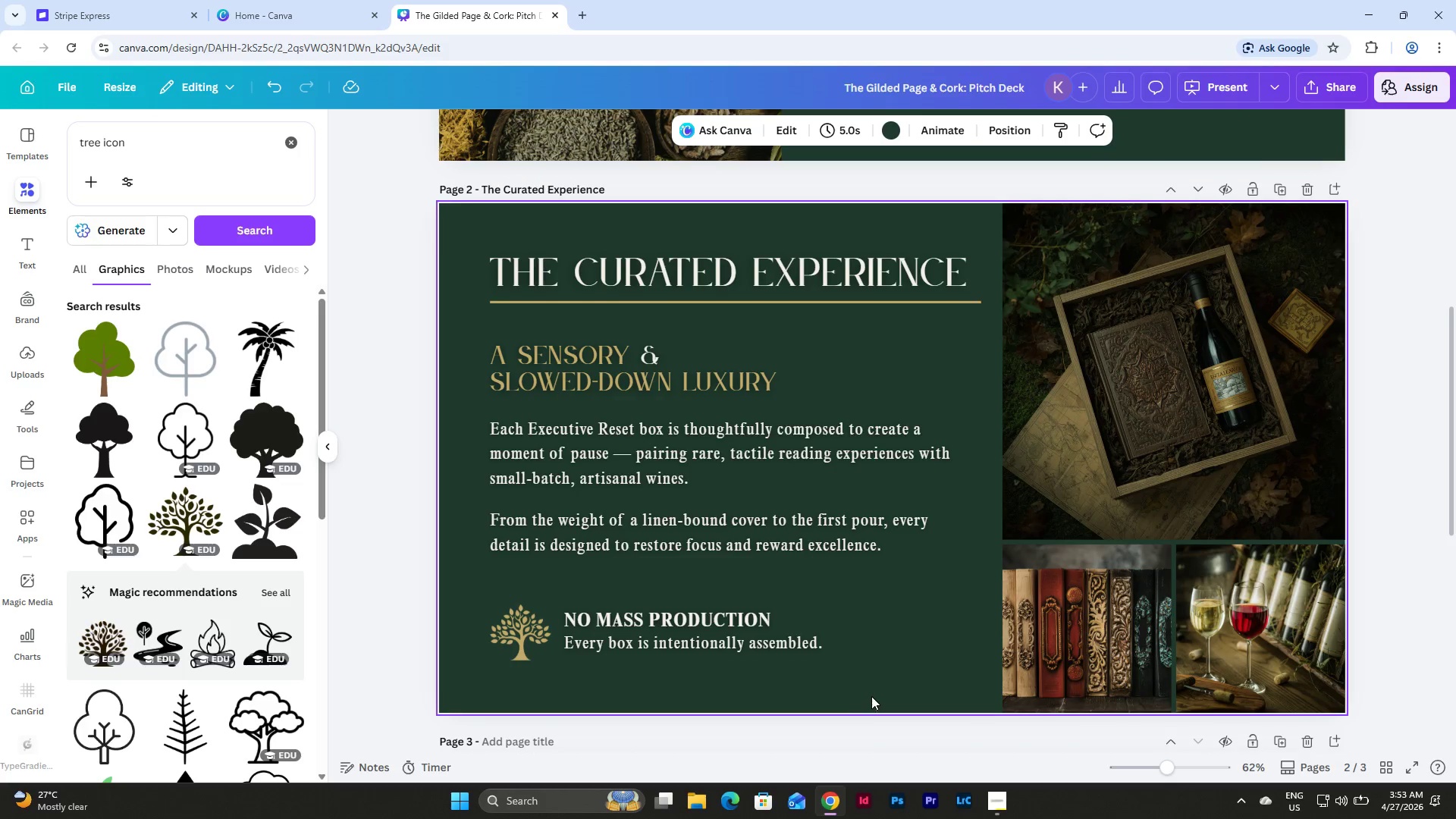 
scroll: coordinate [871, 696], scroll_direction: up, amount: 1.0
 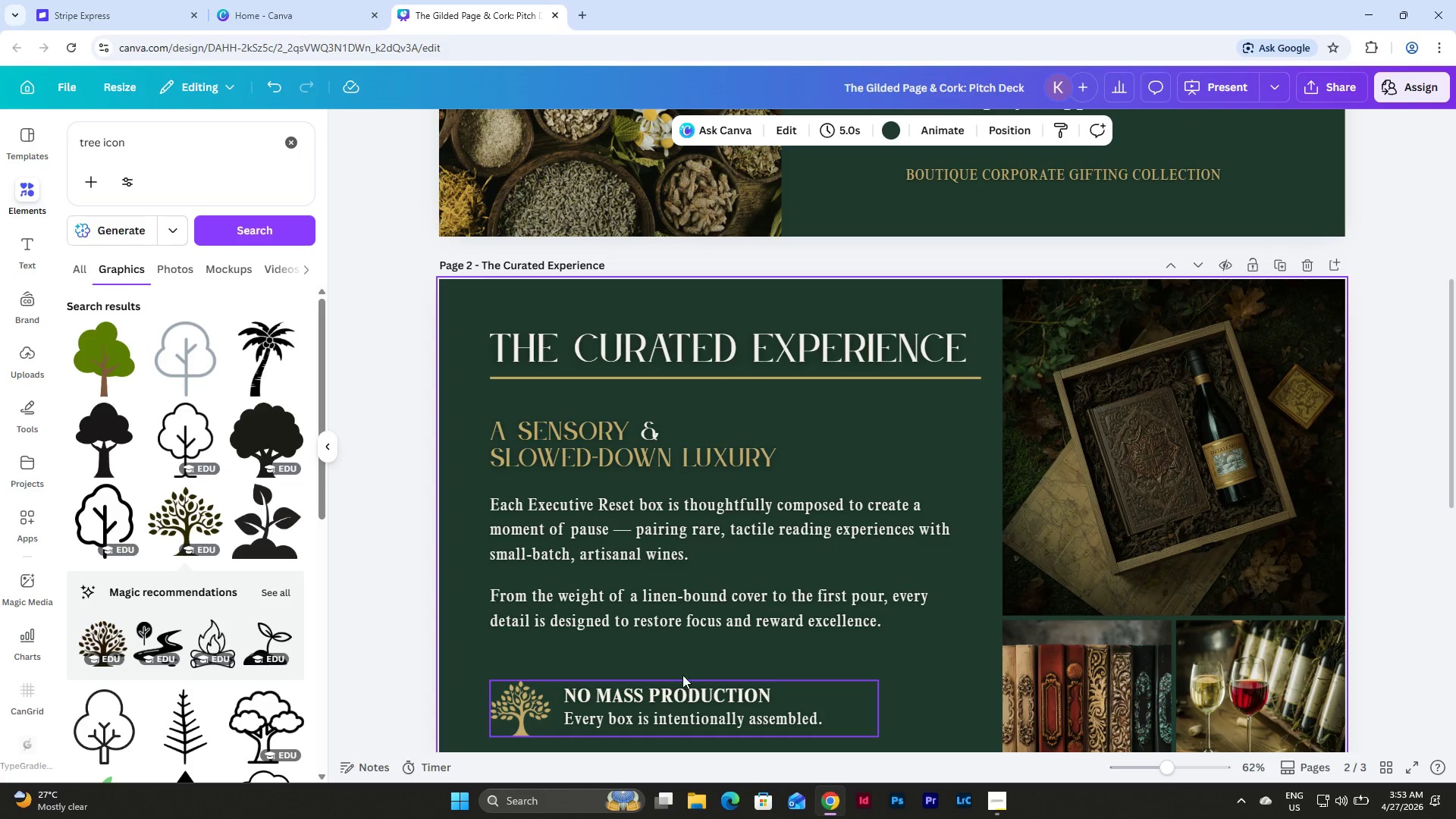 
scroll: coordinate [758, 657], scroll_direction: down, amount: 1.0
 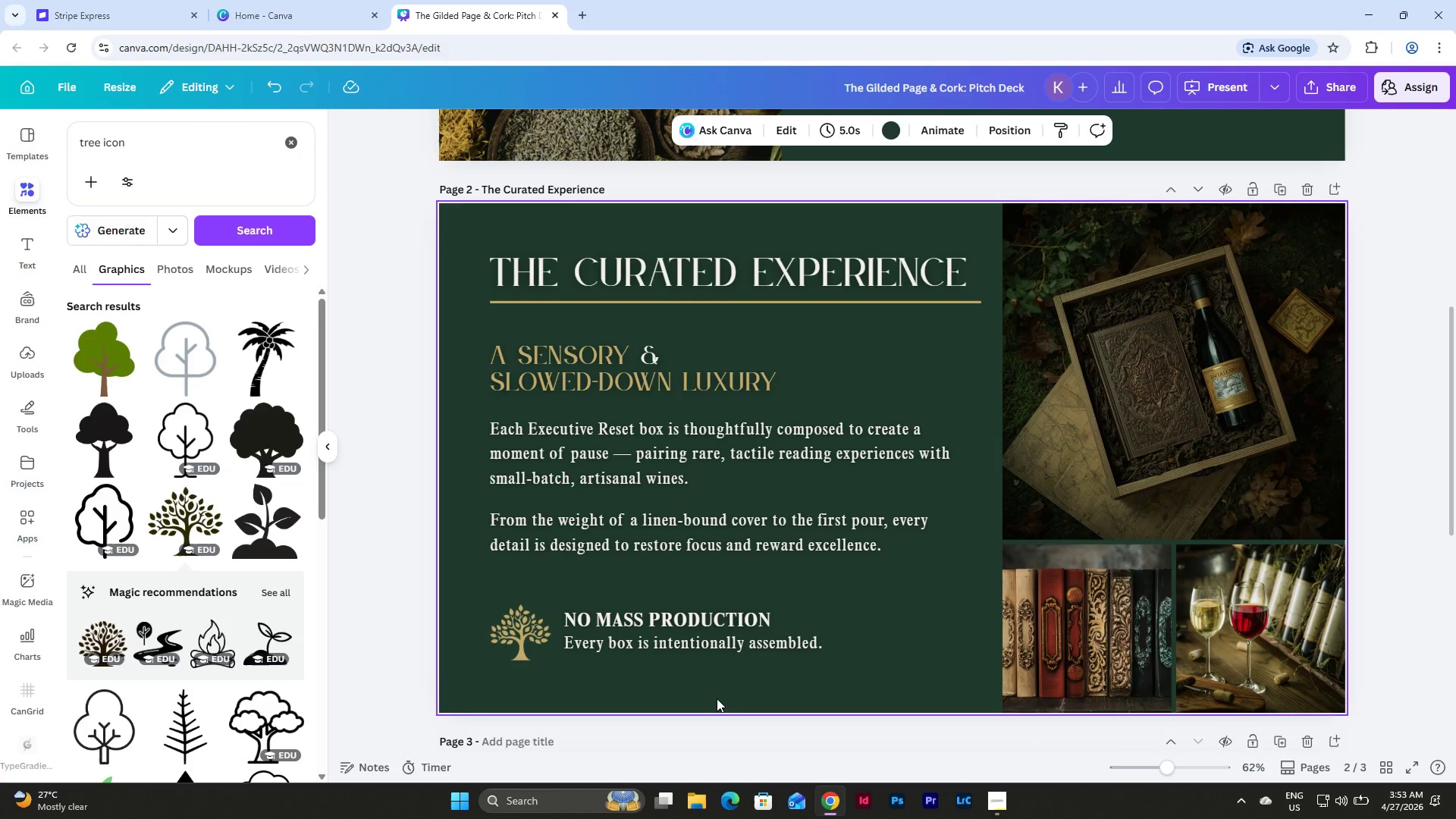 
left_click([720, 667])
 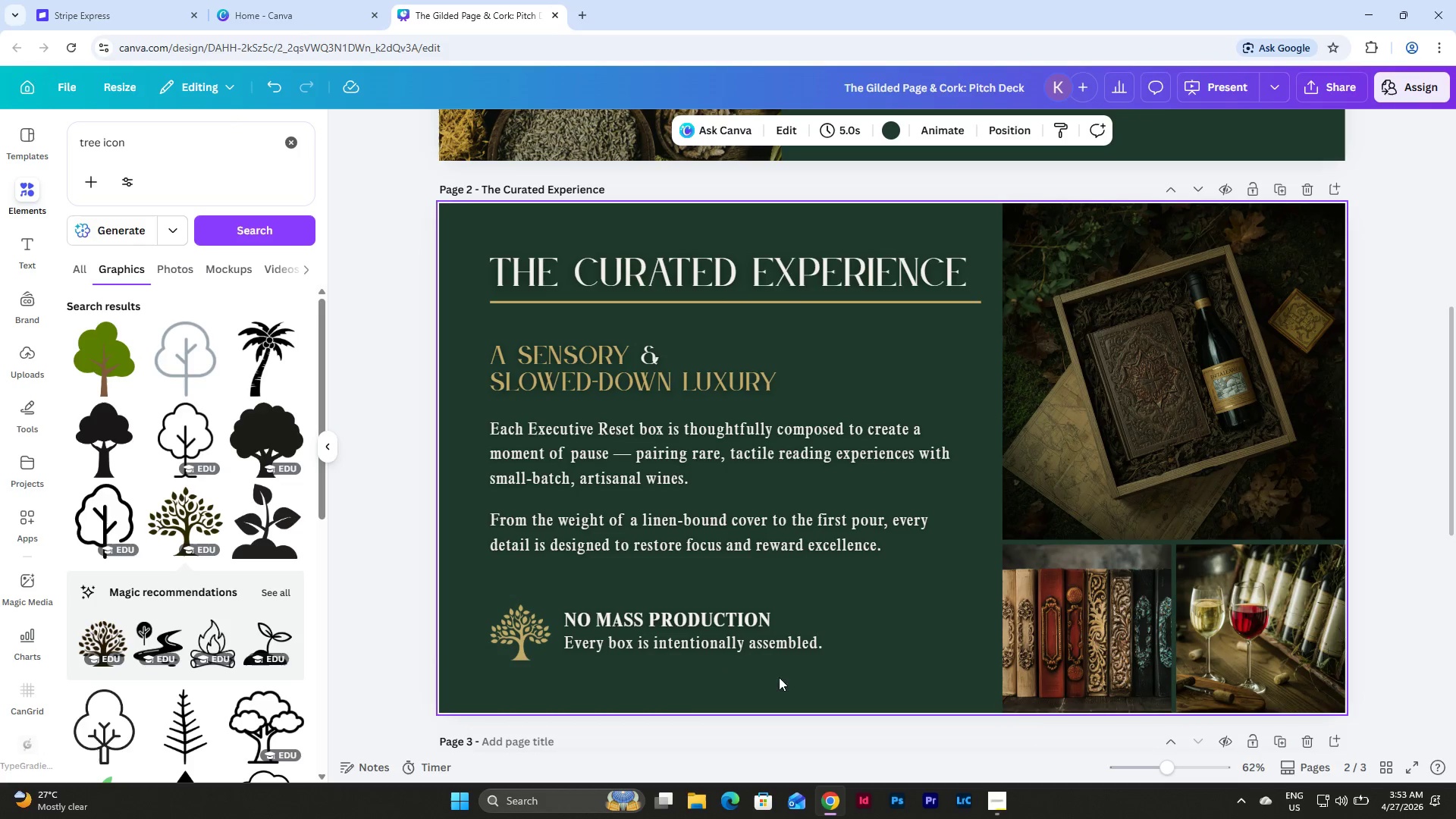 
left_click_drag(start_coordinate=[830, 682], to_coordinate=[547, 588])
 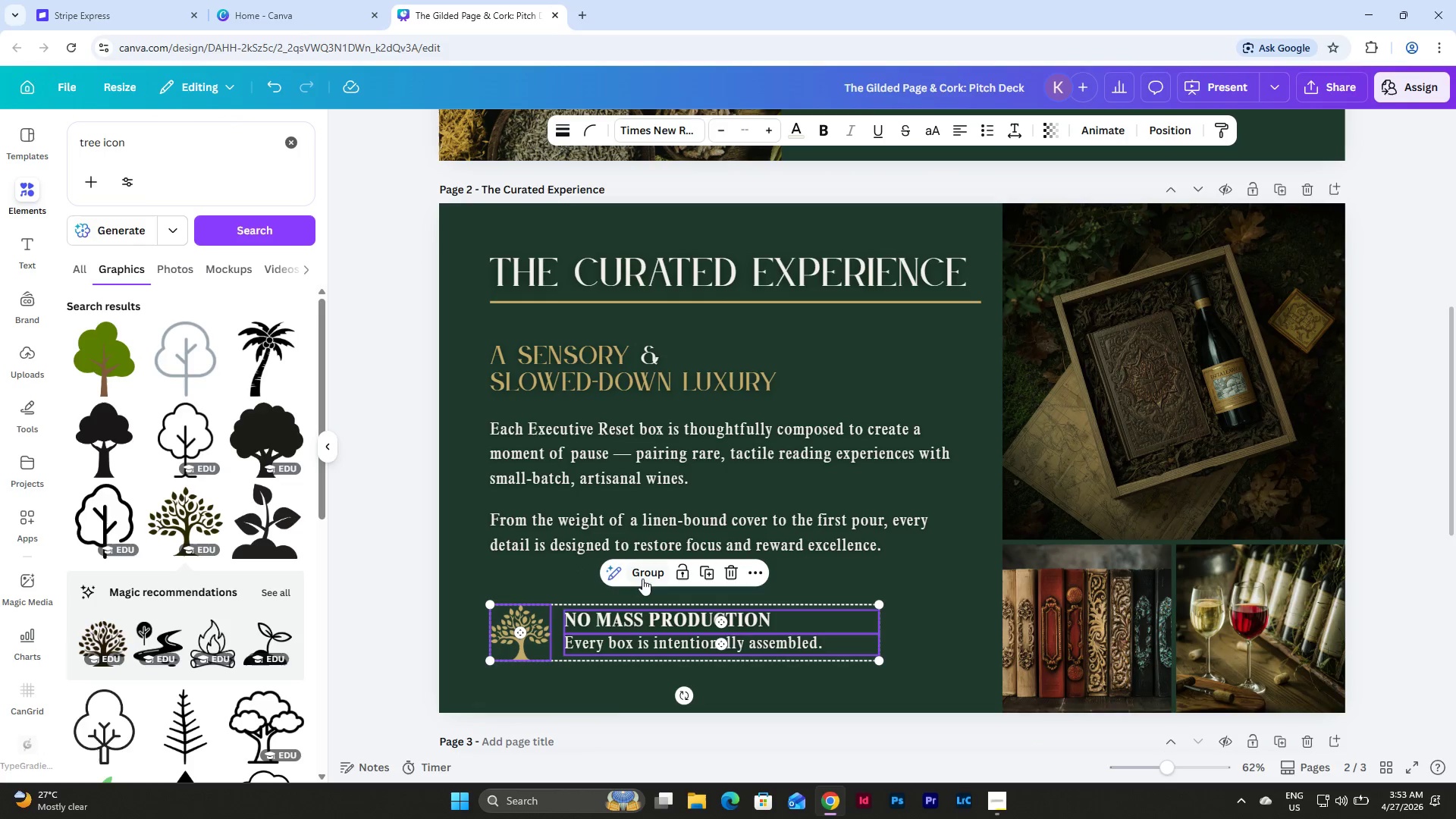 
double_click([613, 695])
 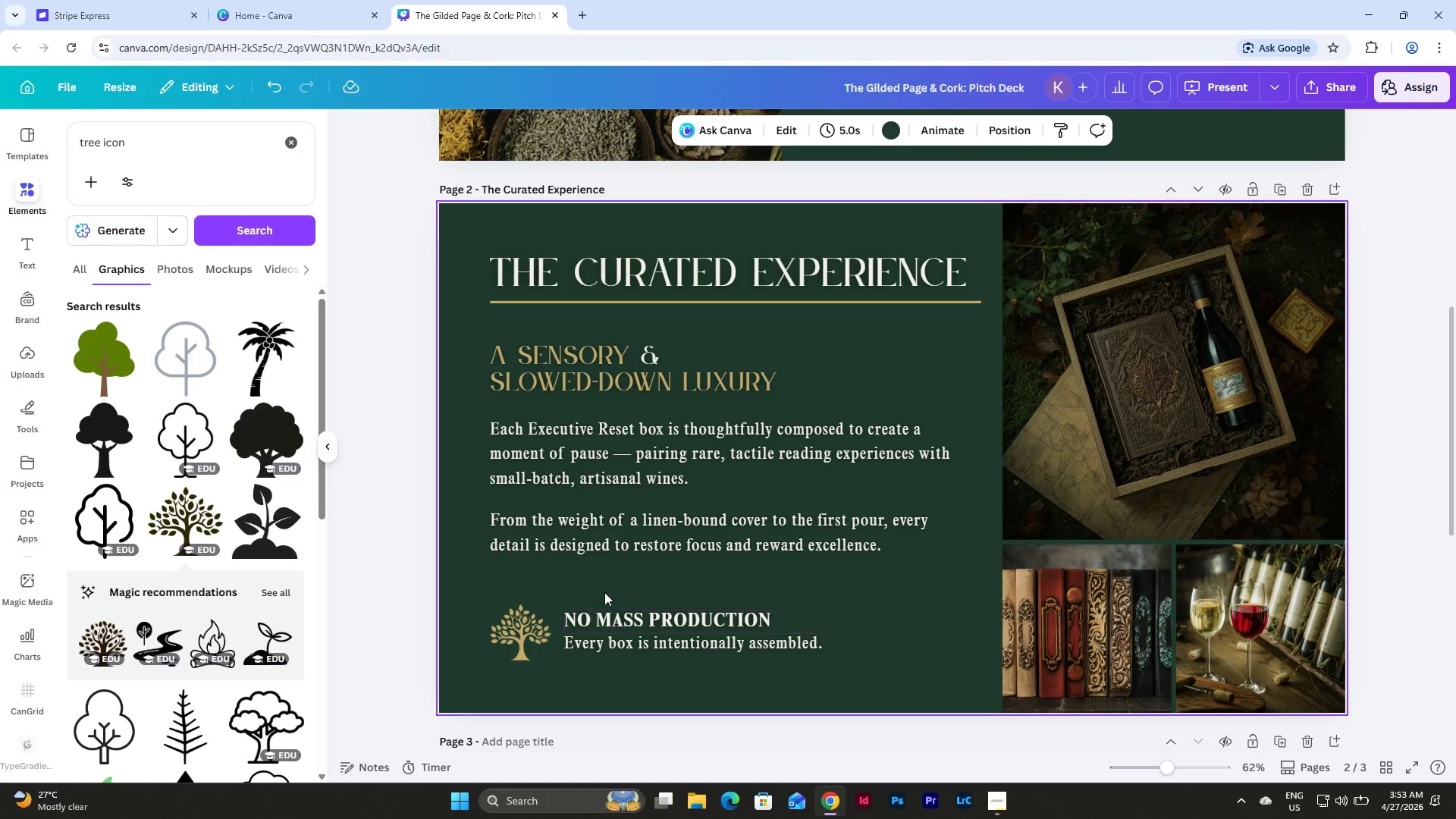 
left_click_drag(start_coordinate=[604, 592], to_coordinate=[664, 664])
 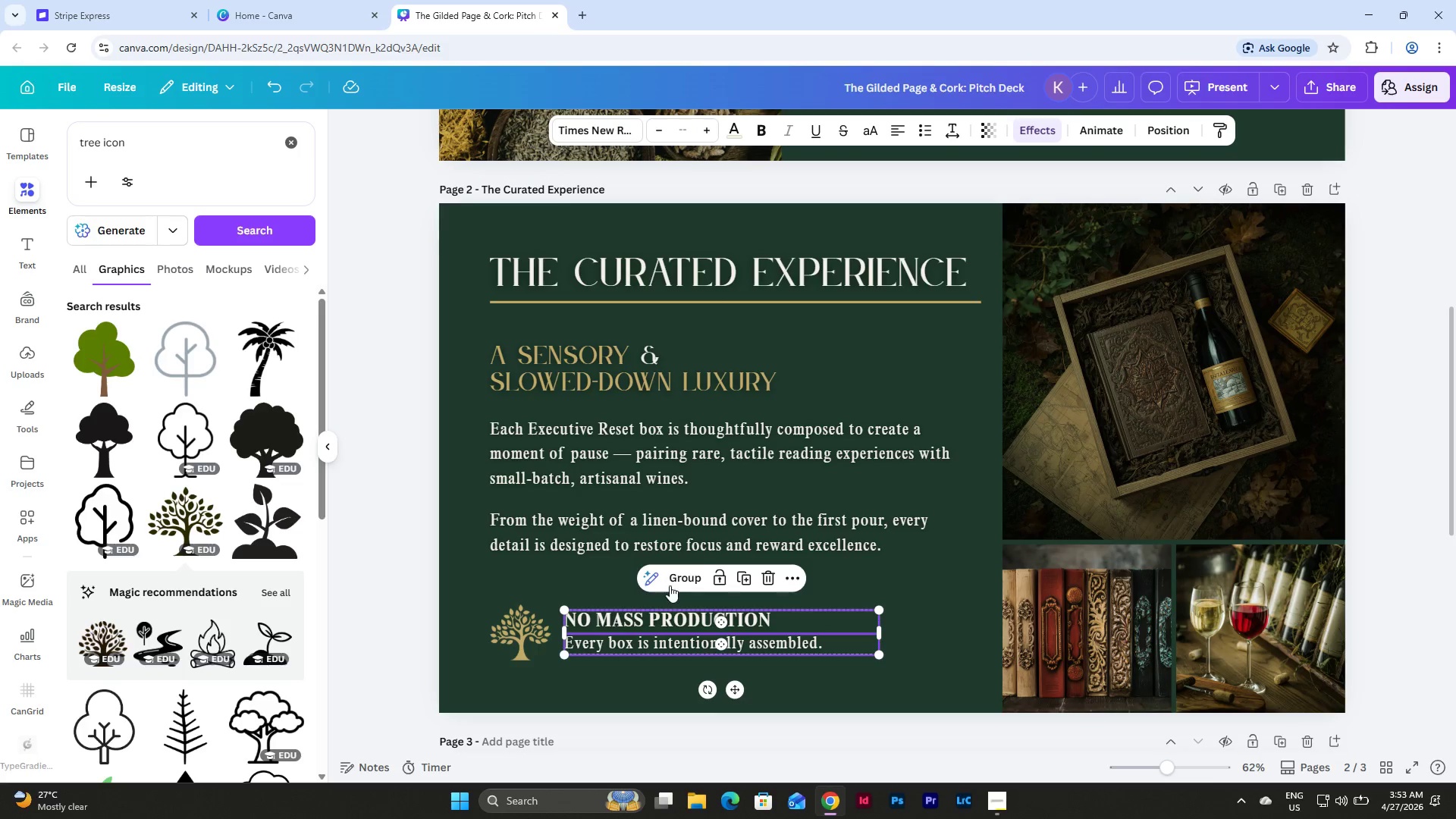 
left_click([686, 573])
 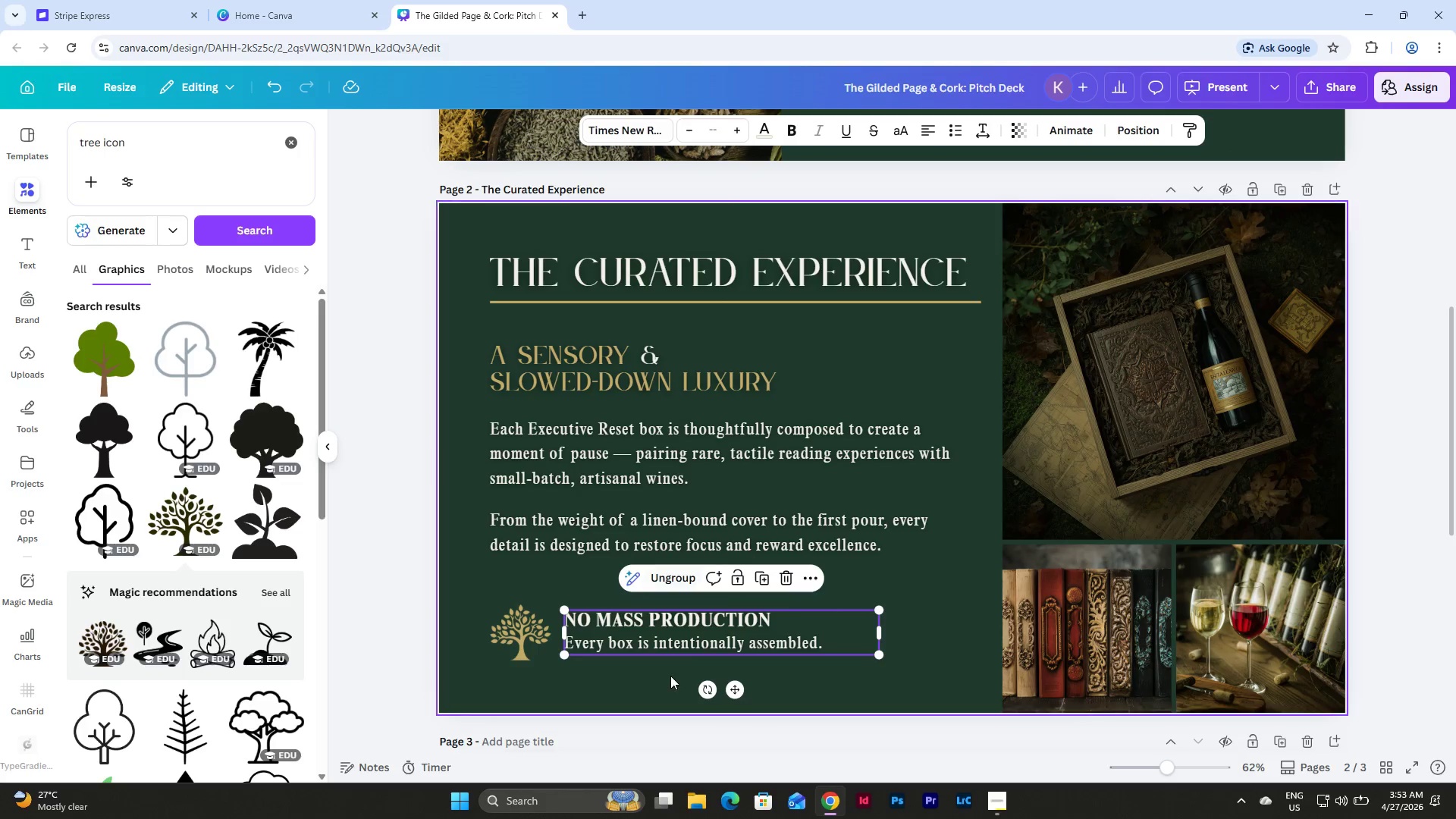 
left_click([668, 682])
 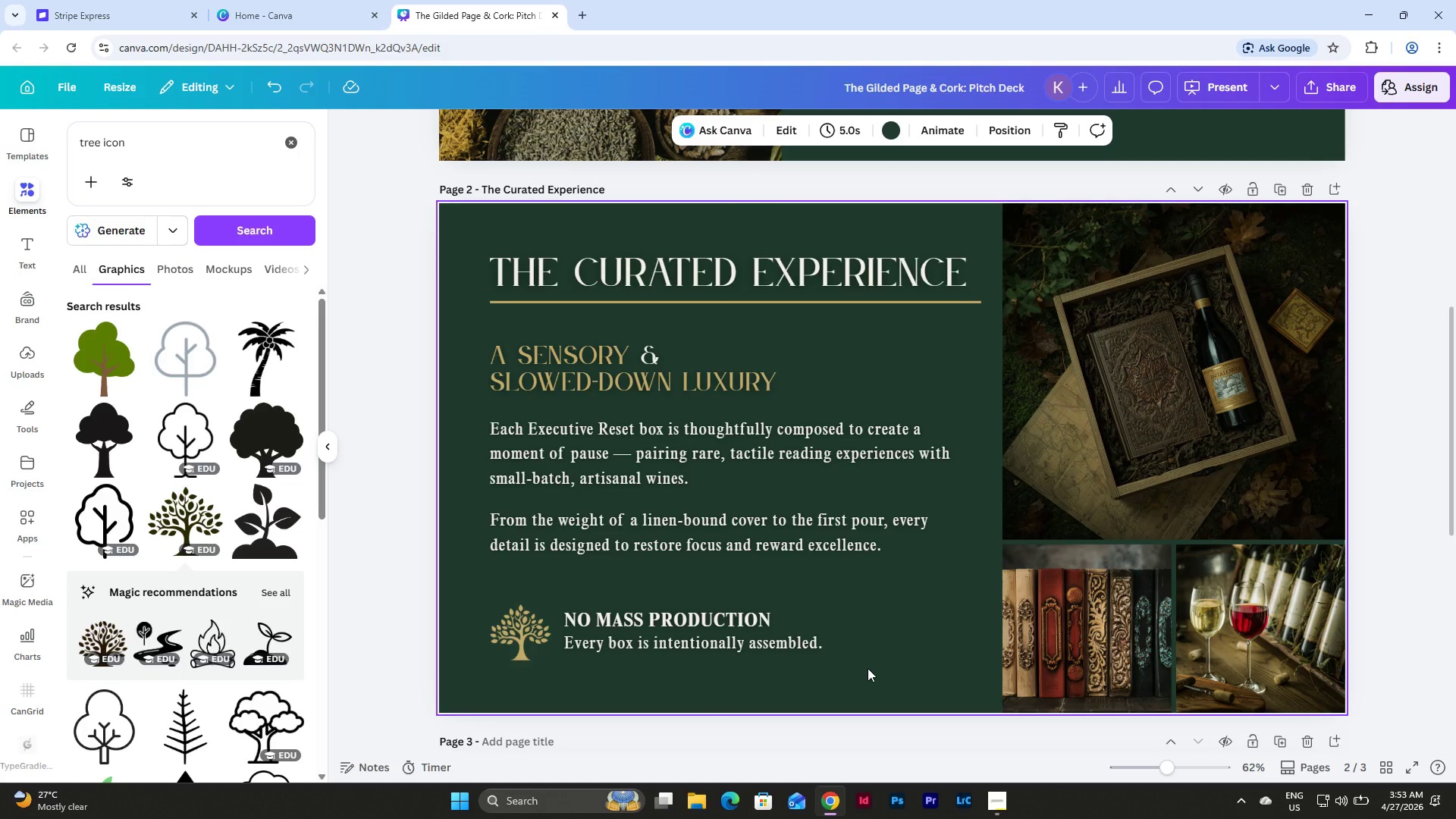 
scroll: coordinate [868, 668], scroll_direction: up, amount: 2.0
 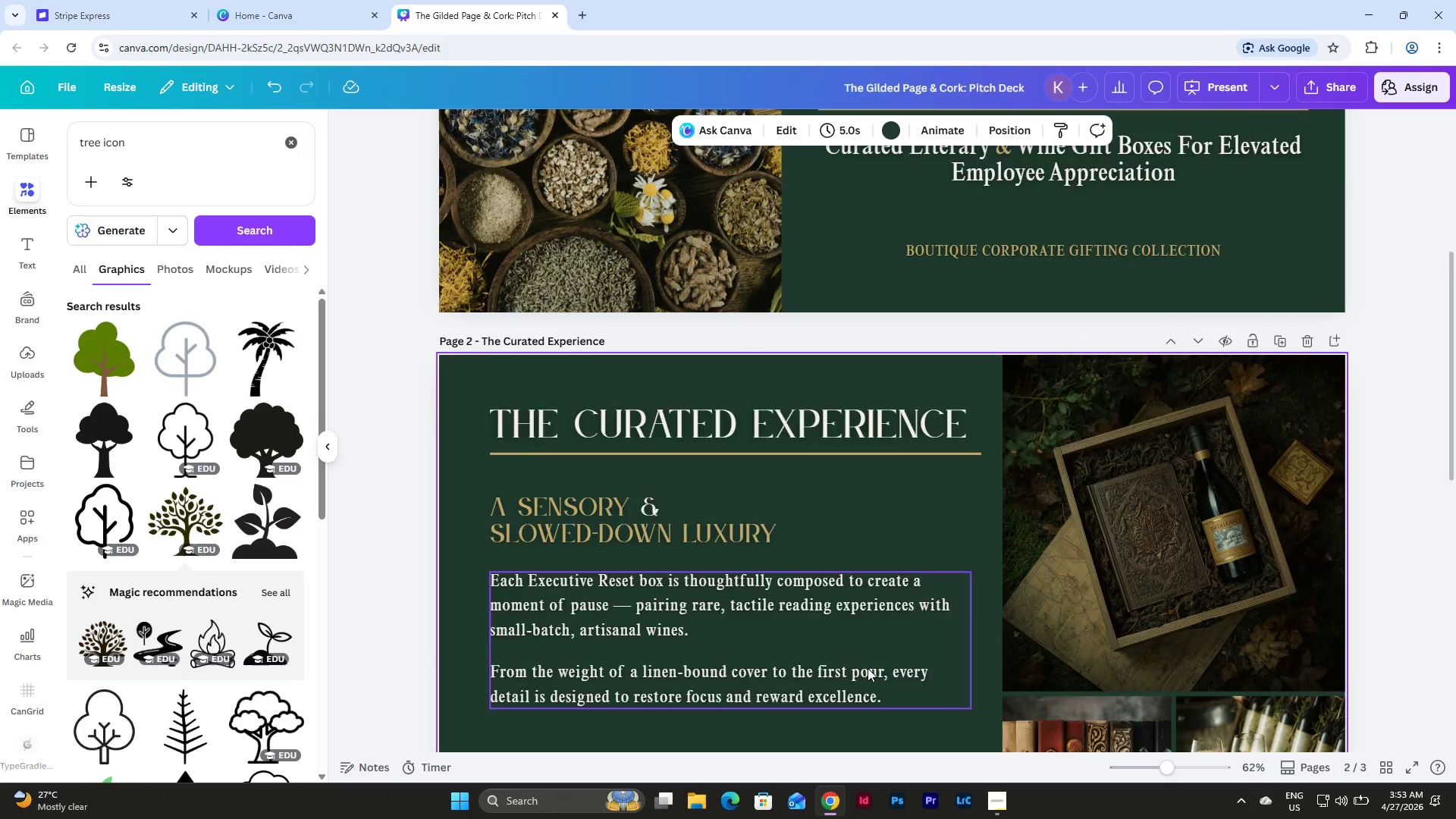 
scroll: coordinate [868, 668], scroll_direction: down, amount: 3.0
 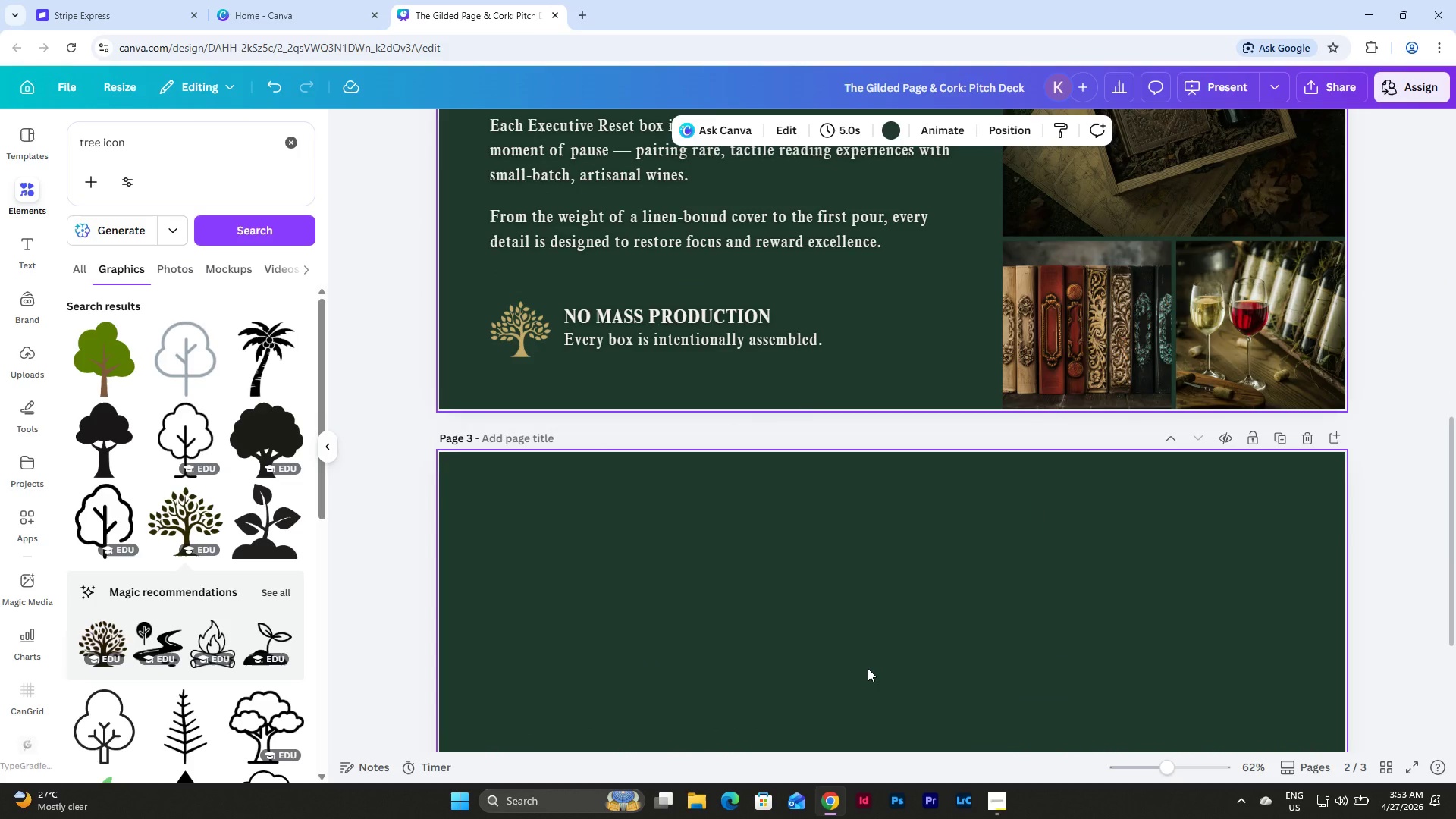 
scroll: coordinate [868, 668], scroll_direction: up, amount: 3.0
 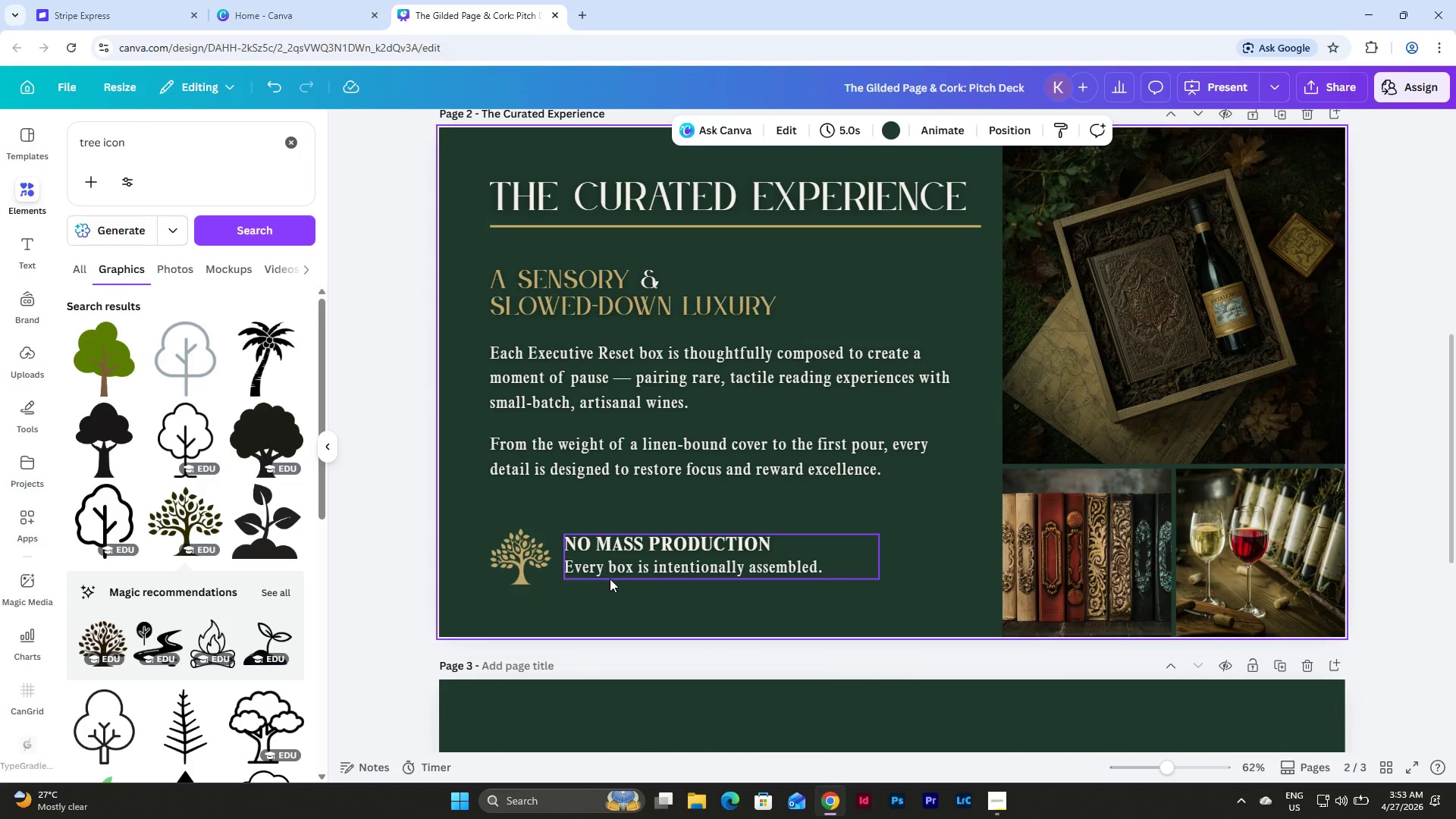 
left_click([631, 563])
 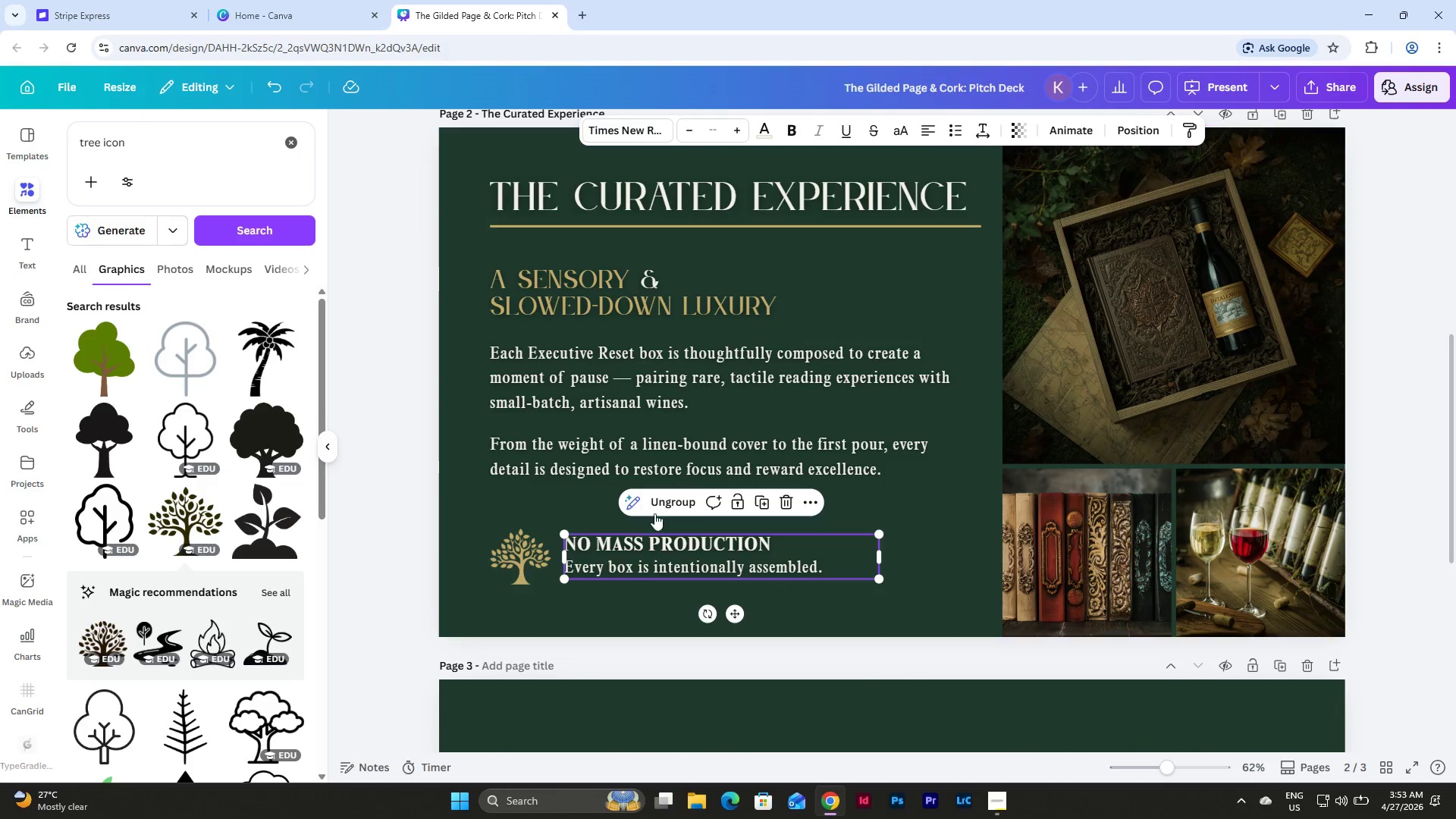 
left_click([669, 501])
 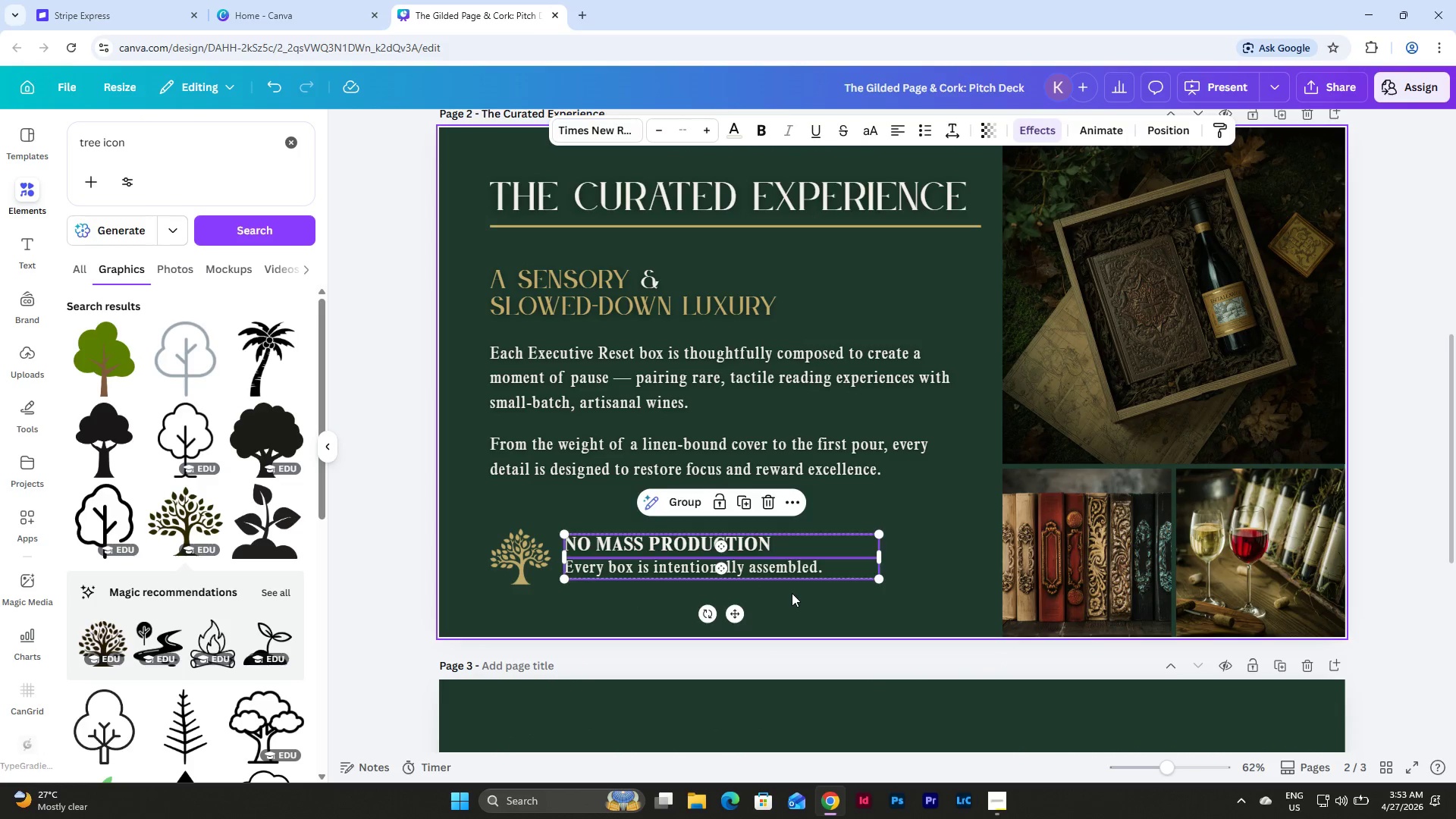 
double_click([767, 568])
 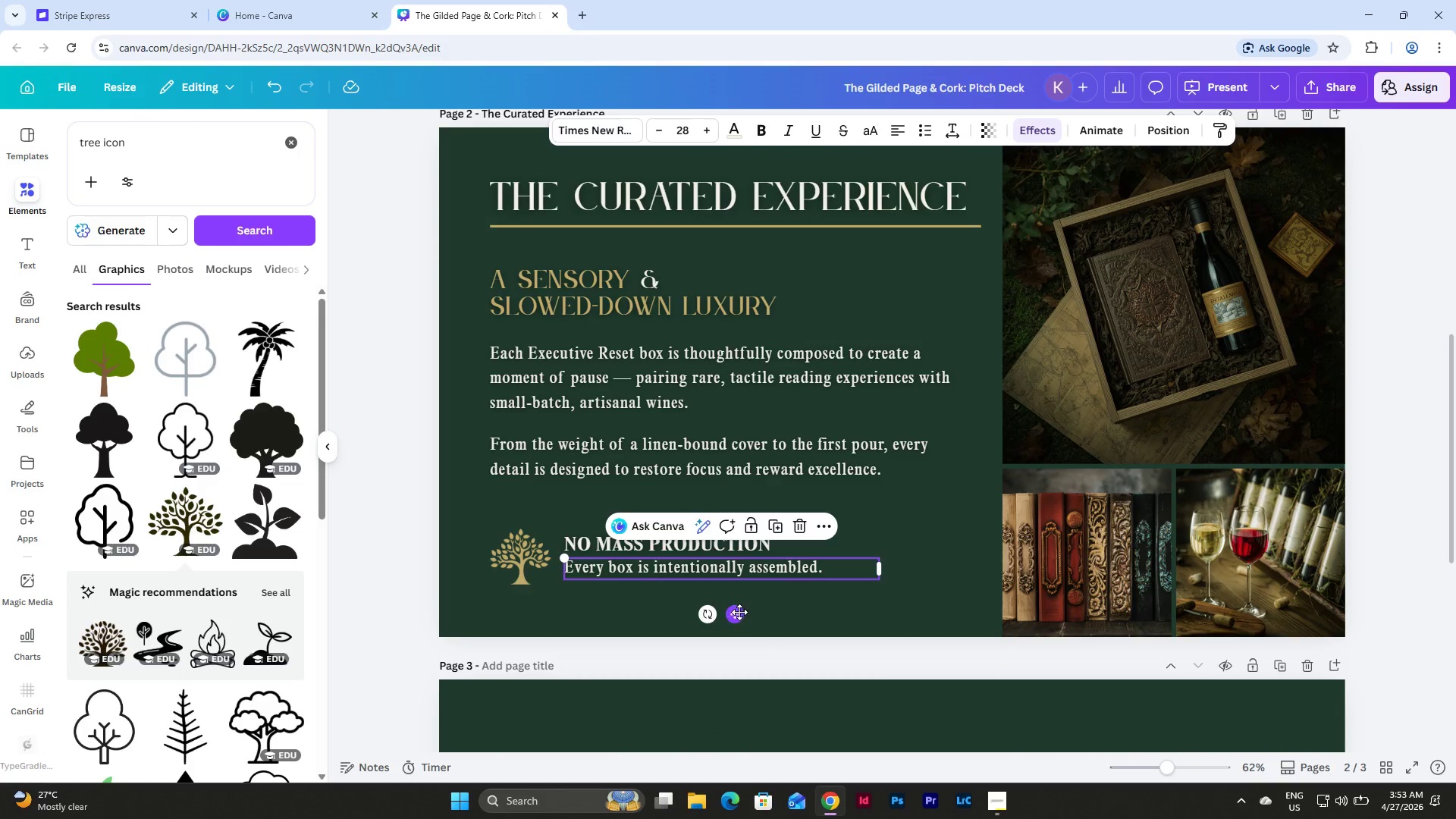 
left_click_drag(start_coordinate=[737, 612], to_coordinate=[737, 620])
 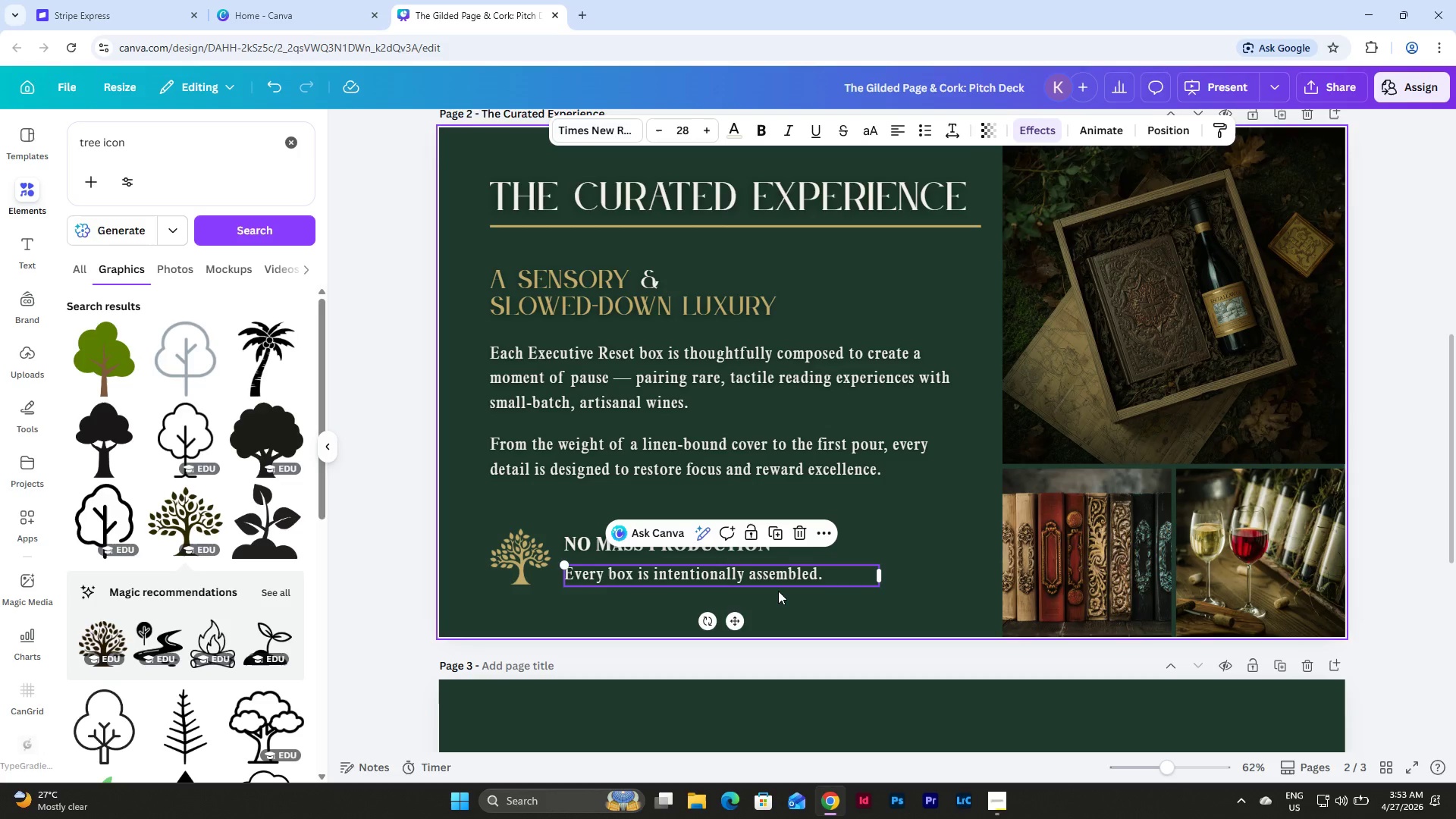 
left_click([778, 591])
 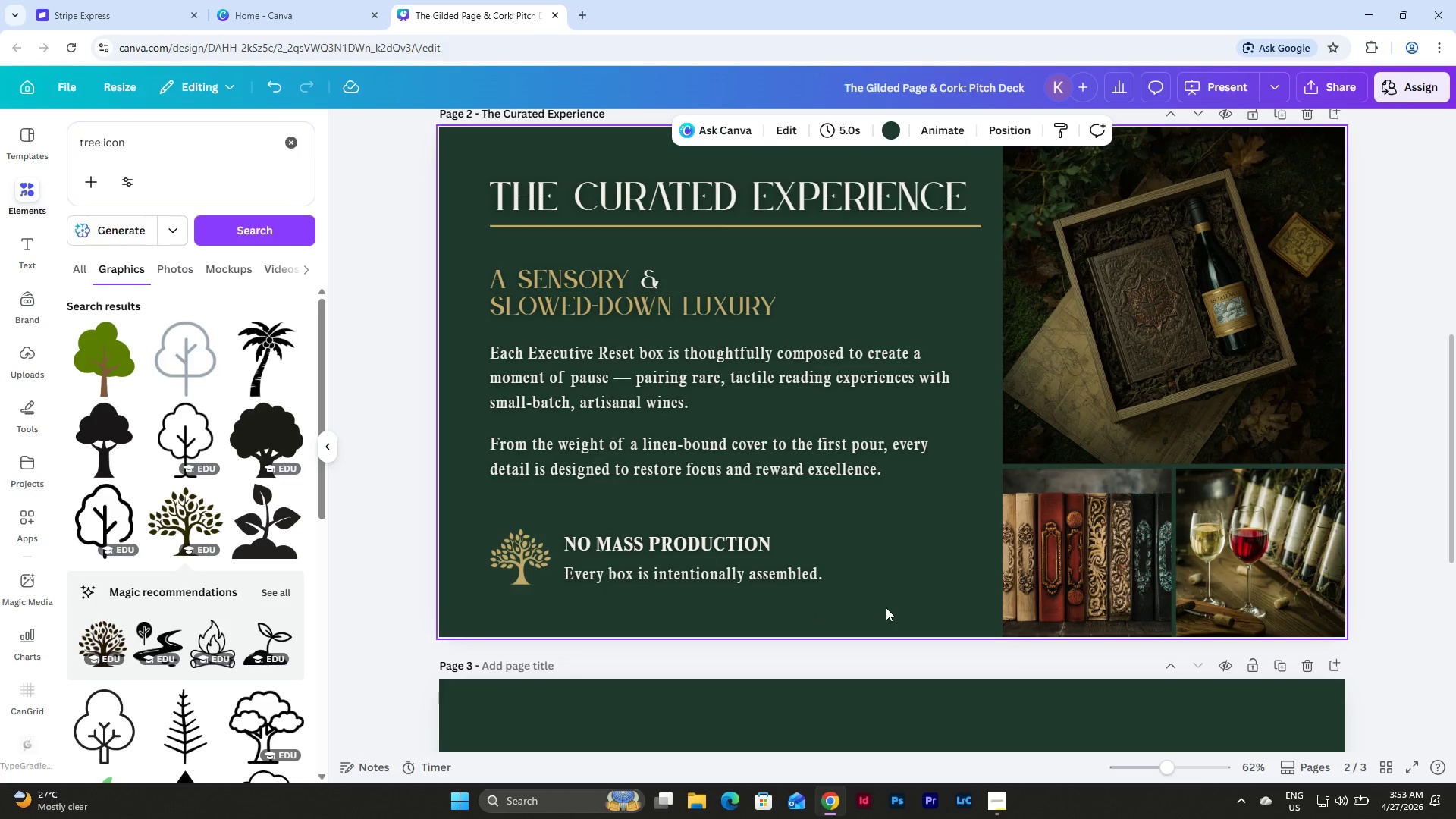 
scroll: coordinate [896, 617], scroll_direction: up, amount: 1.0
 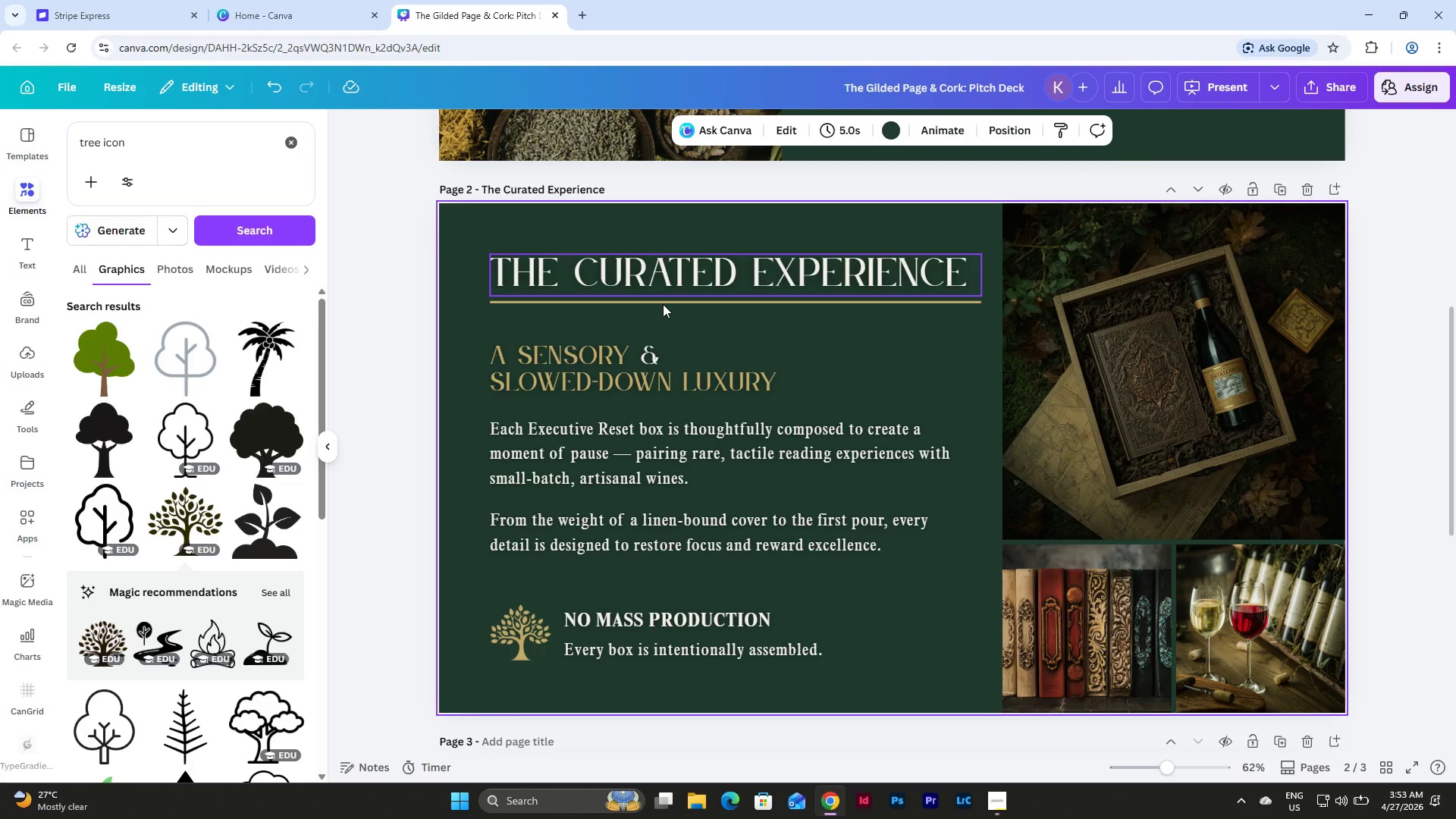 
left_click_drag(start_coordinate=[984, 322], to_coordinate=[959, 300])
 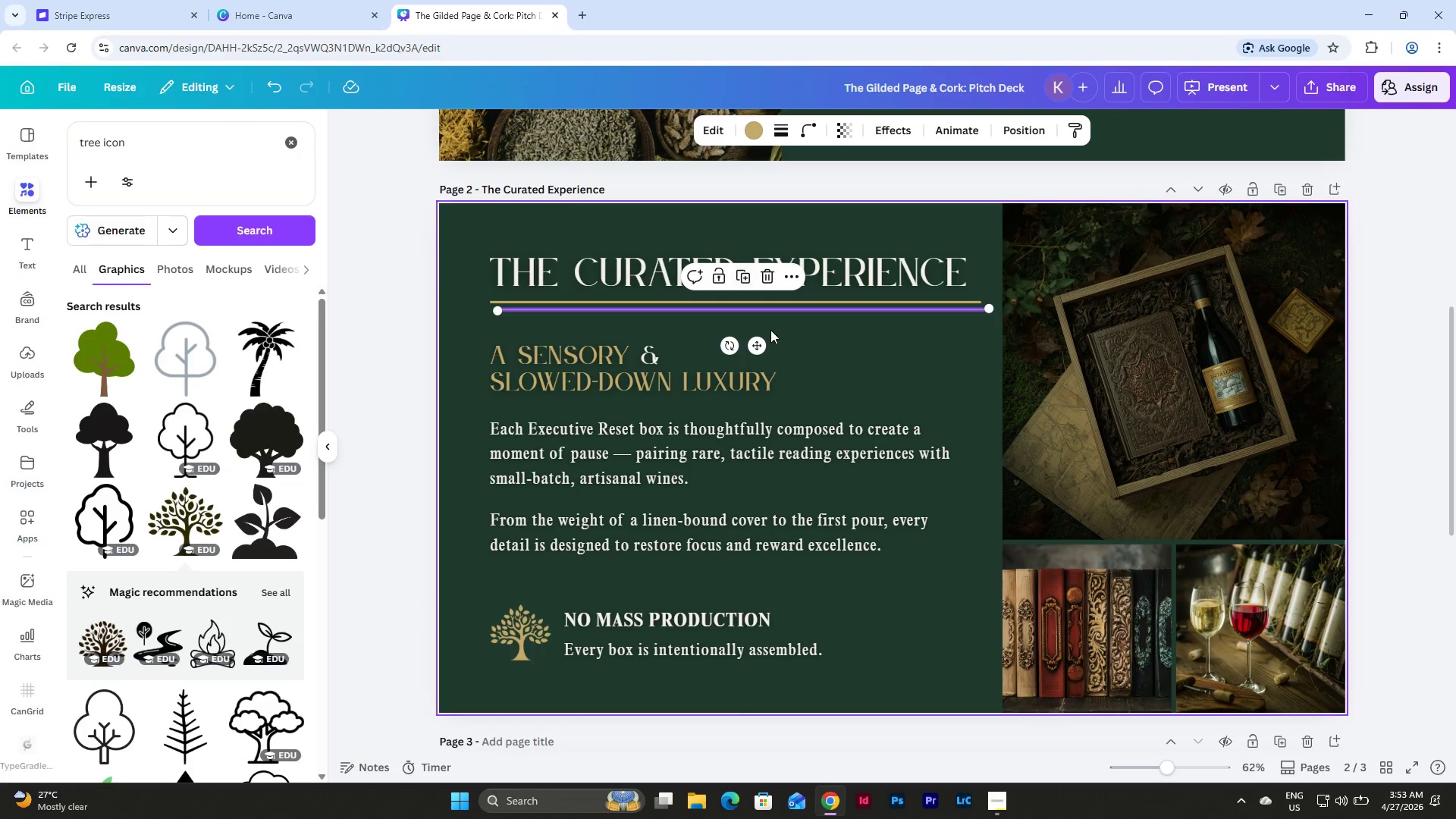 
left_click_drag(start_coordinate=[757, 346], to_coordinate=[824, 671])
 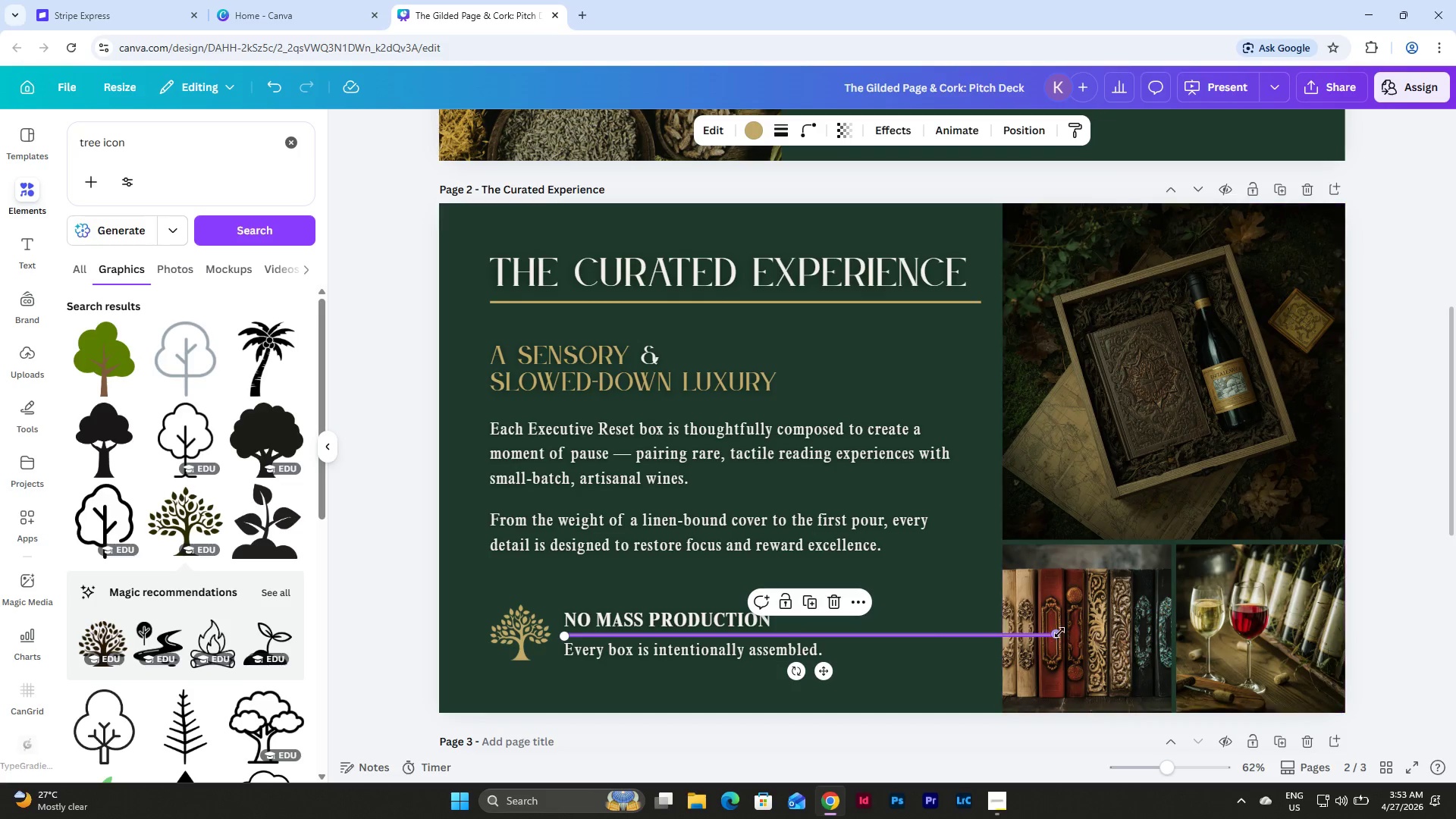 
left_click_drag(start_coordinate=[1059, 632], to_coordinate=[846, 669])
 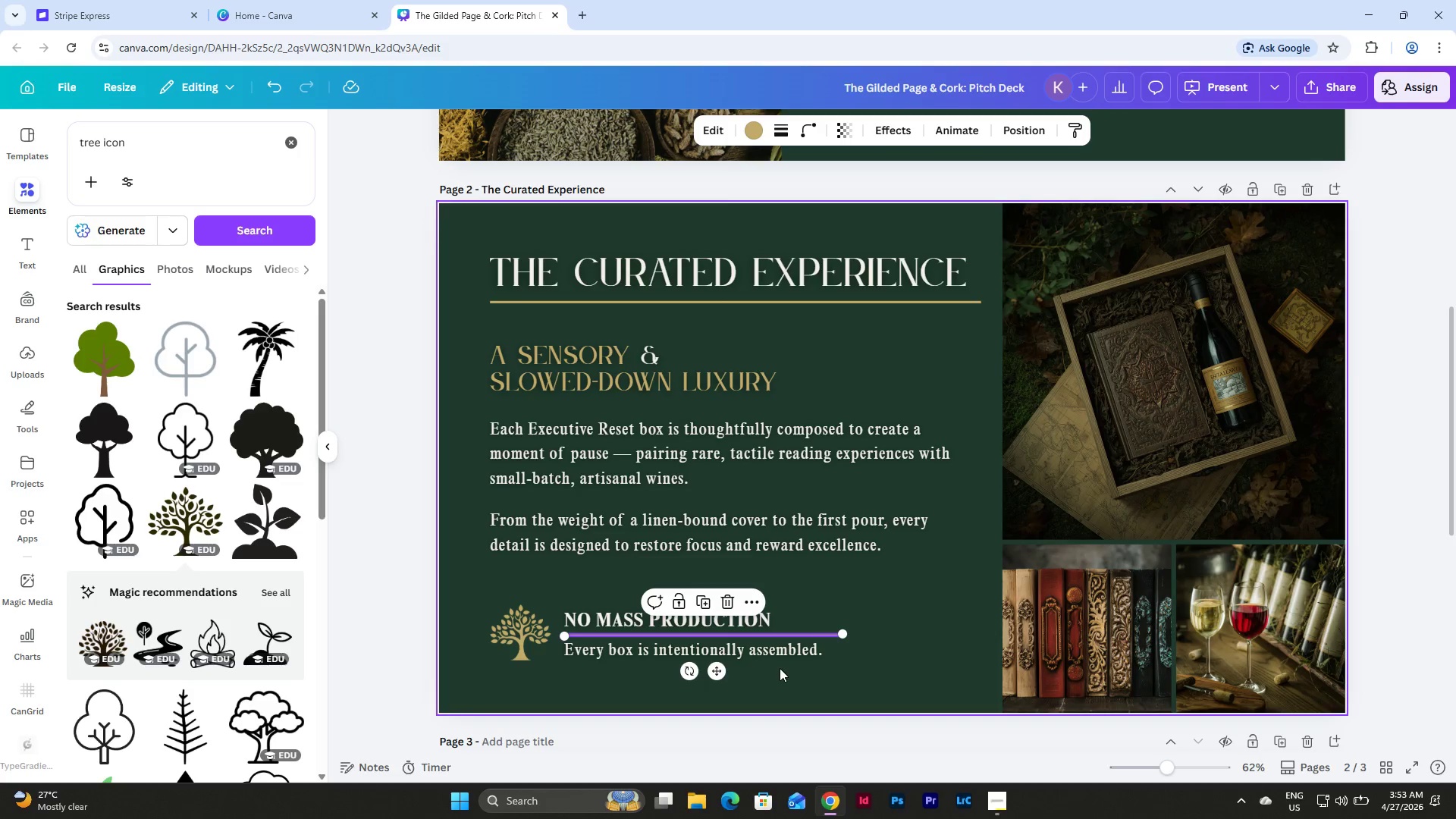 
left_click([780, 668])
 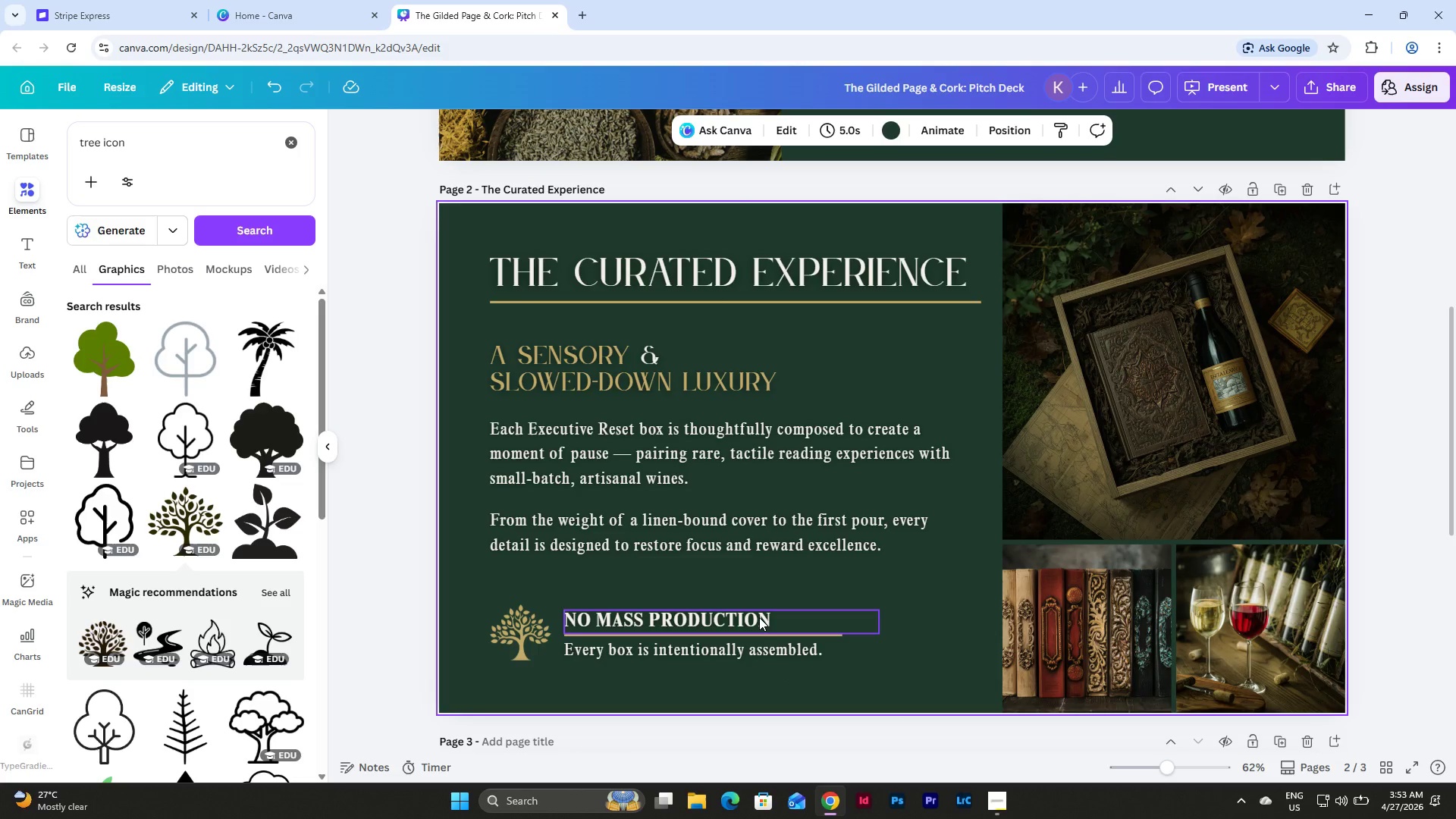 
left_click([759, 617])
 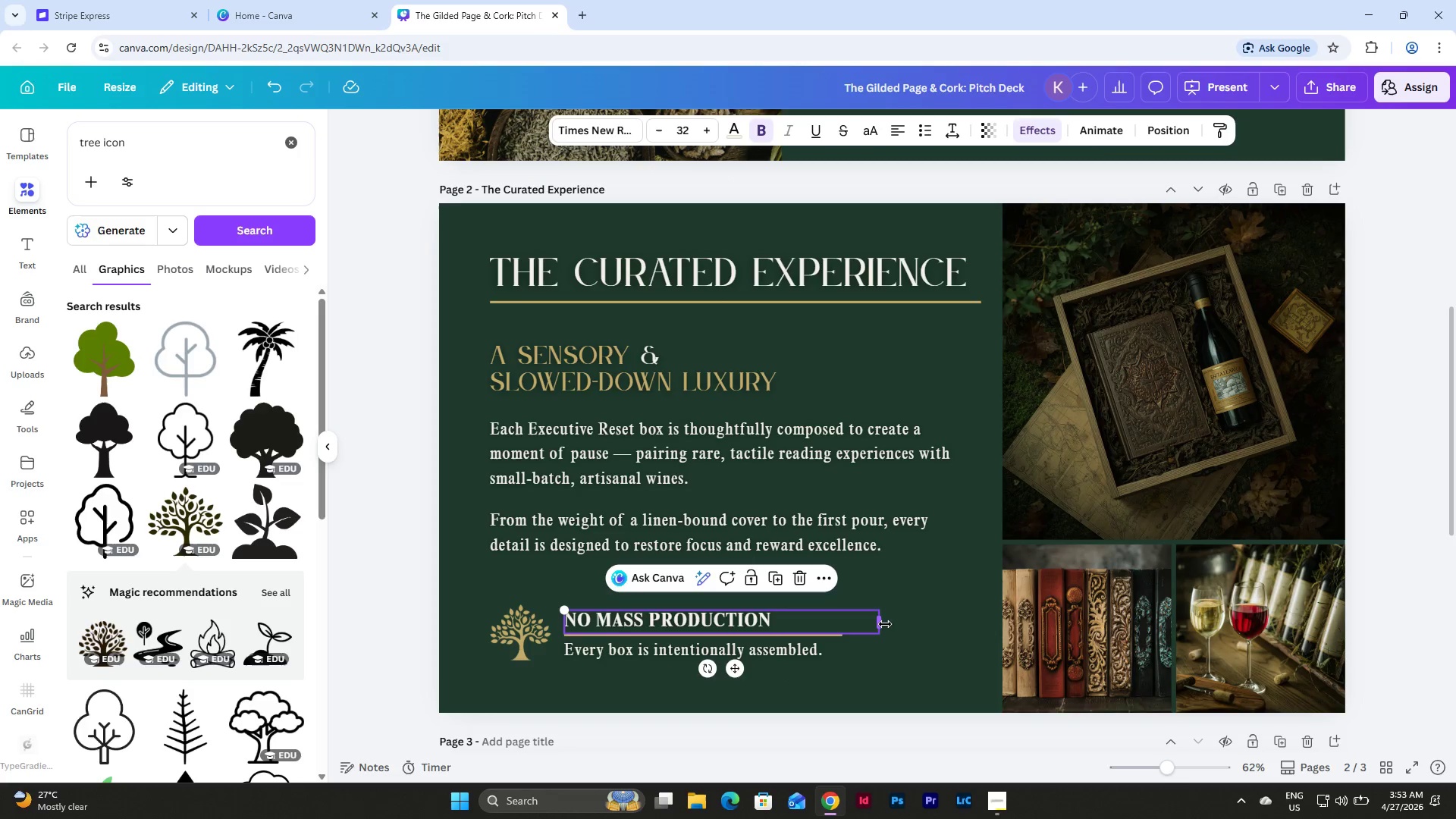 
left_click_drag(start_coordinate=[884, 624], to_coordinate=[846, 629])
 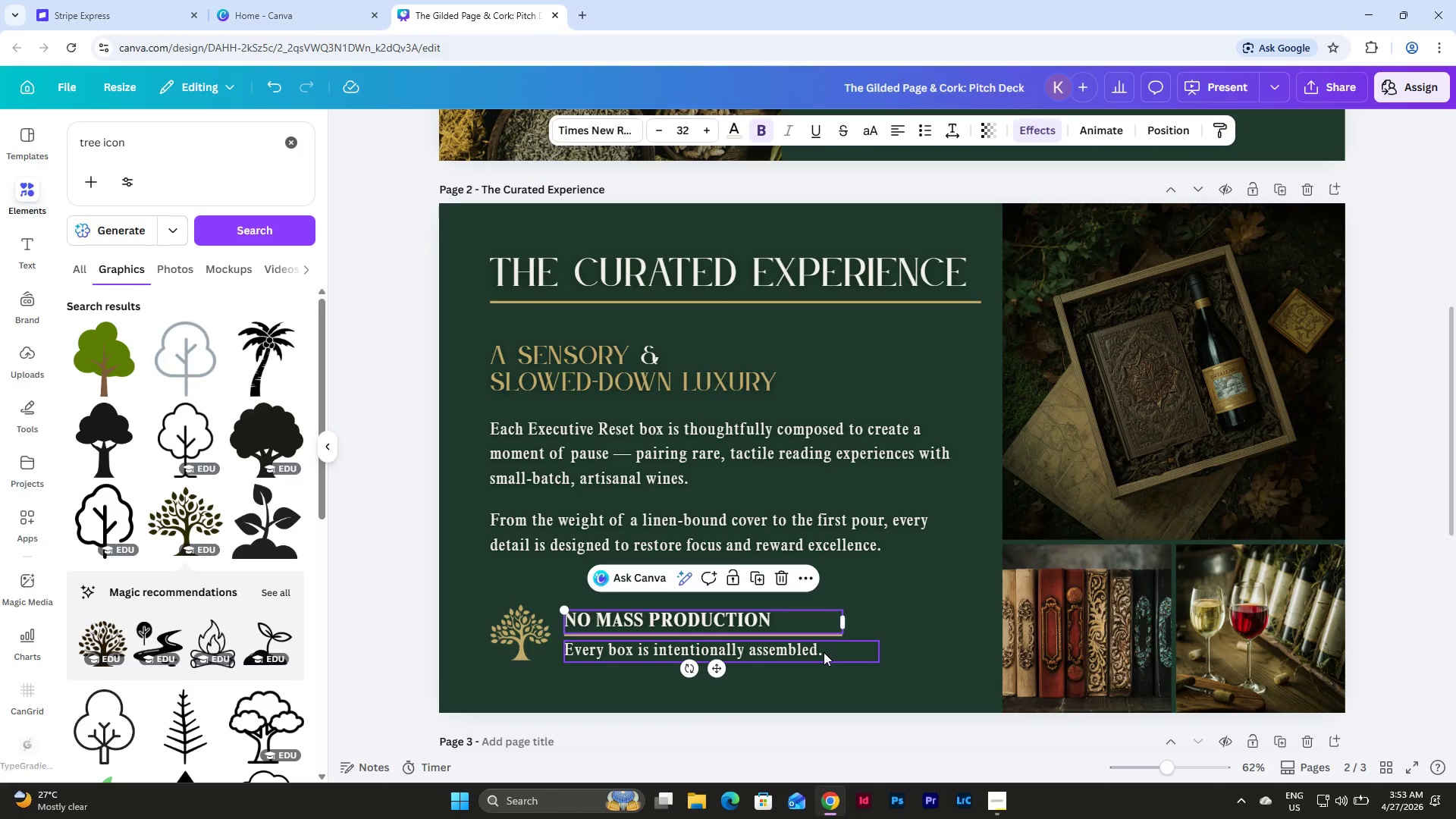 
left_click([824, 652])
 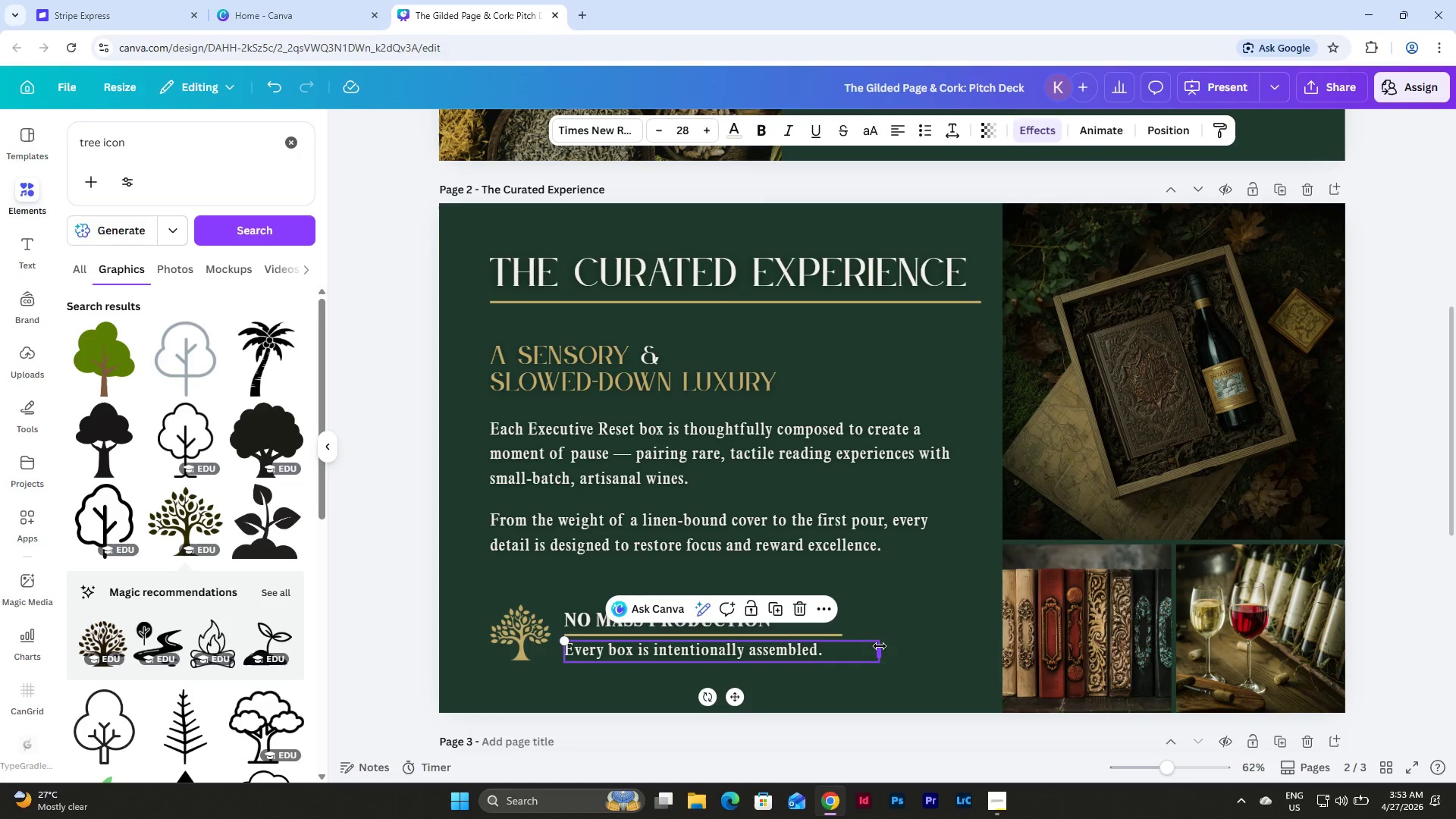 
left_click_drag(start_coordinate=[880, 648], to_coordinate=[846, 648])
 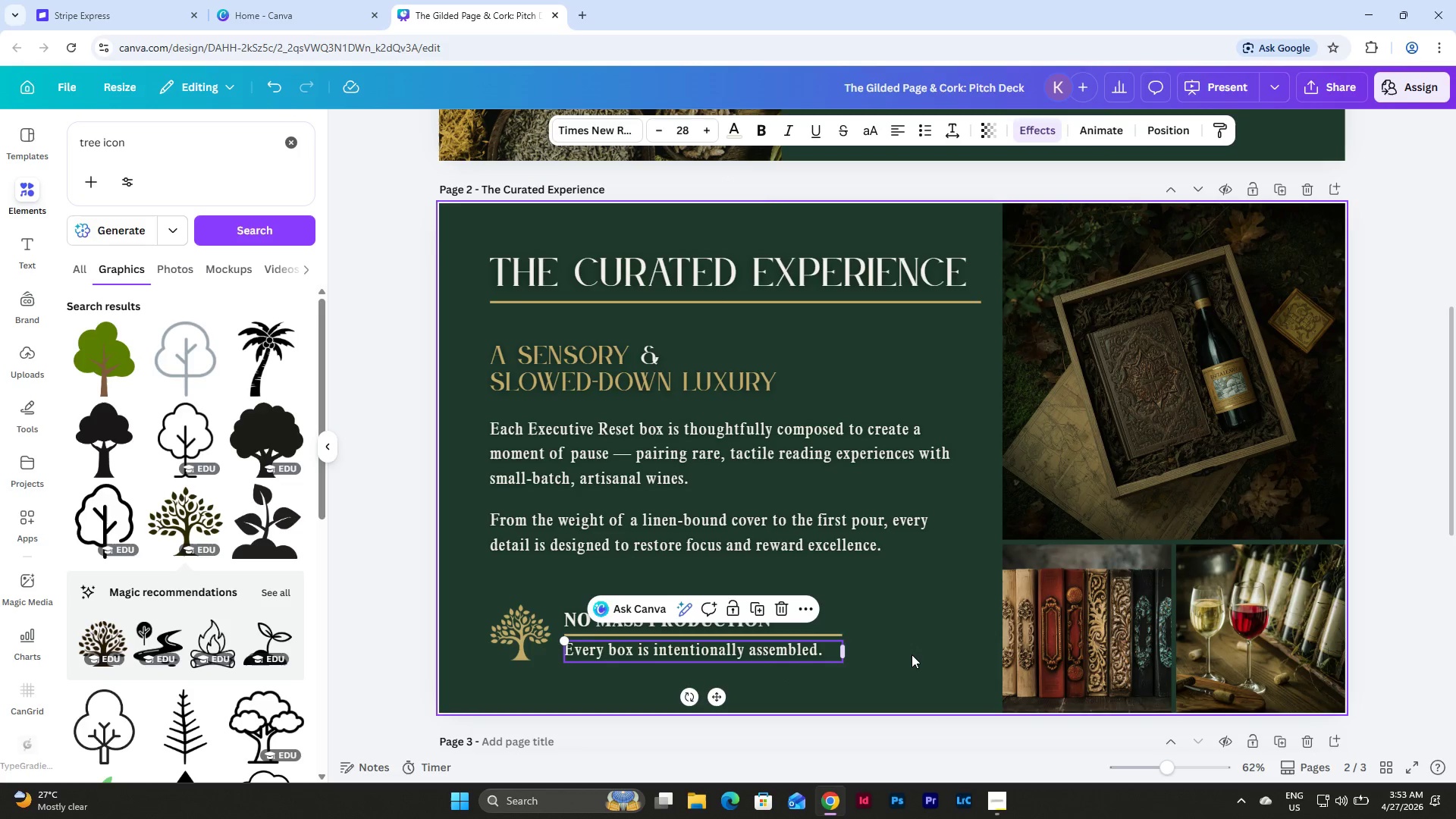 
left_click([912, 654])
 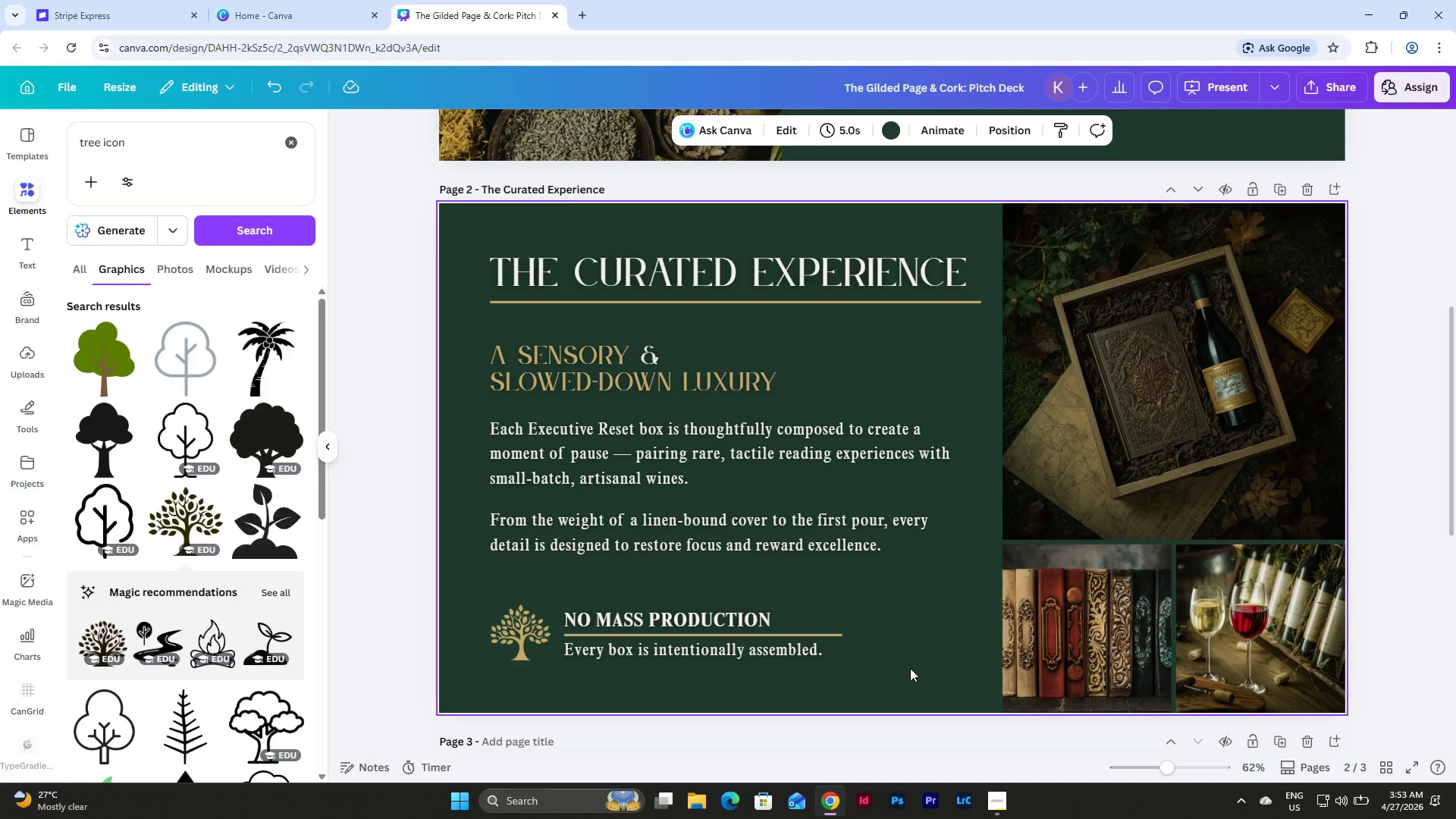 
left_click_drag(start_coordinate=[906, 679], to_coordinate=[556, 598])
 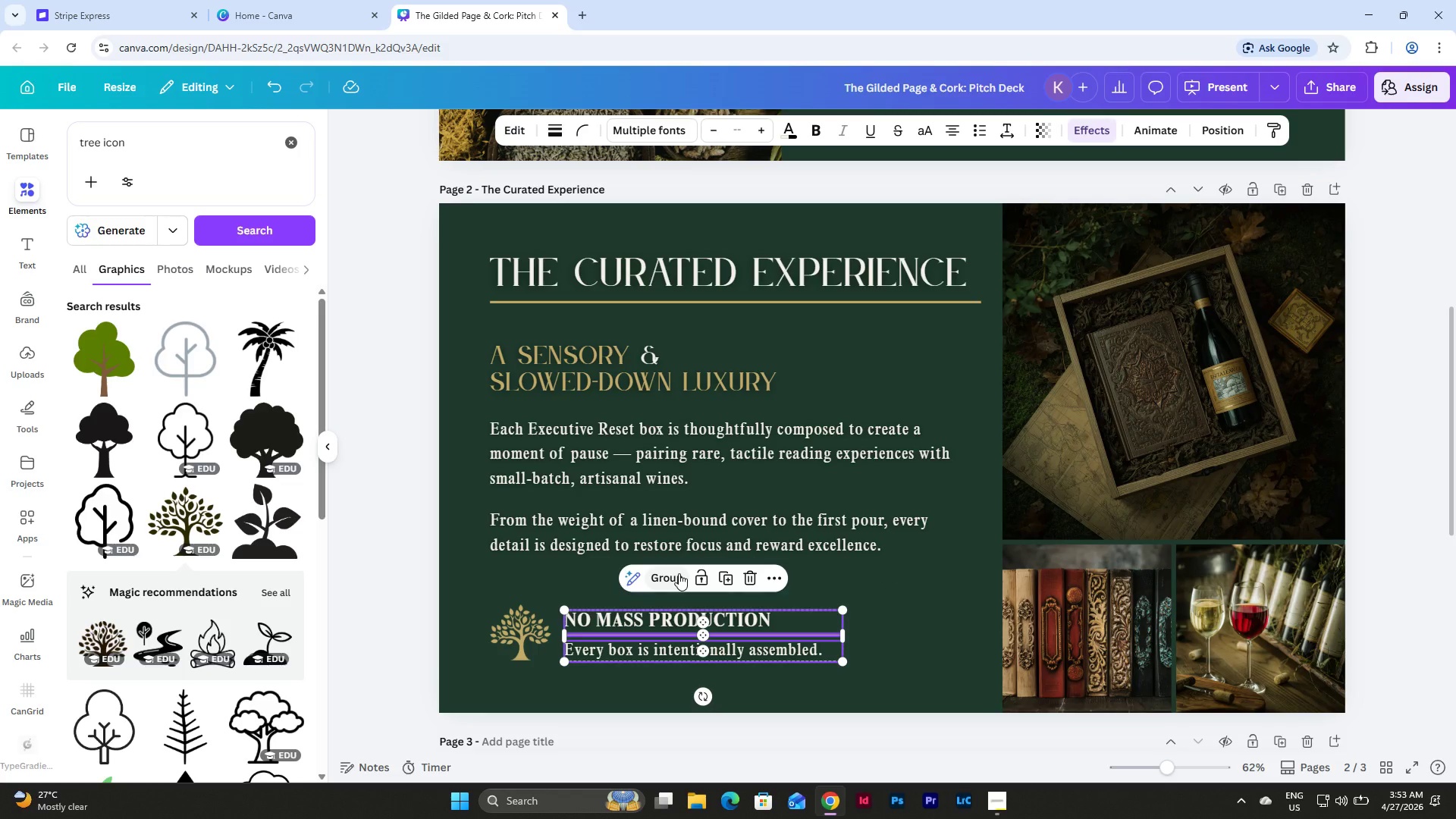 
left_click([657, 686])
 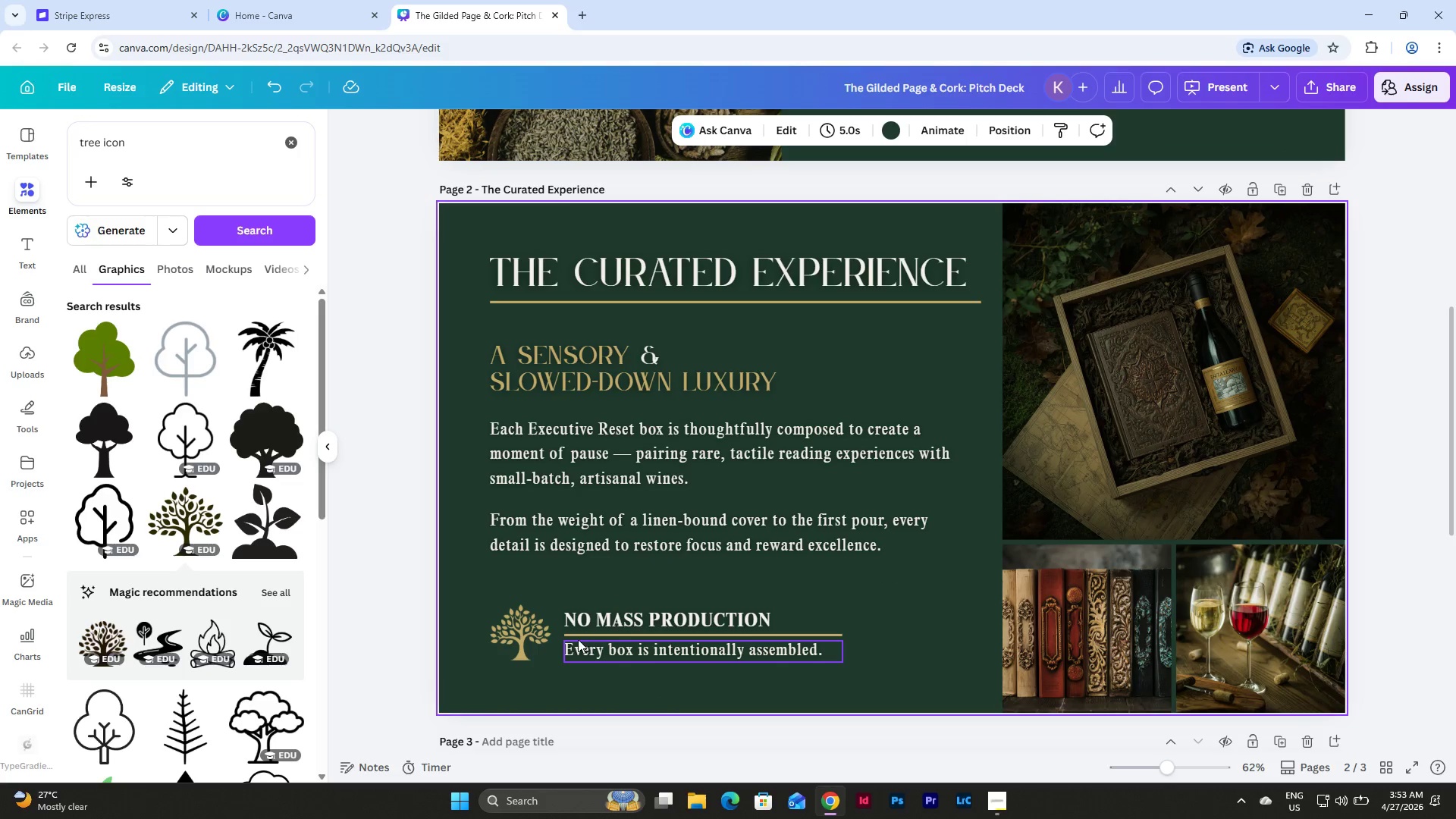 
left_click_drag(start_coordinate=[661, 679], to_coordinate=[573, 592])
 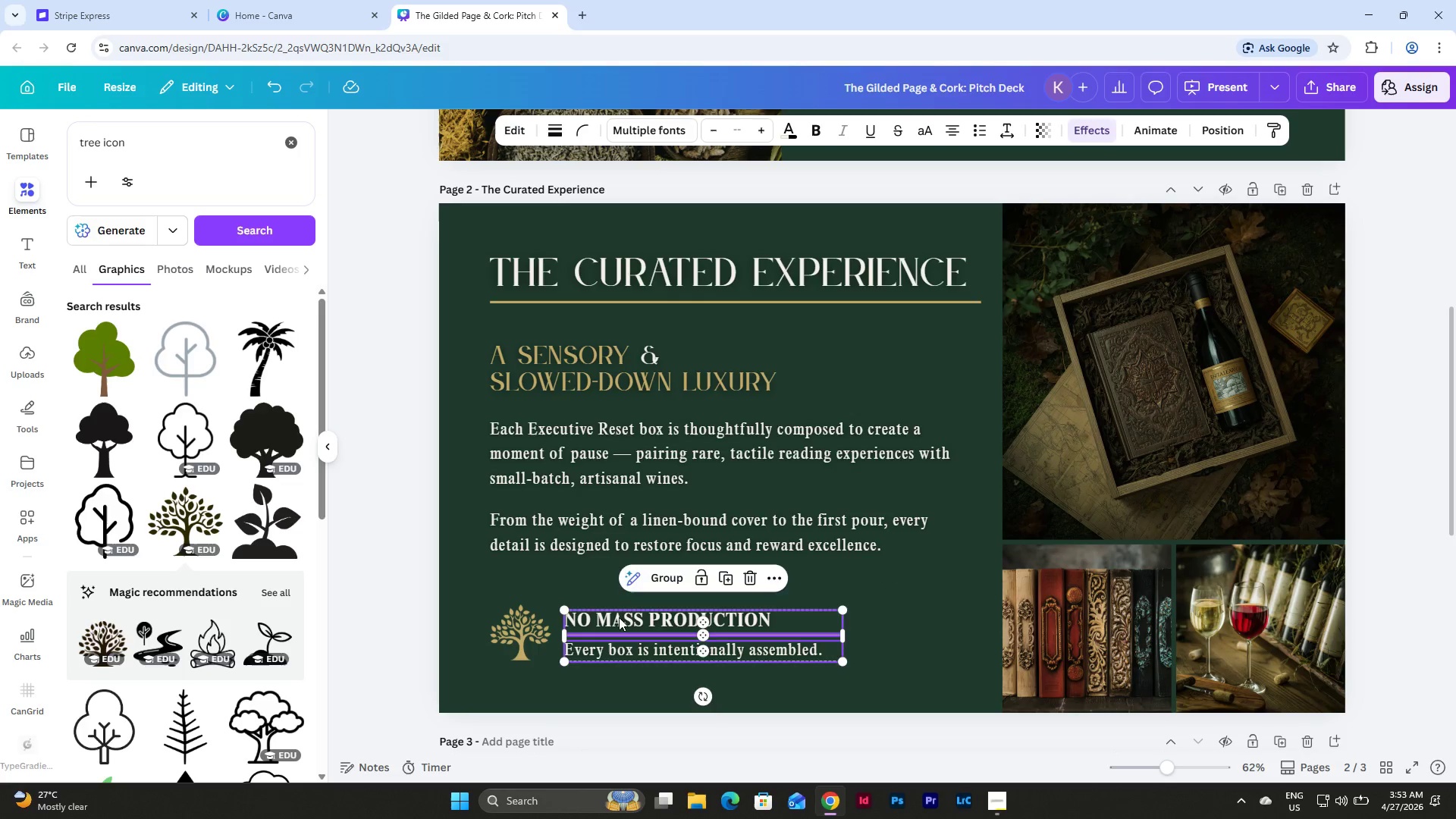 
left_click_drag(start_coordinate=[619, 617], to_coordinate=[619, 613])
 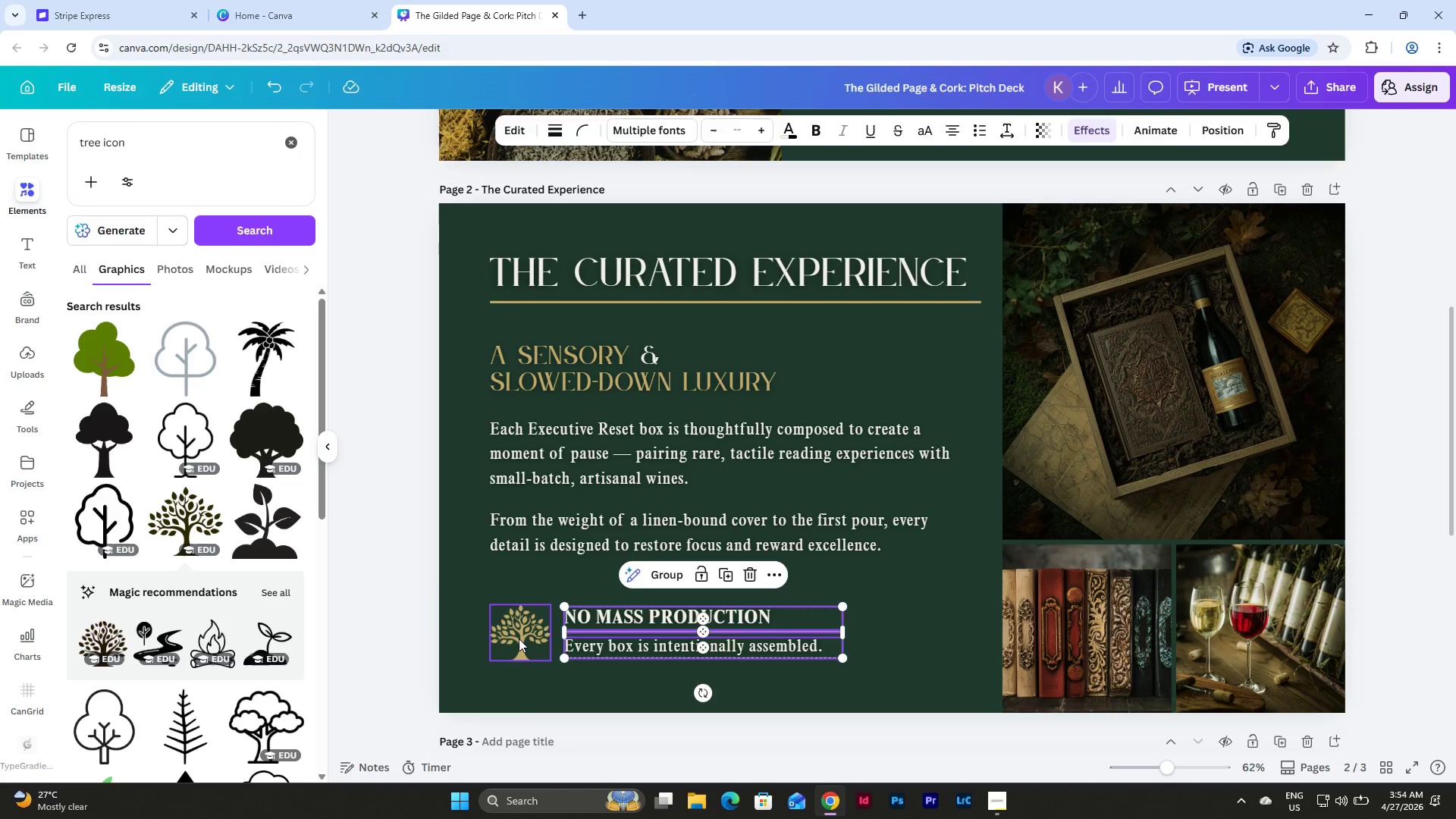 
left_click([519, 639])
 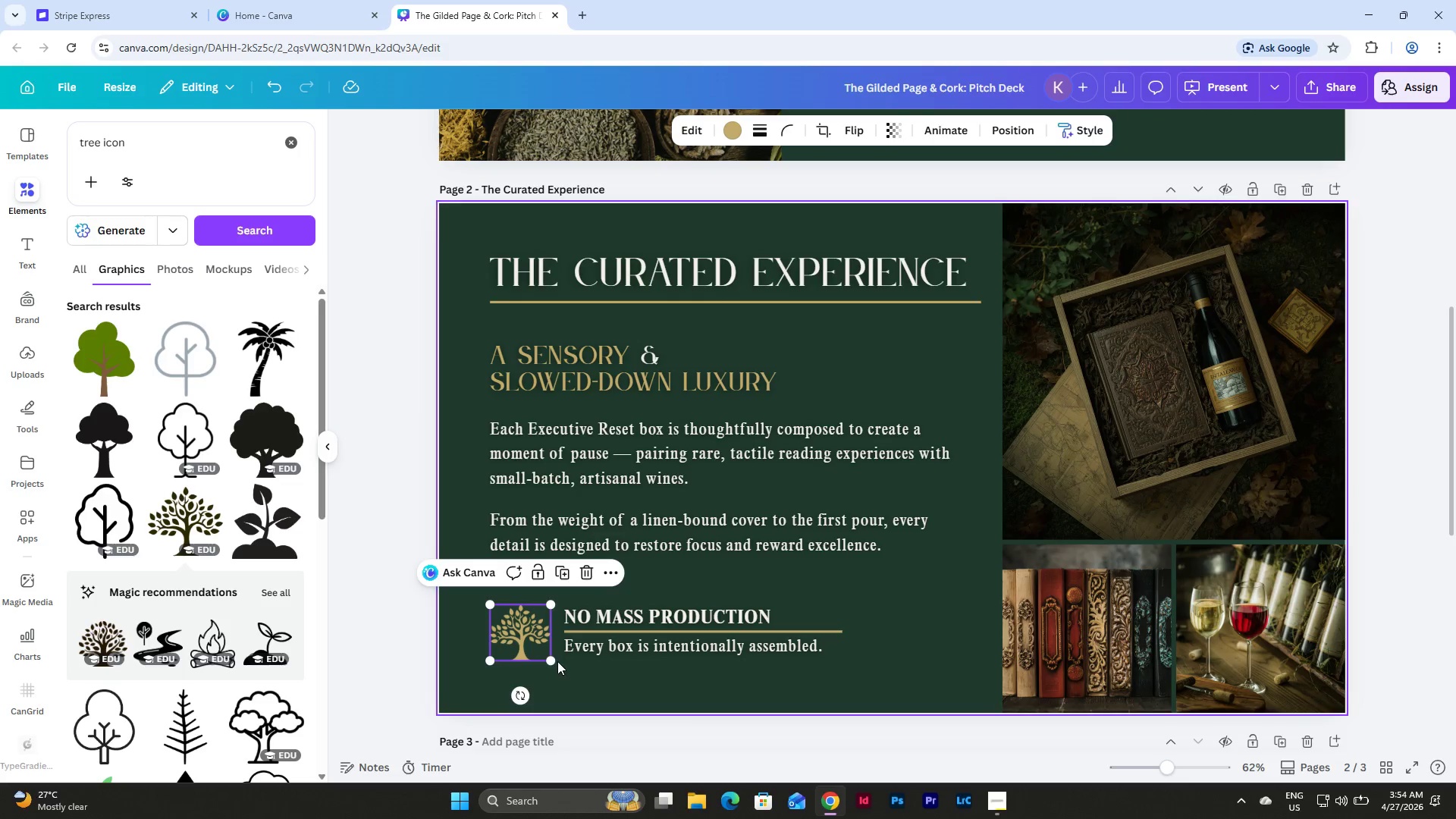 
left_click_drag(start_coordinate=[552, 663], to_coordinate=[551, 656])
 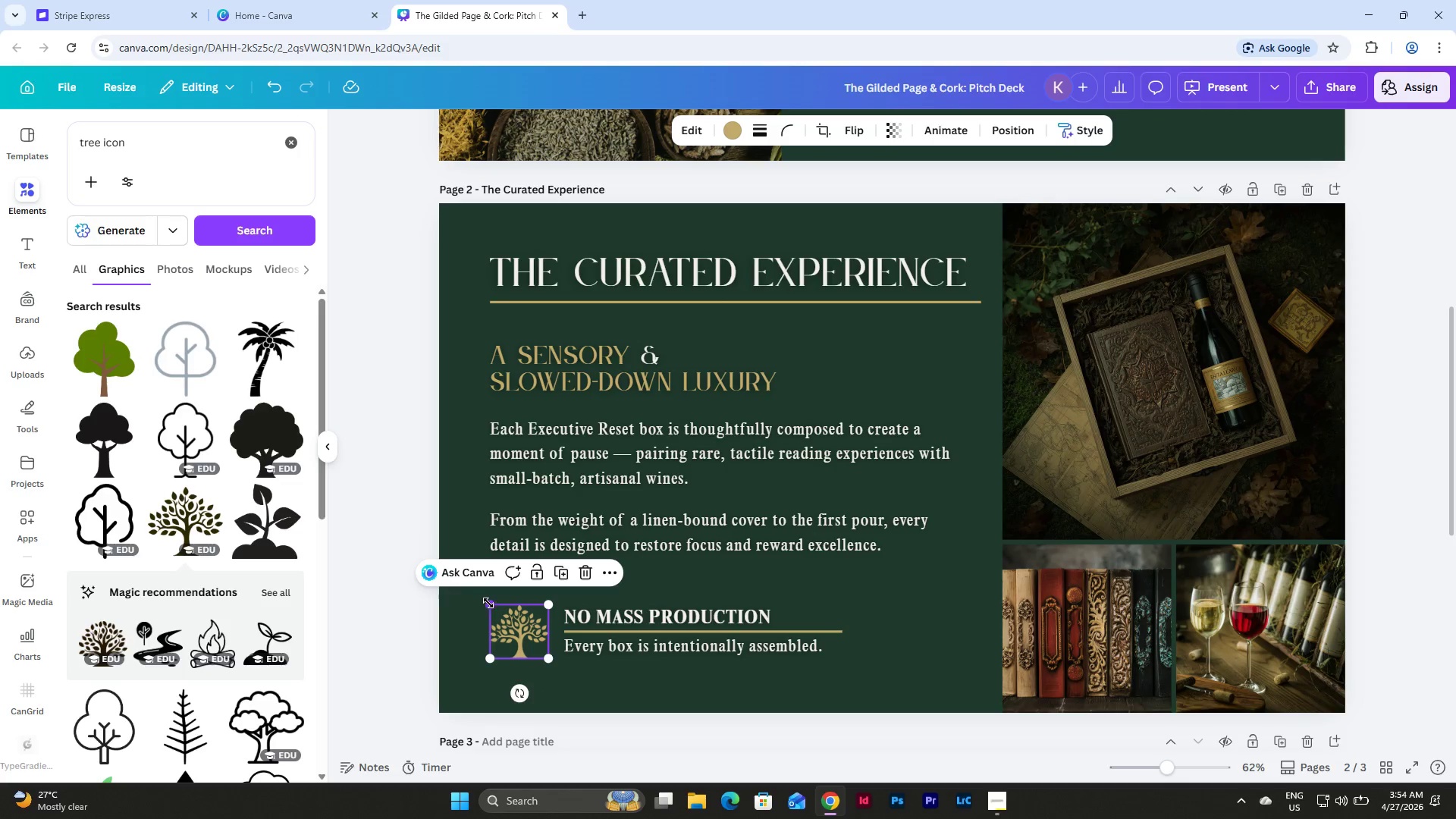 
left_click_drag(start_coordinate=[490, 604], to_coordinate=[494, 604])
 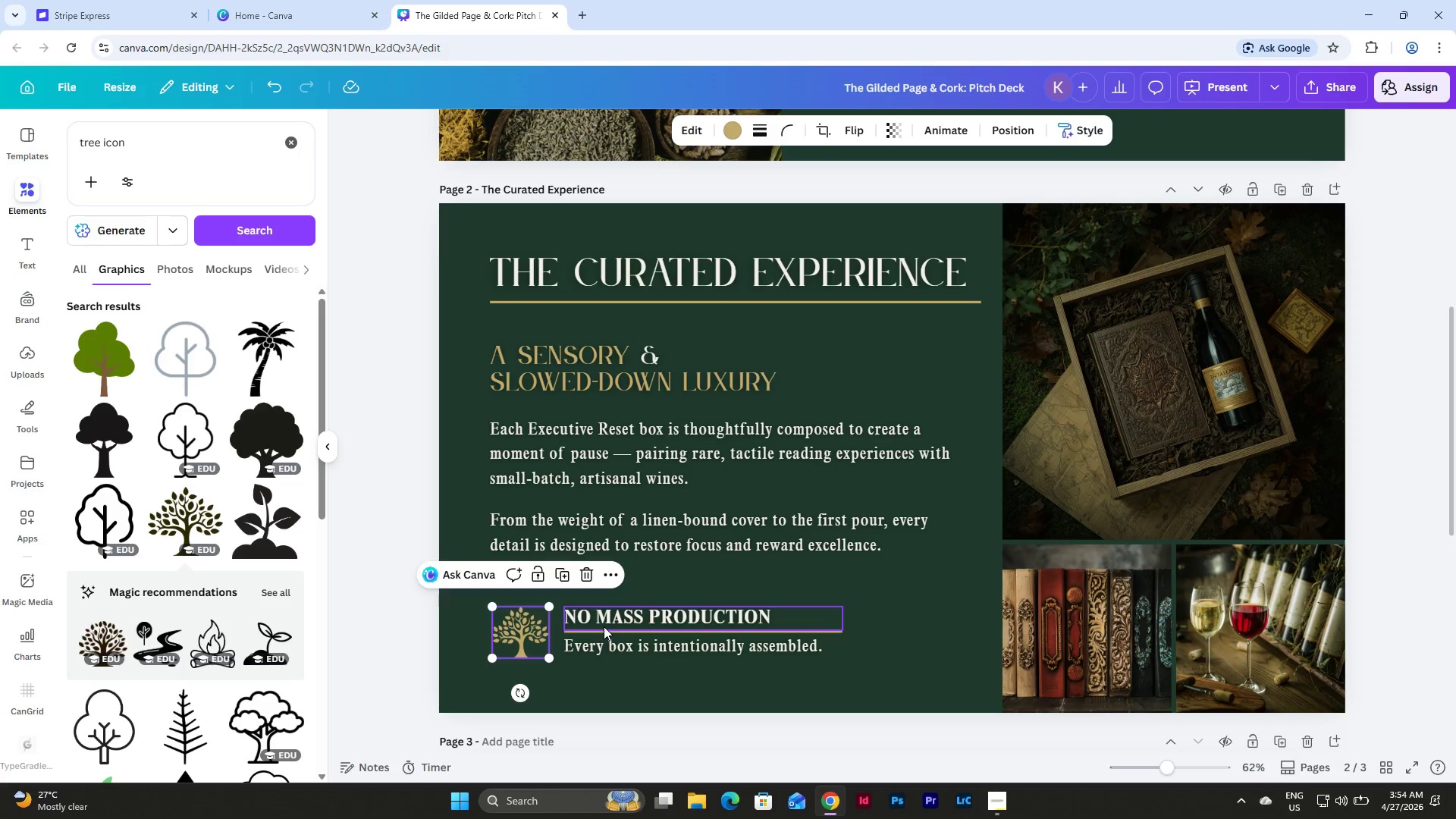 
left_click([631, 686])
 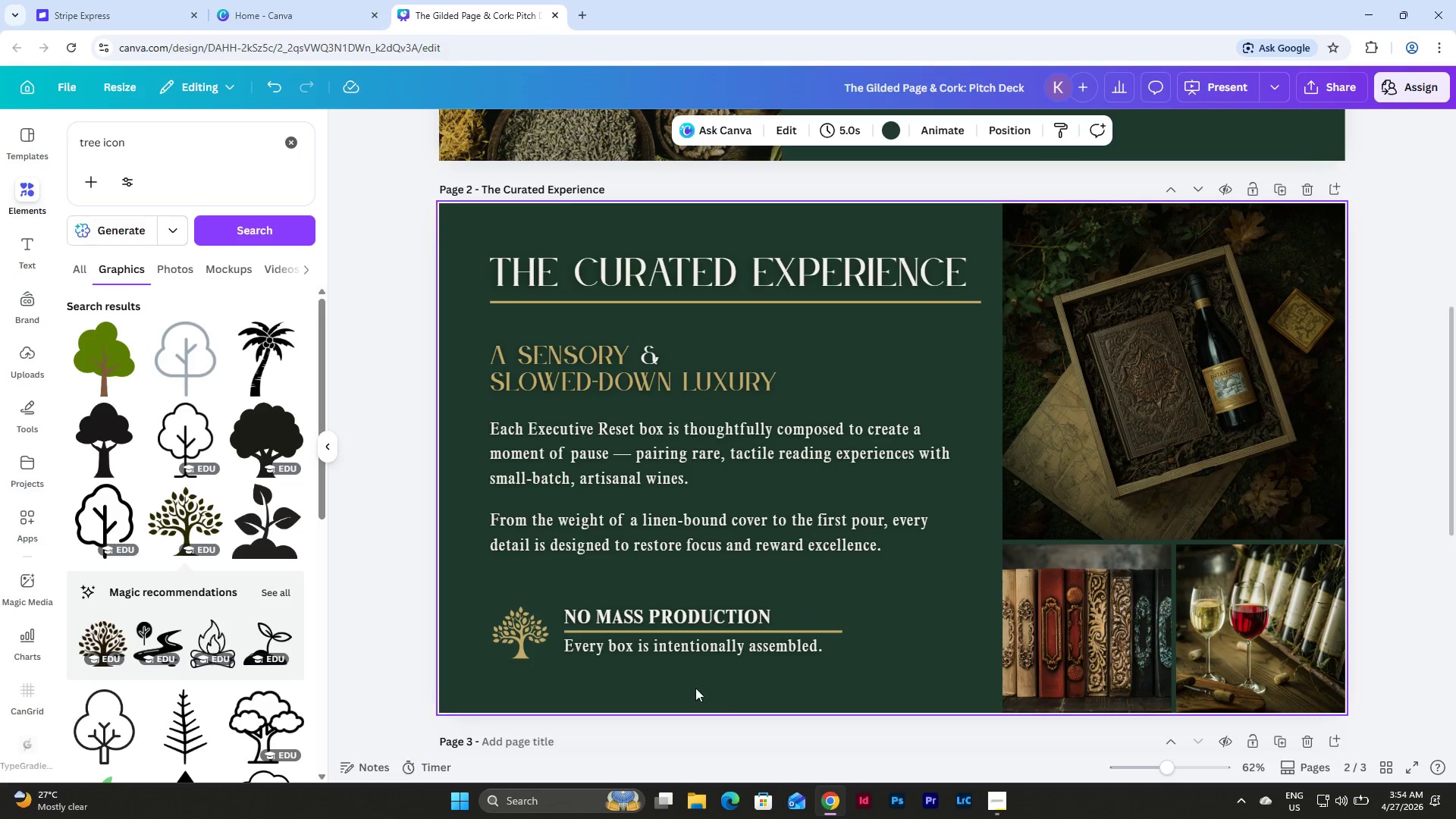 
left_click_drag(start_coordinate=[695, 688], to_coordinate=[519, 589])
 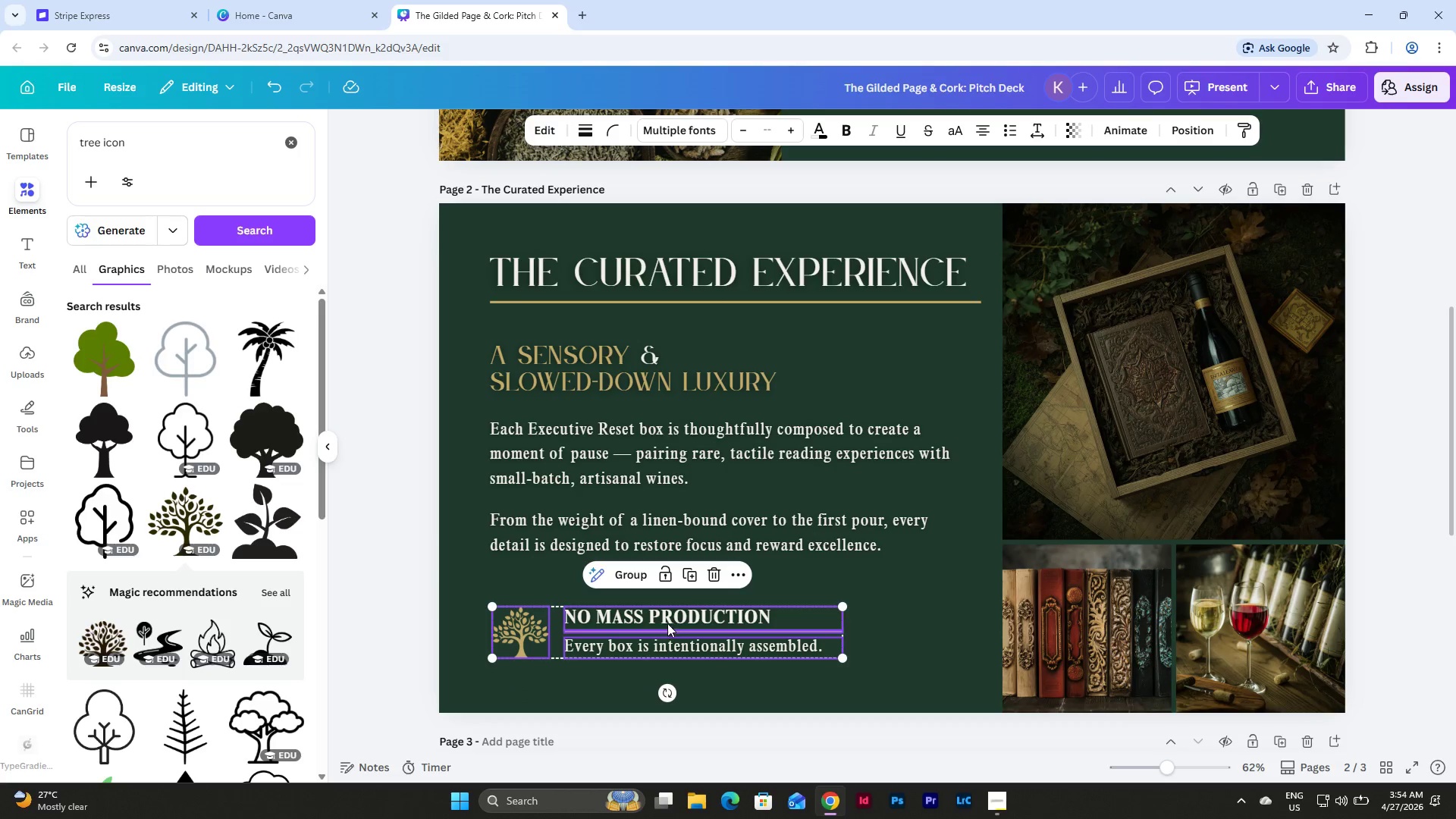 
left_click_drag(start_coordinate=[679, 620], to_coordinate=[681, 626])
 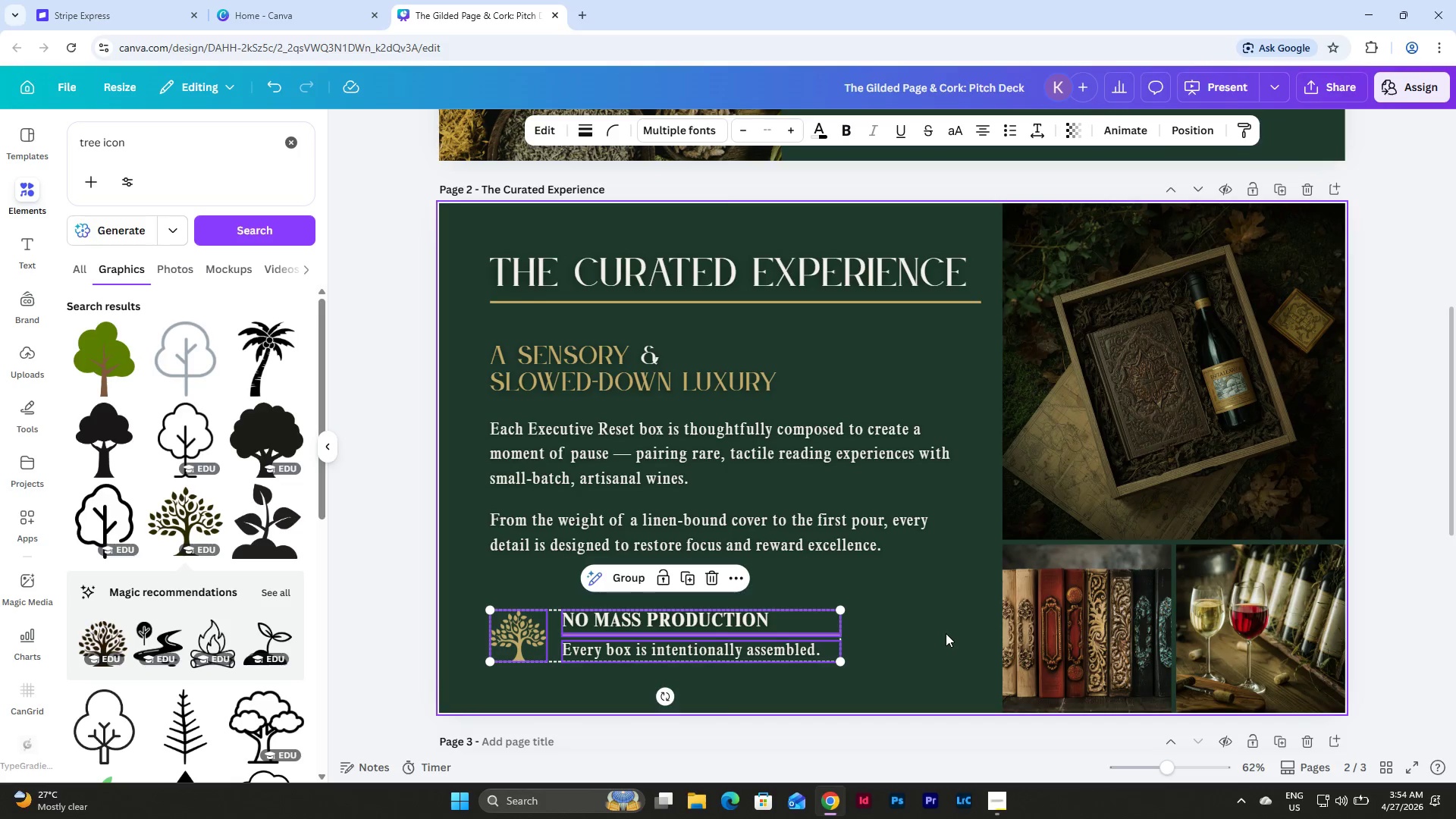 
left_click([946, 633])
 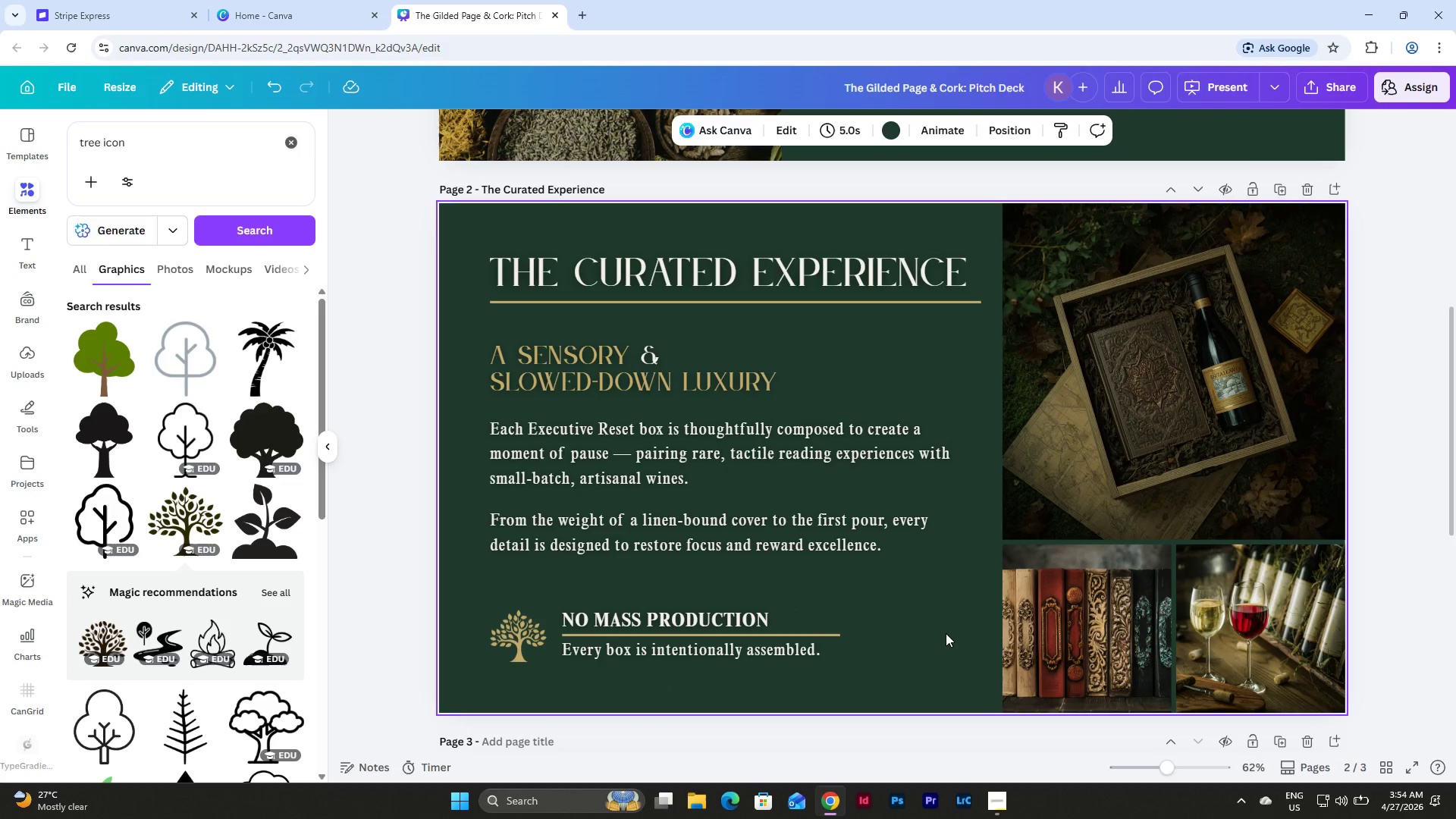 
scroll: coordinate [946, 623], scroll_direction: up, amount: 1.0
 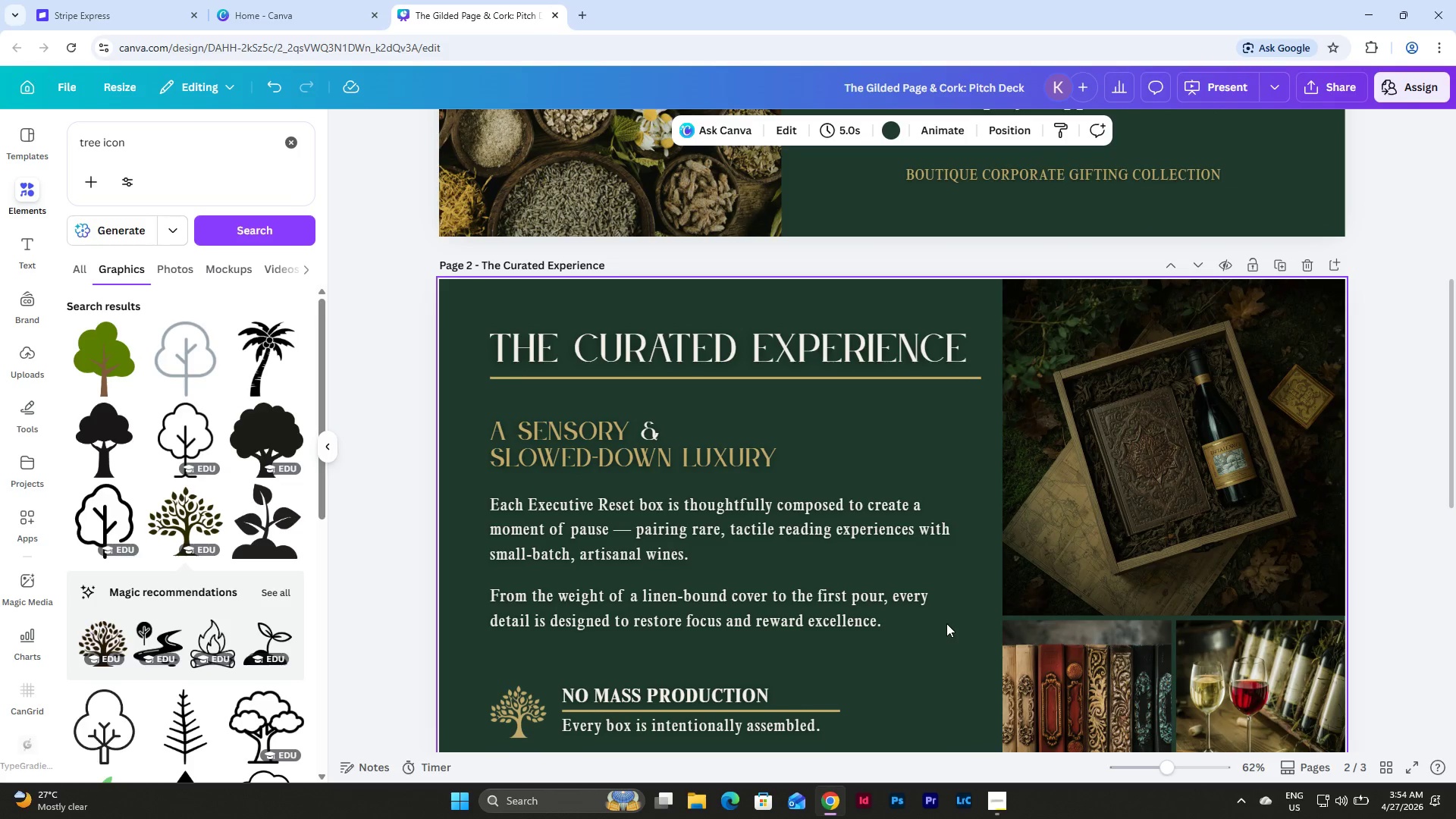 
scroll: coordinate [946, 623], scroll_direction: down, amount: 1.0
 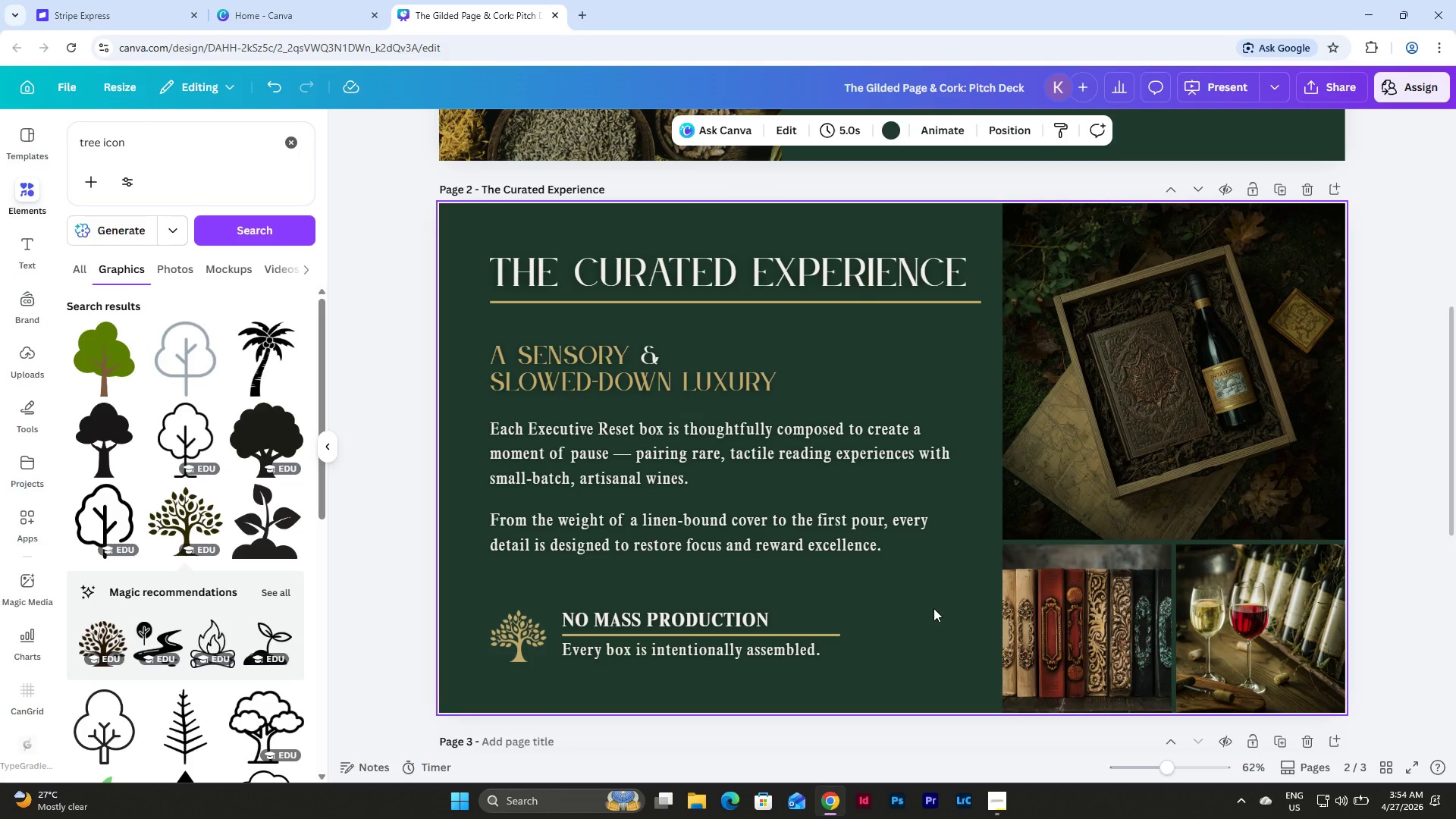 
scroll: coordinate [934, 608], scroll_direction: up, amount: 1.0
 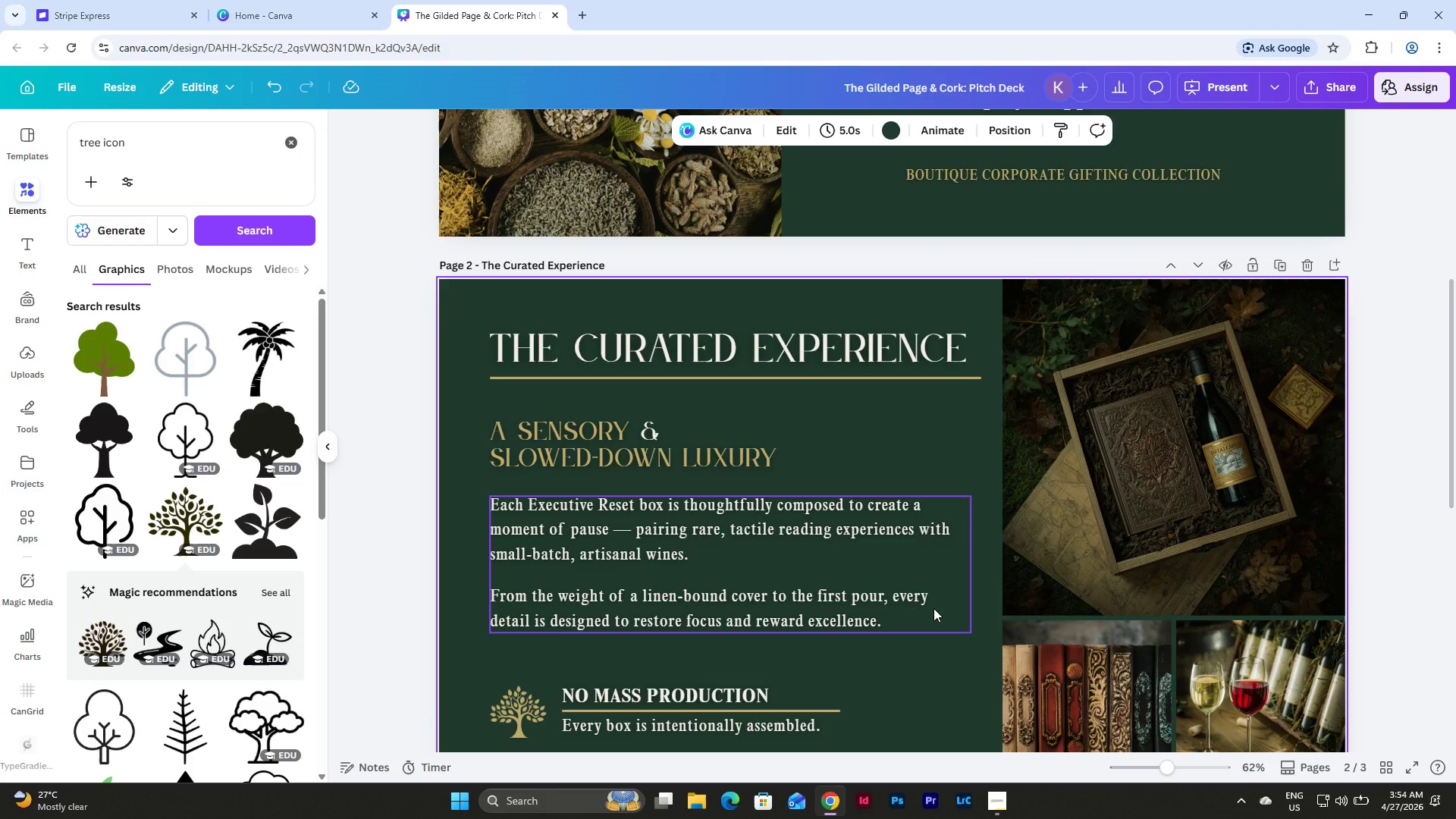 
scroll: coordinate [934, 608], scroll_direction: none, amount: 0.0
 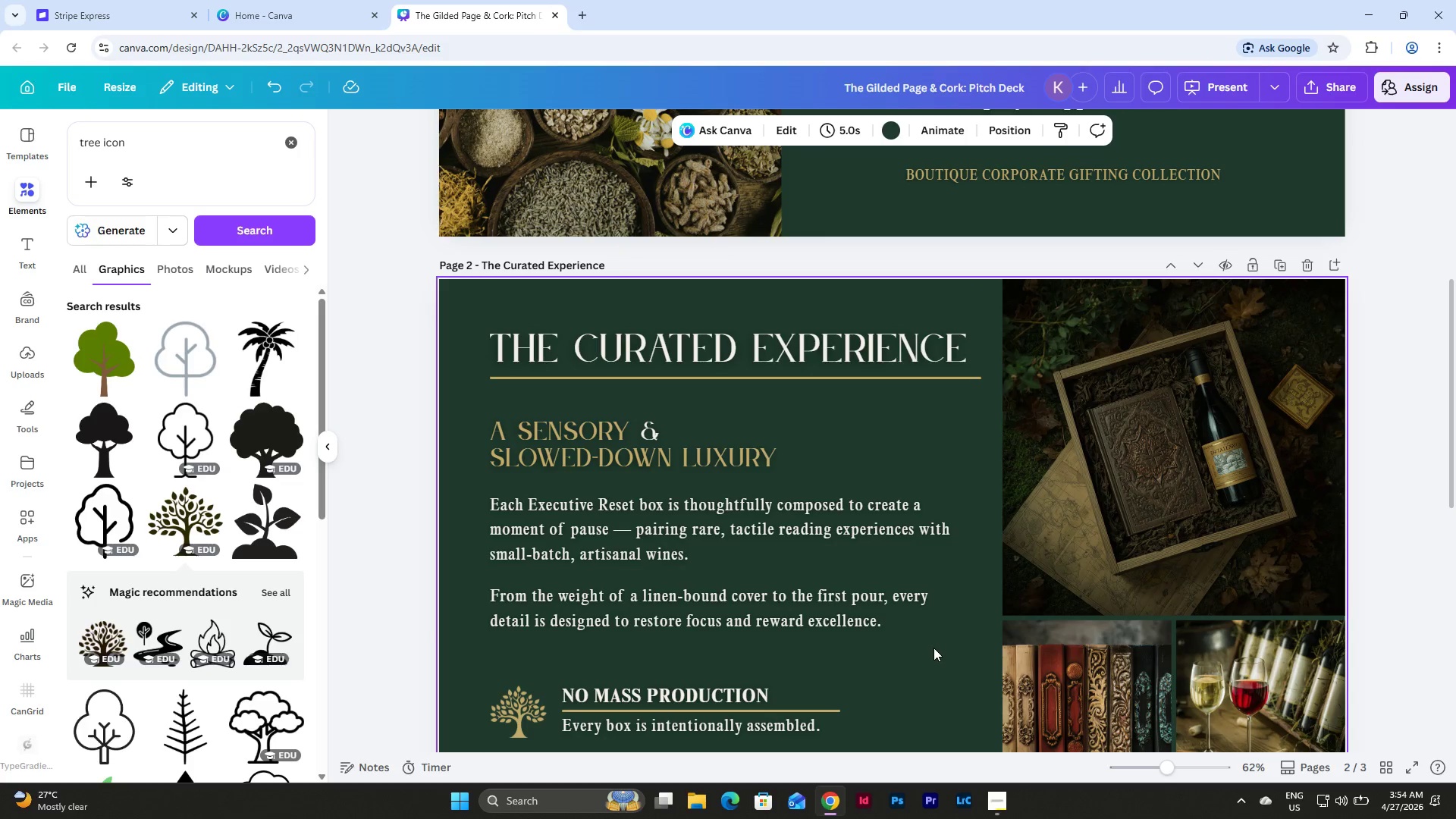 
left_click_drag(start_coordinate=[934, 650], to_coordinate=[481, 402])
 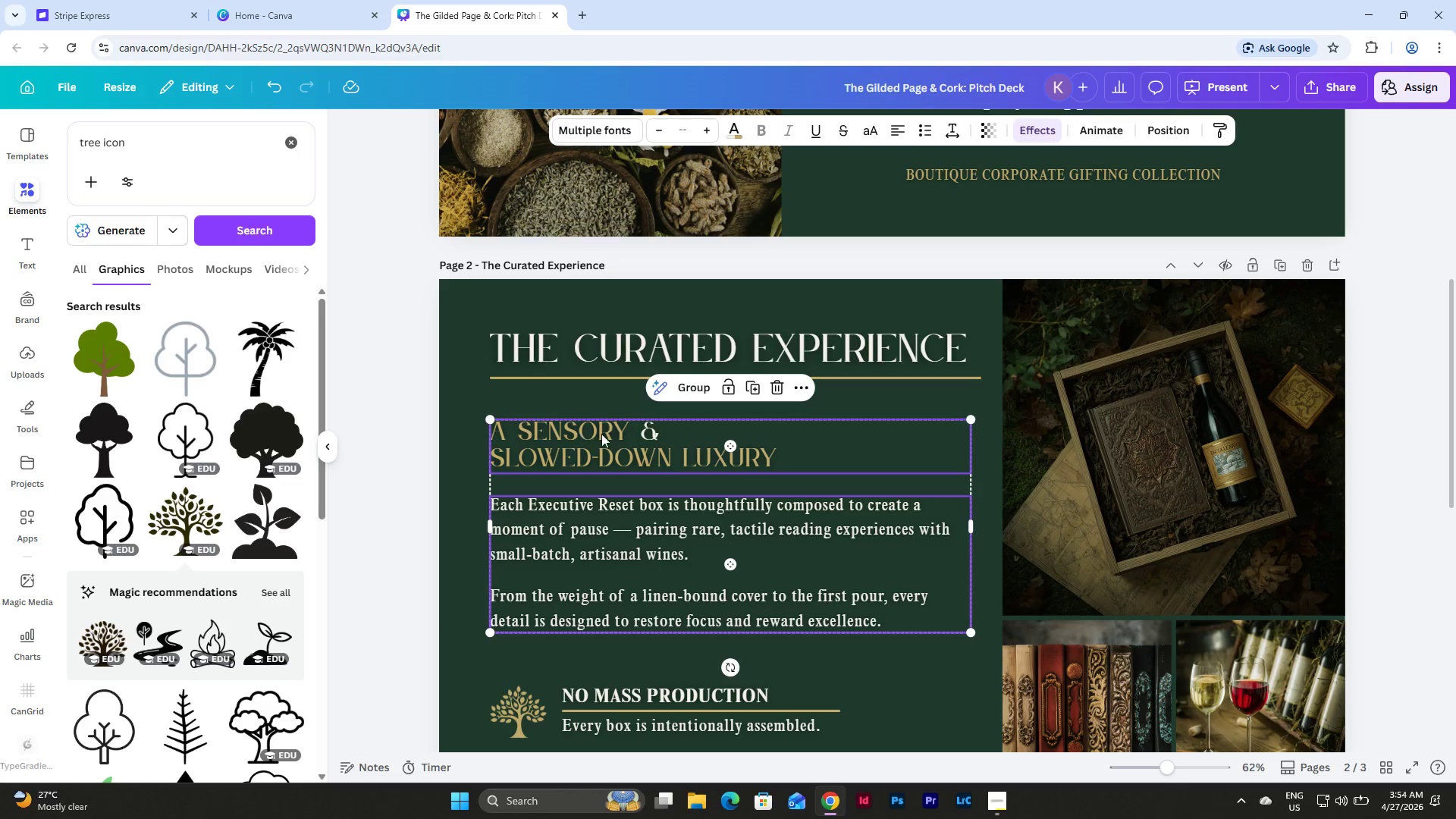 
left_click_drag(start_coordinate=[611, 435], to_coordinate=[611, 440])
 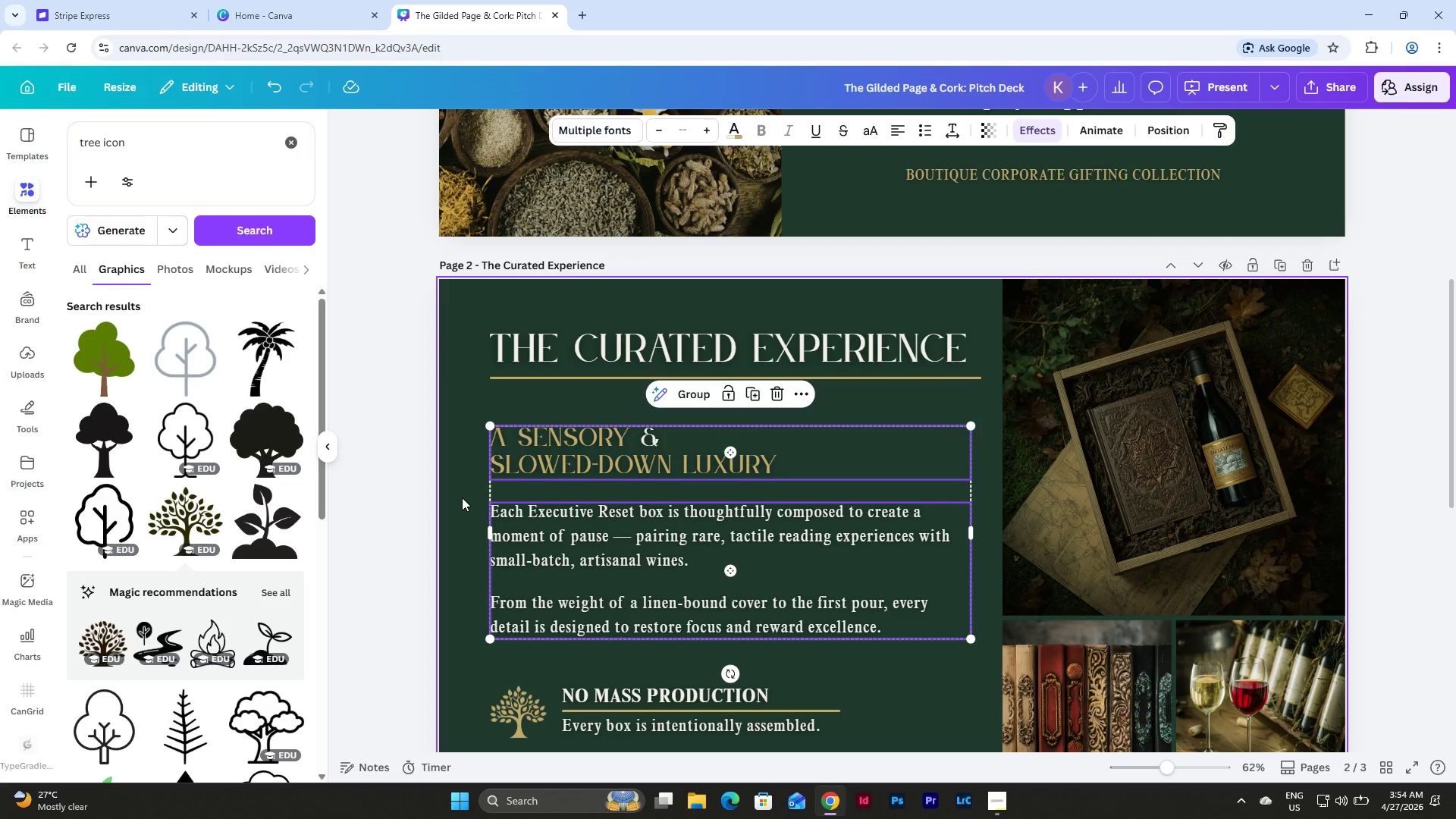 
left_click([463, 497])
 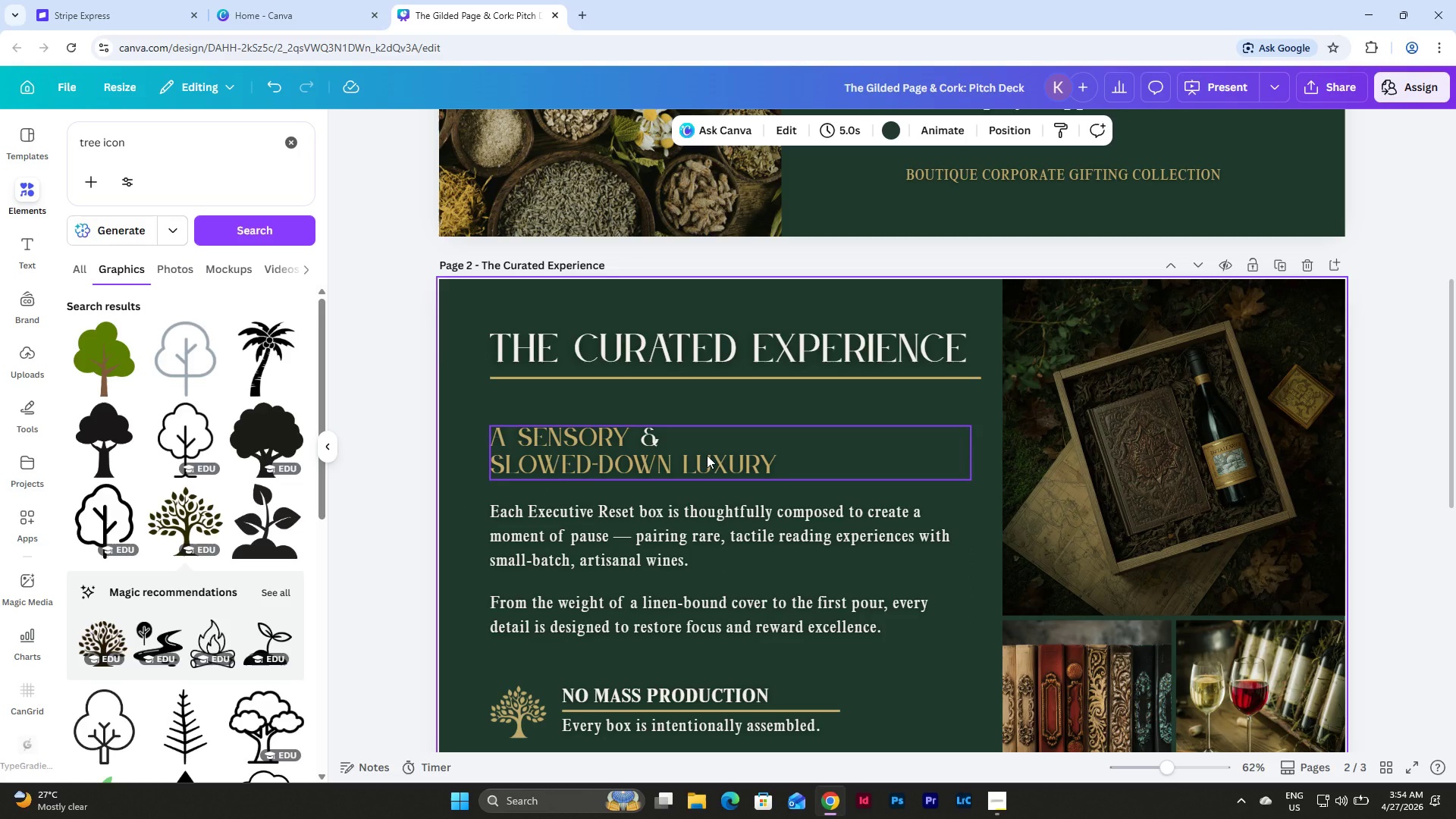 
wait(5.17)
 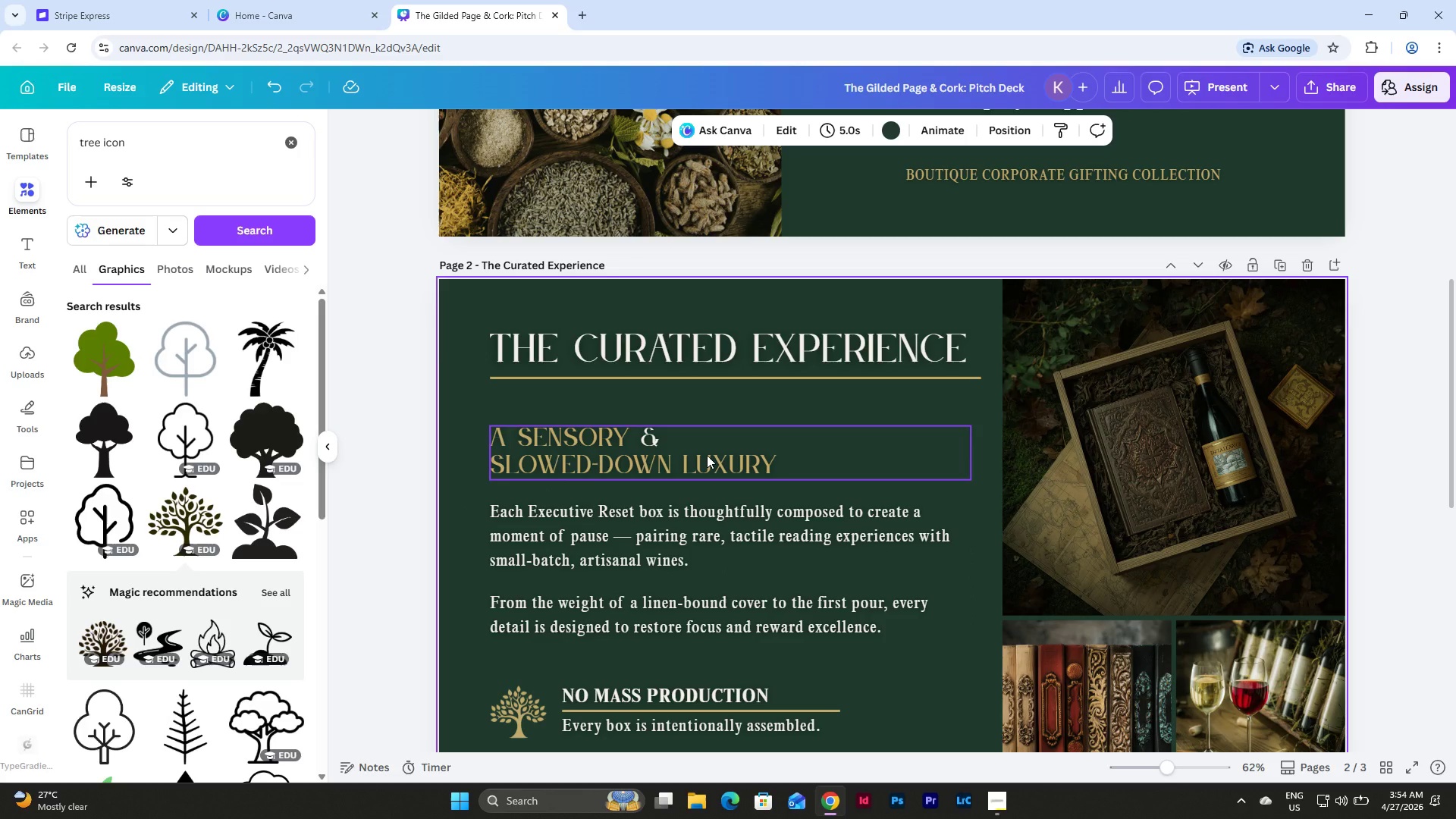 
left_click([707, 455])
 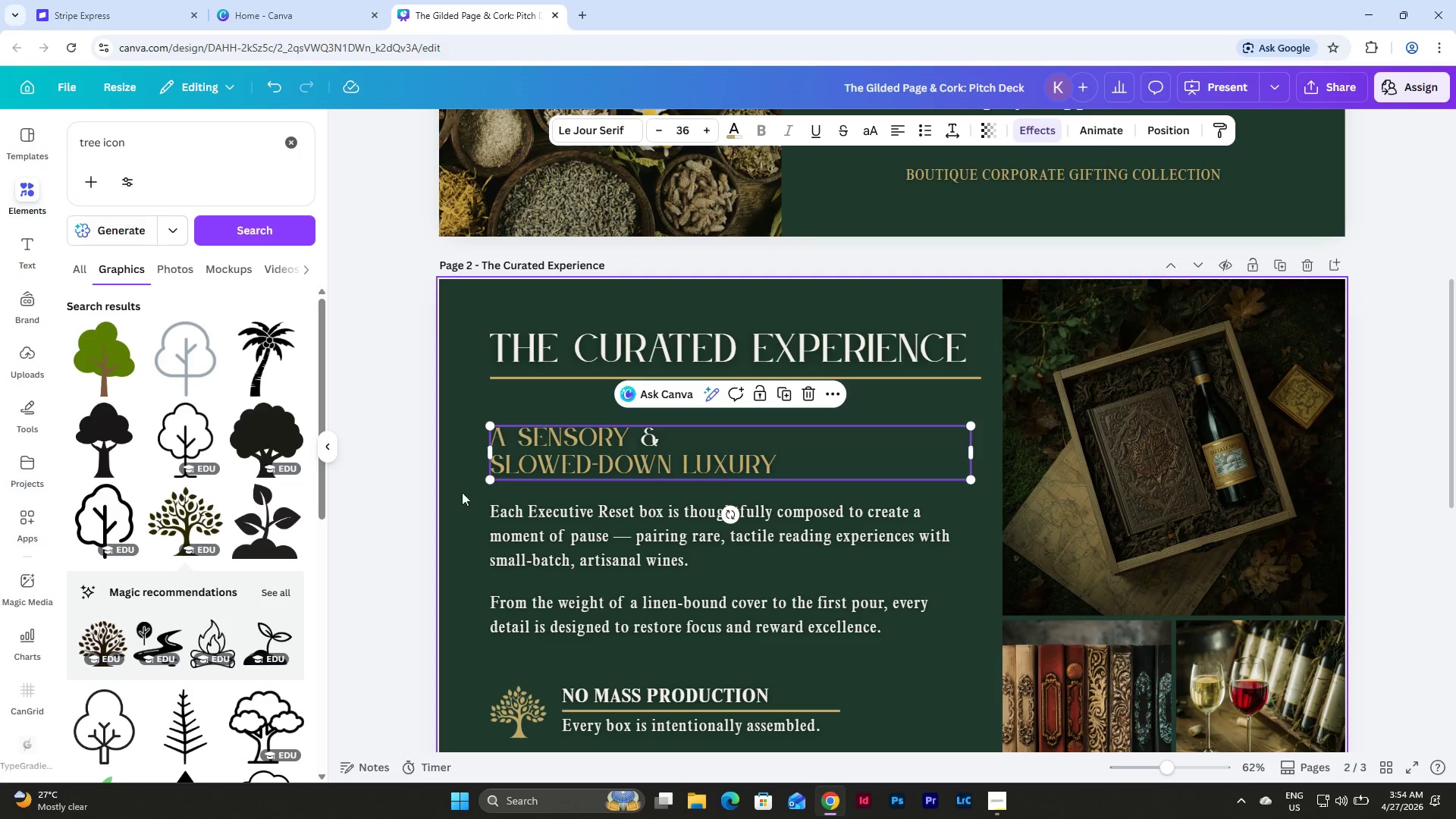 
left_click([454, 494])
 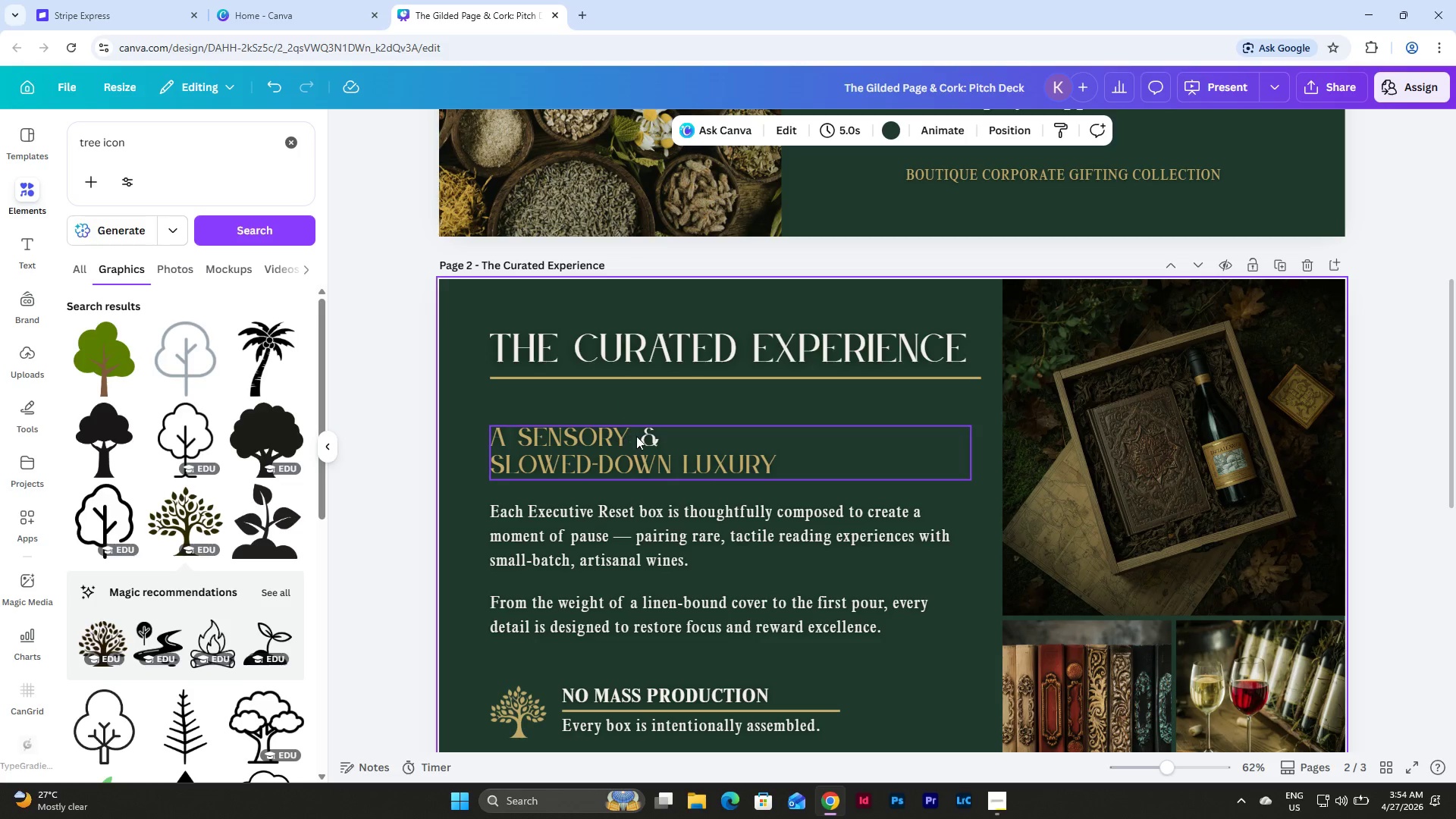 
left_click([636, 436])
 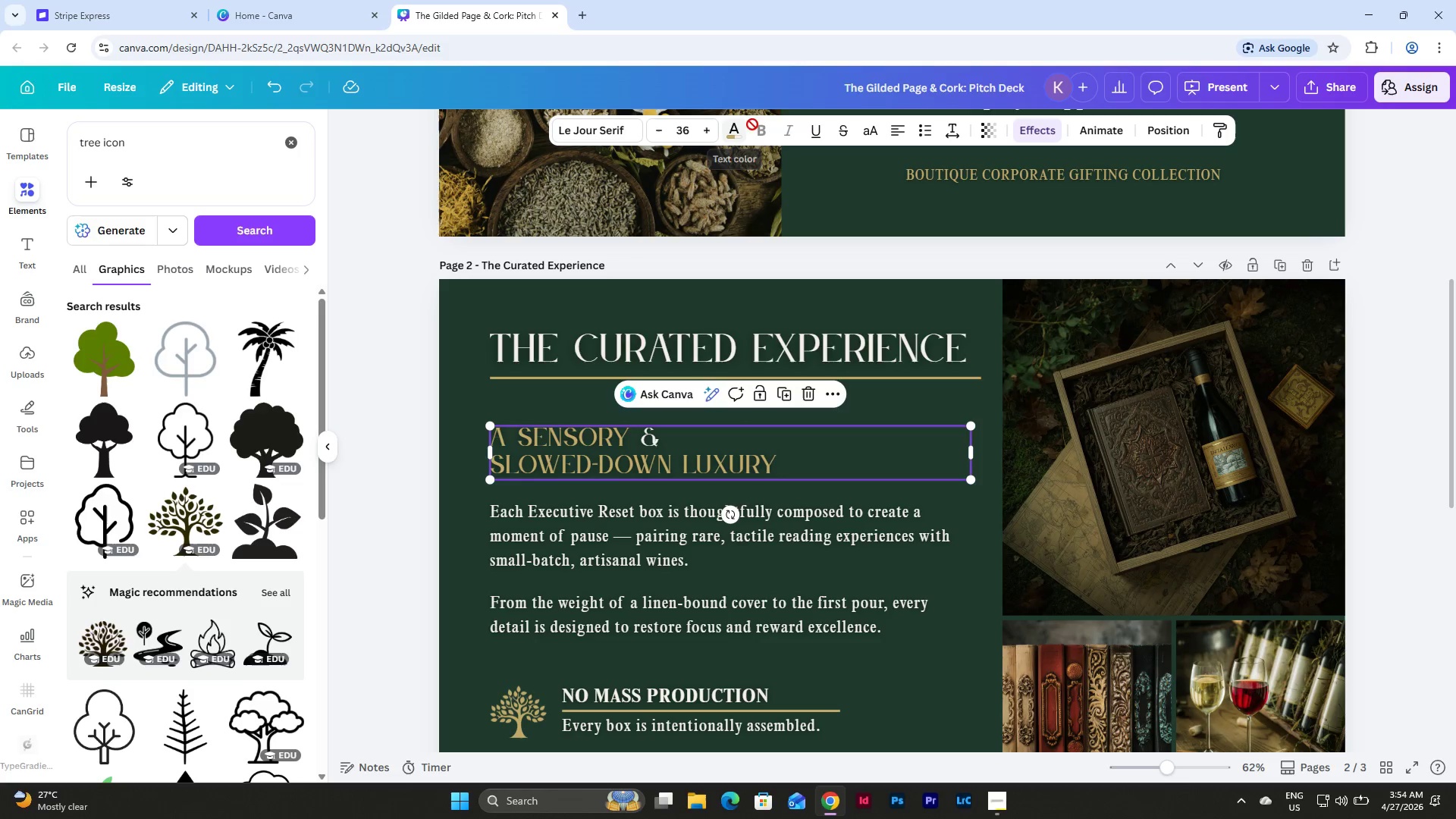 
left_click([739, 135])
 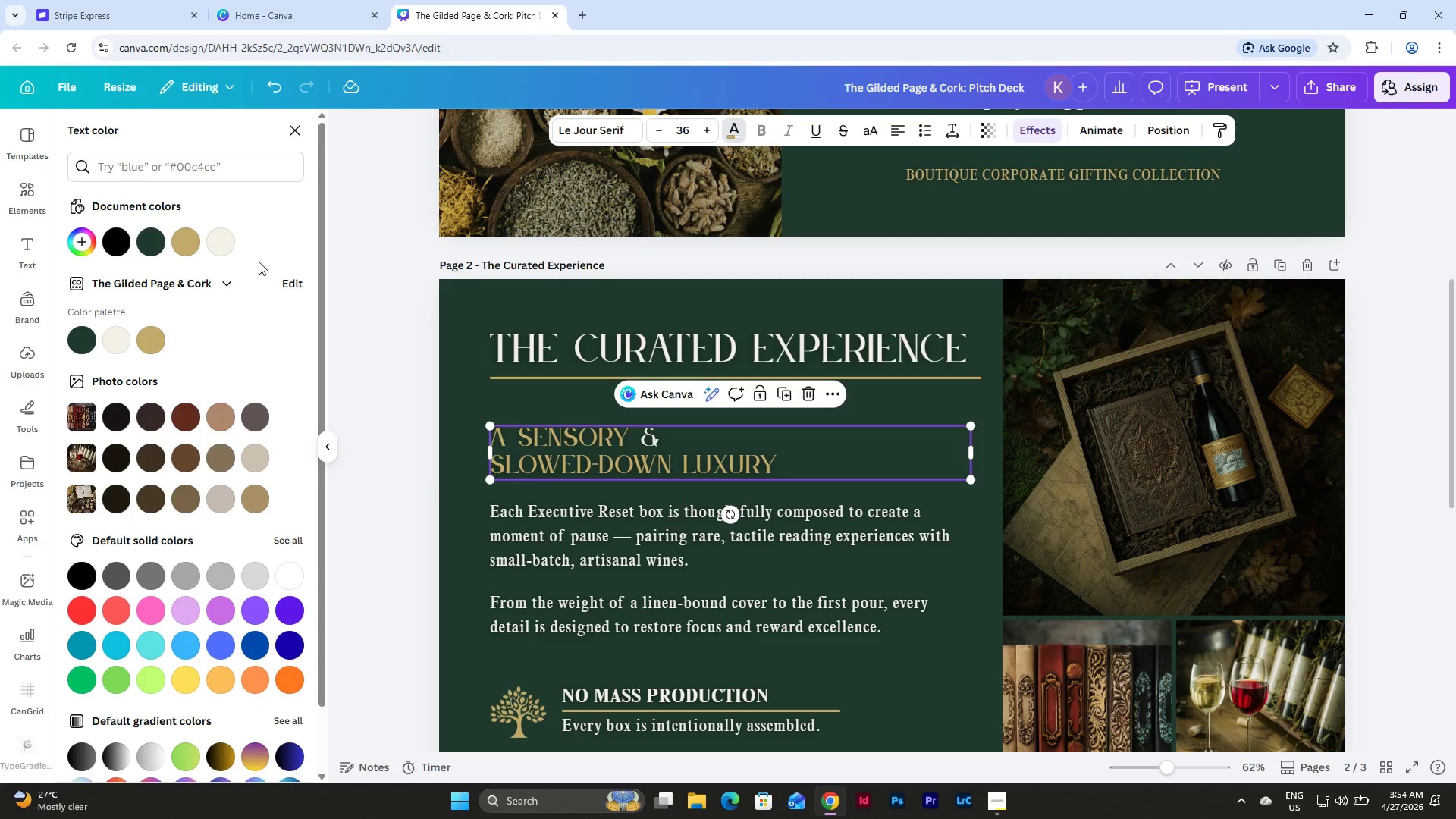 
left_click([231, 241])
 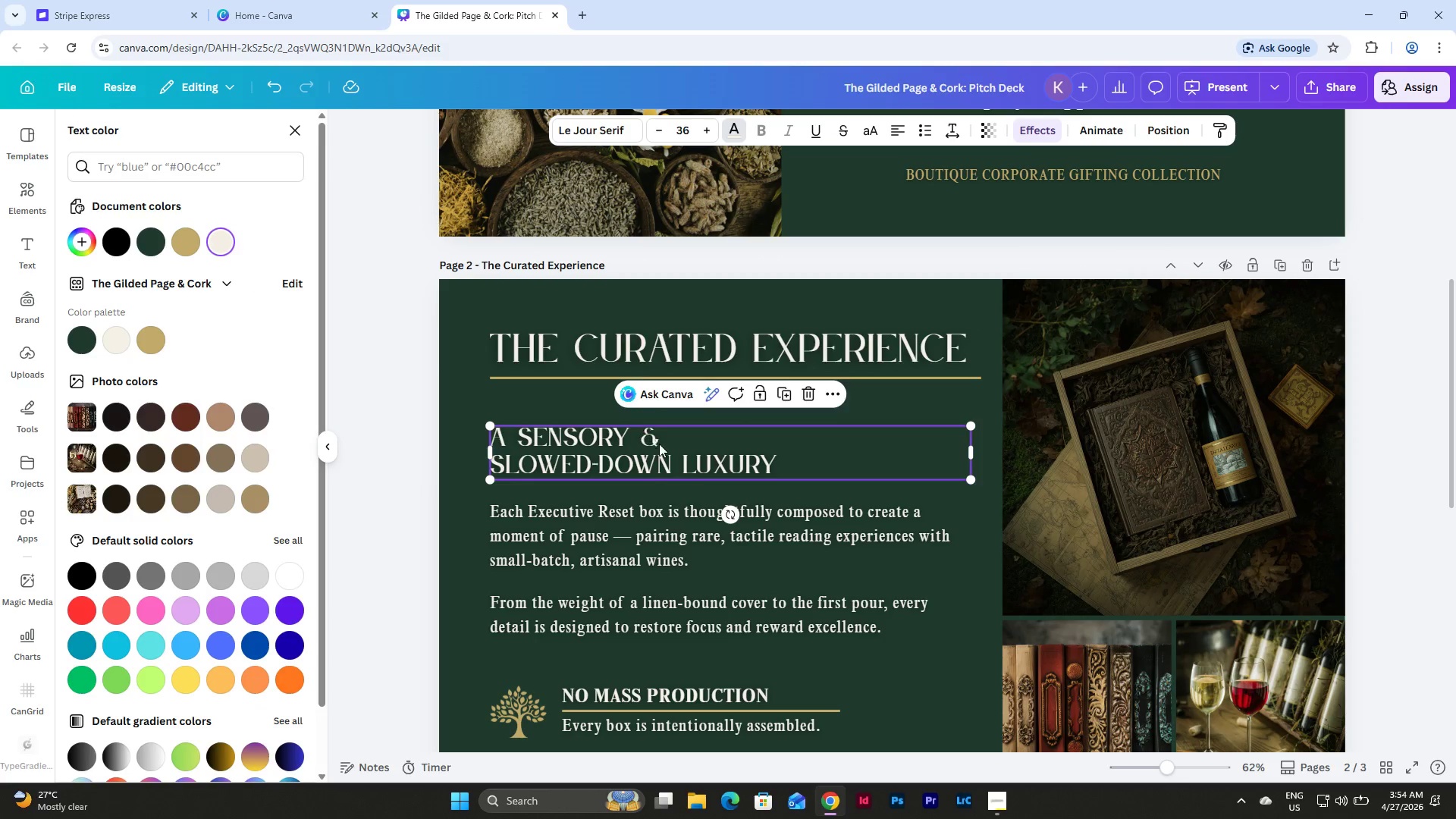 
double_click([659, 444])
 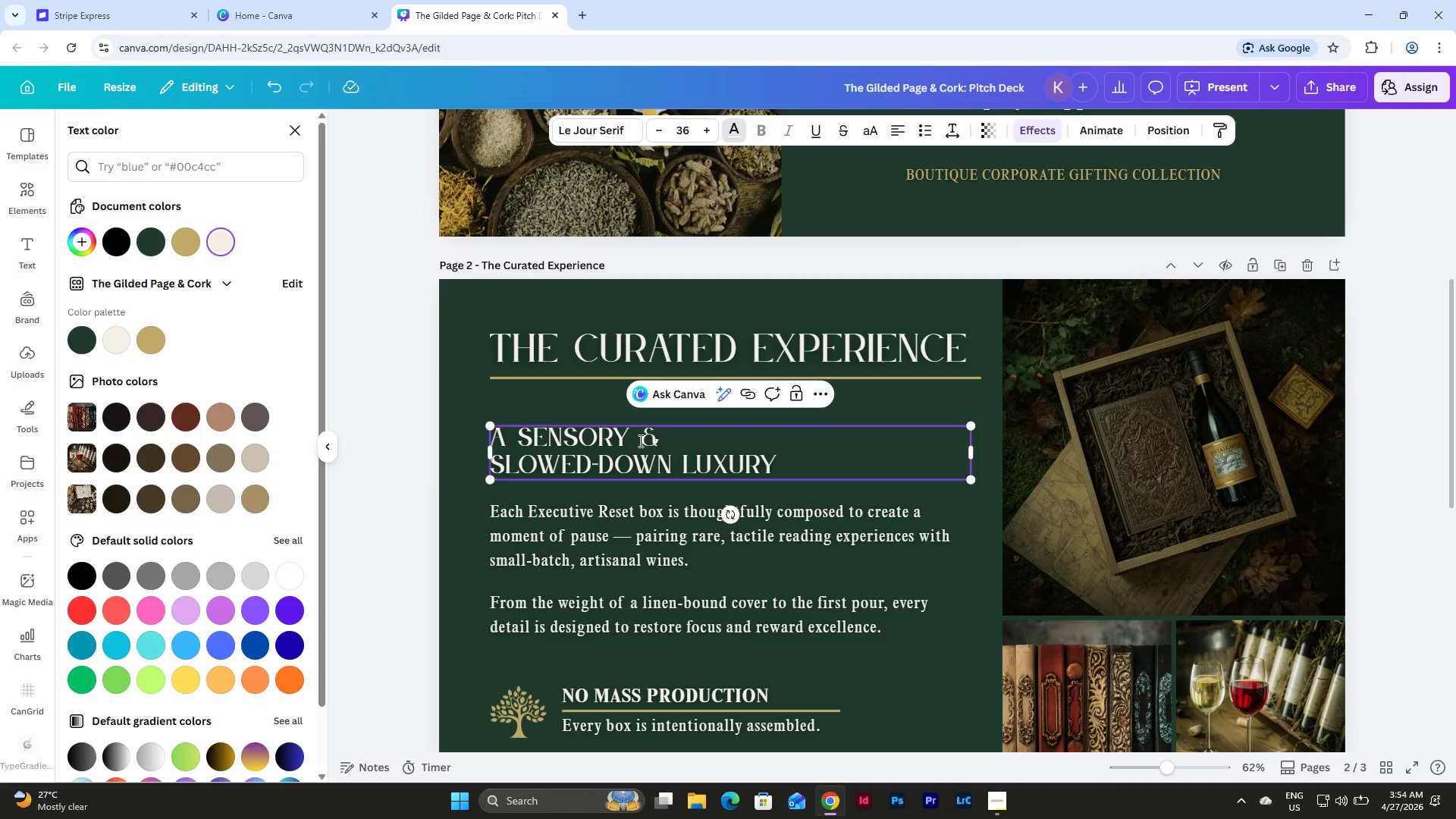 
left_click_drag(start_coordinate=[639, 441], to_coordinate=[653, 441])
 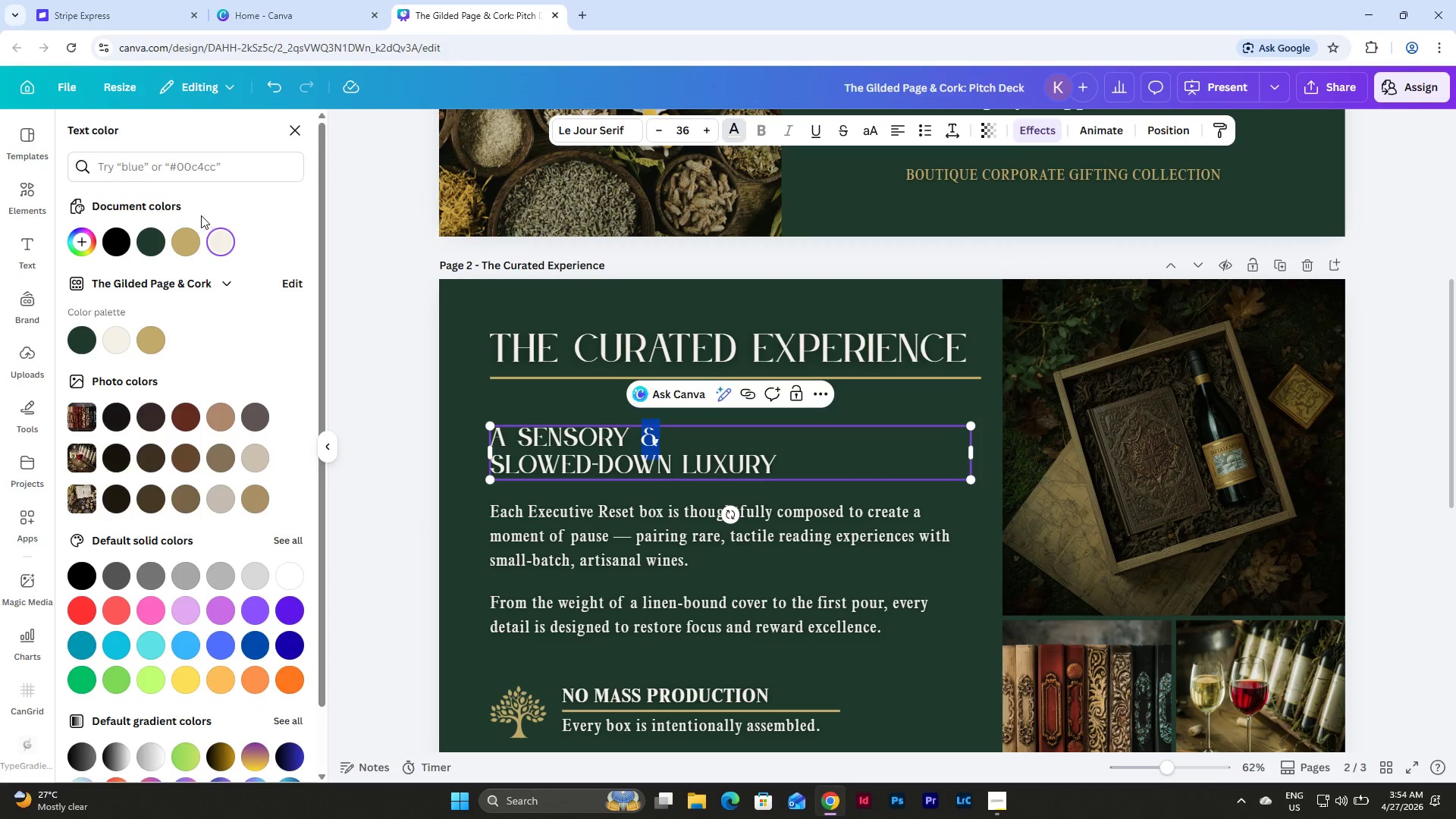 
left_click([186, 253])
 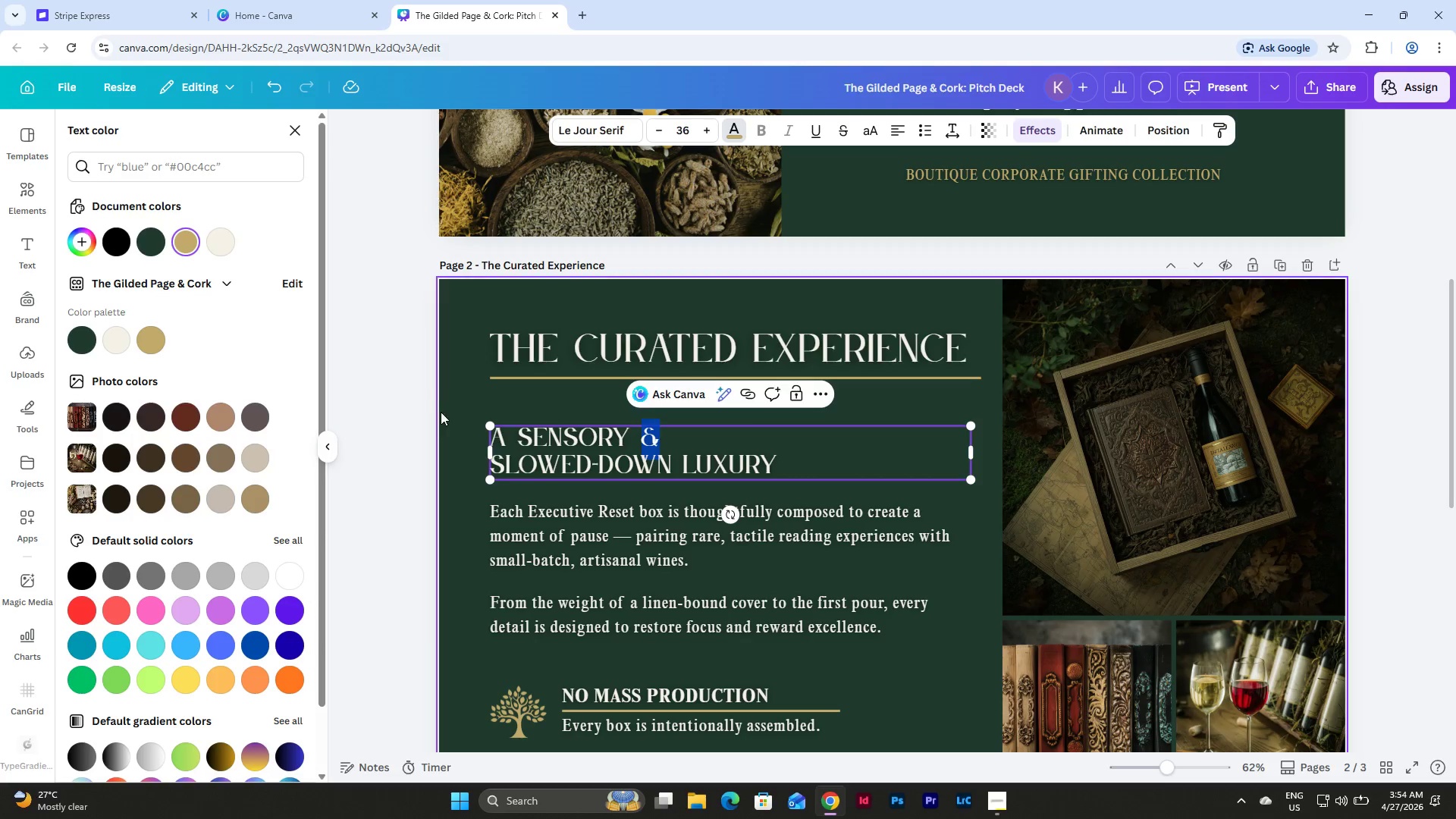 
left_click([453, 412])
 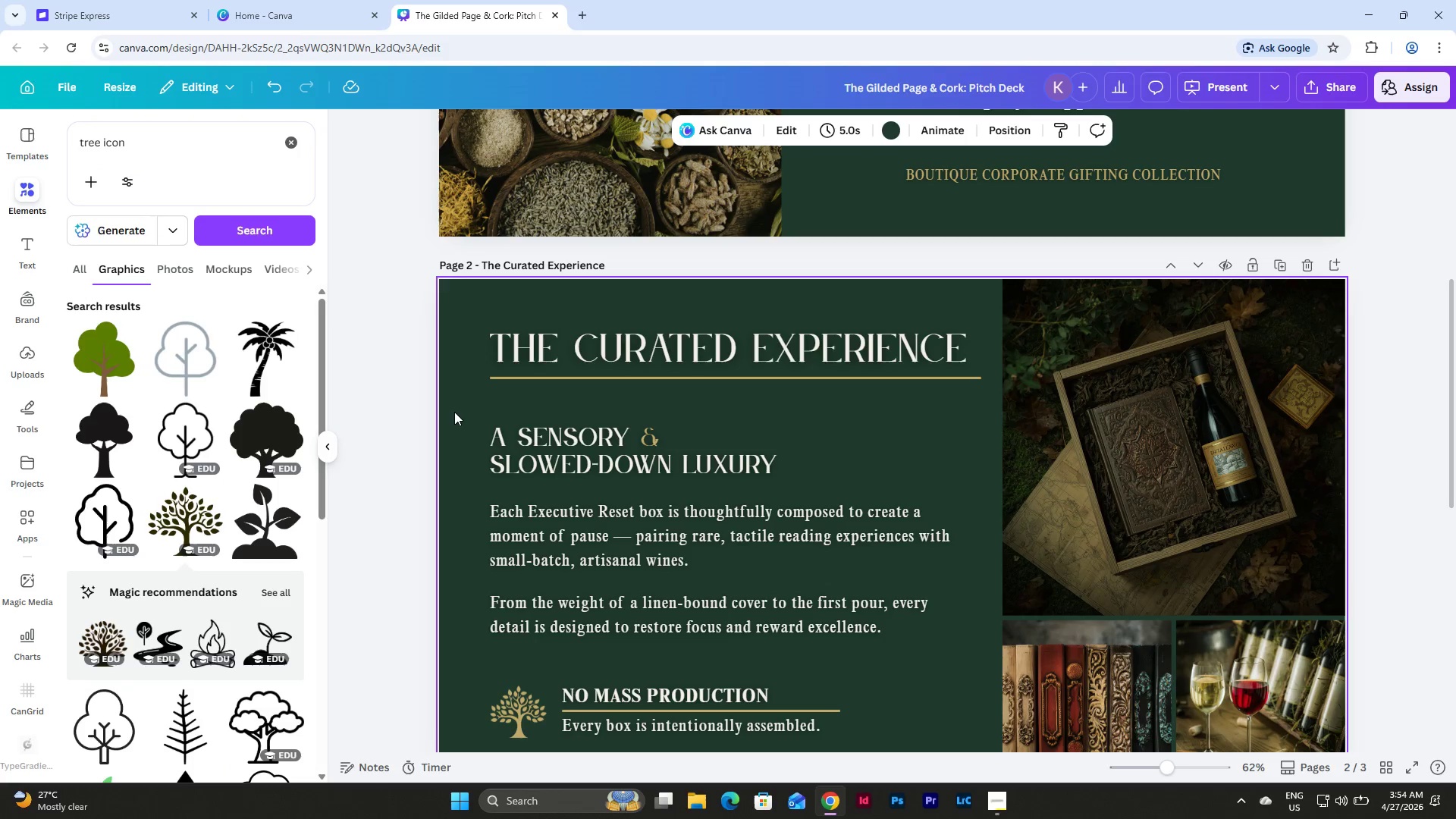 
scroll: coordinate [454, 402], scroll_direction: none, amount: 0.0
 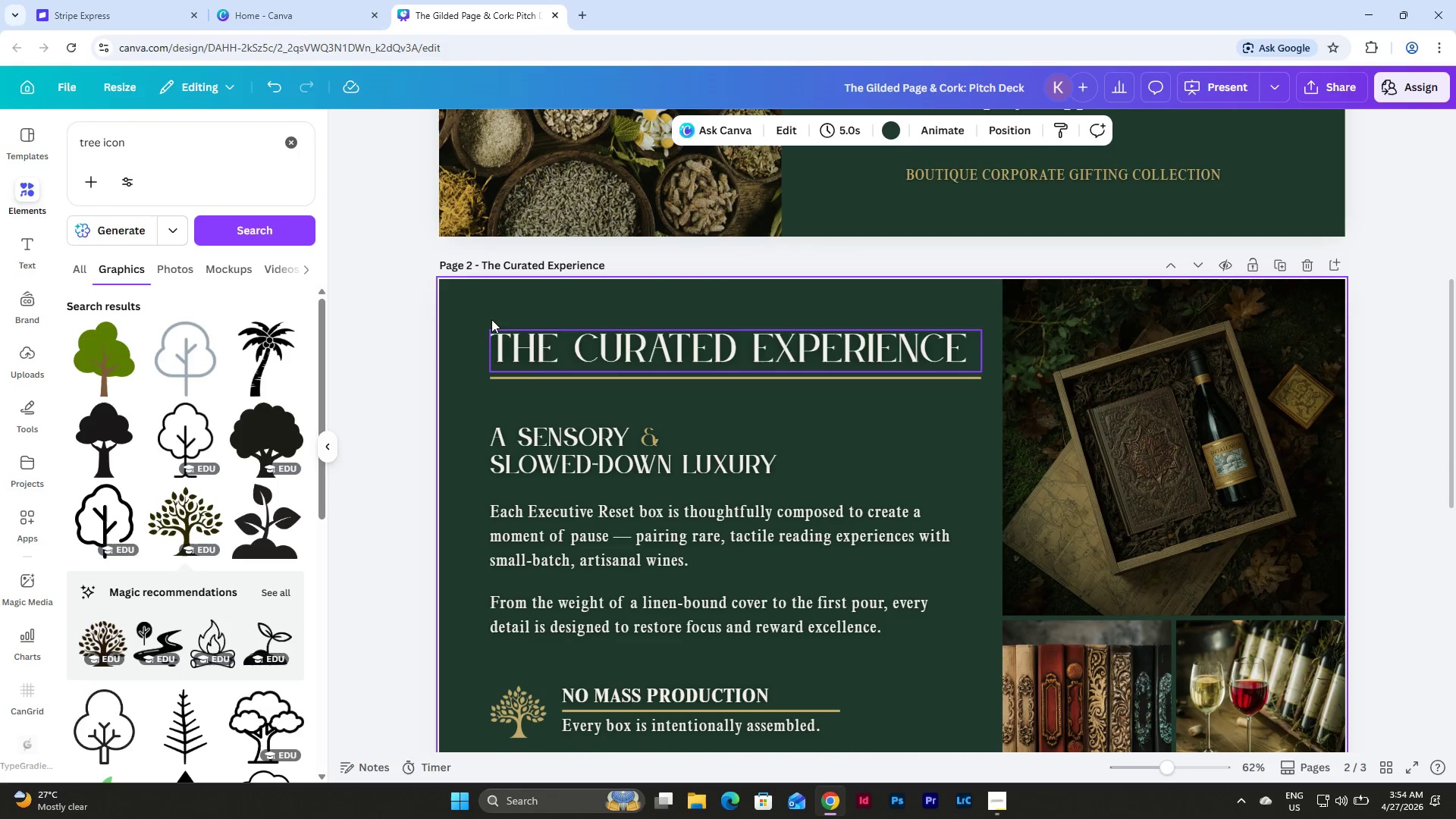 
double_click([570, 509])
 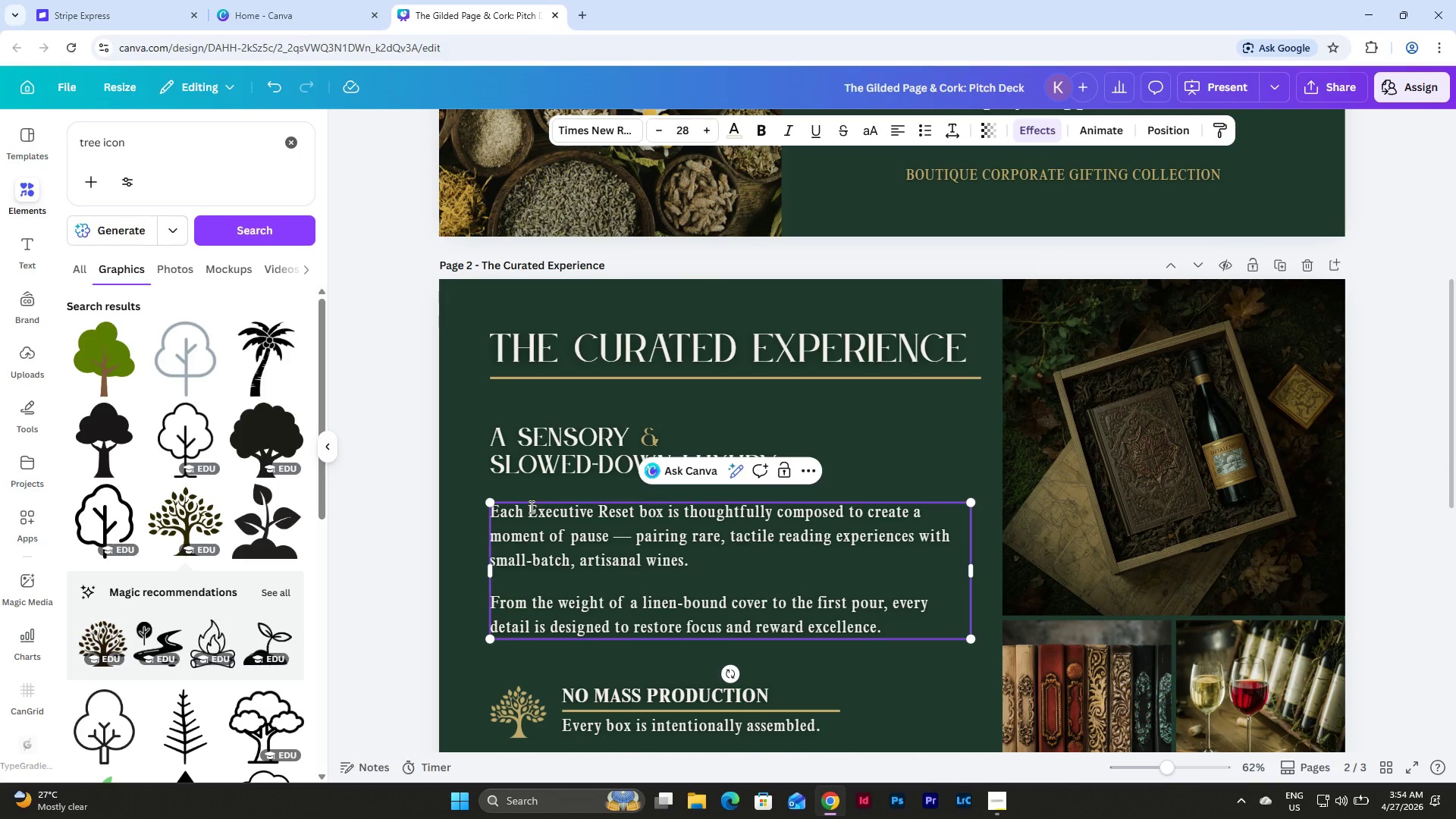 
left_click_drag(start_coordinate=[529, 507], to_coordinate=[634, 507])
 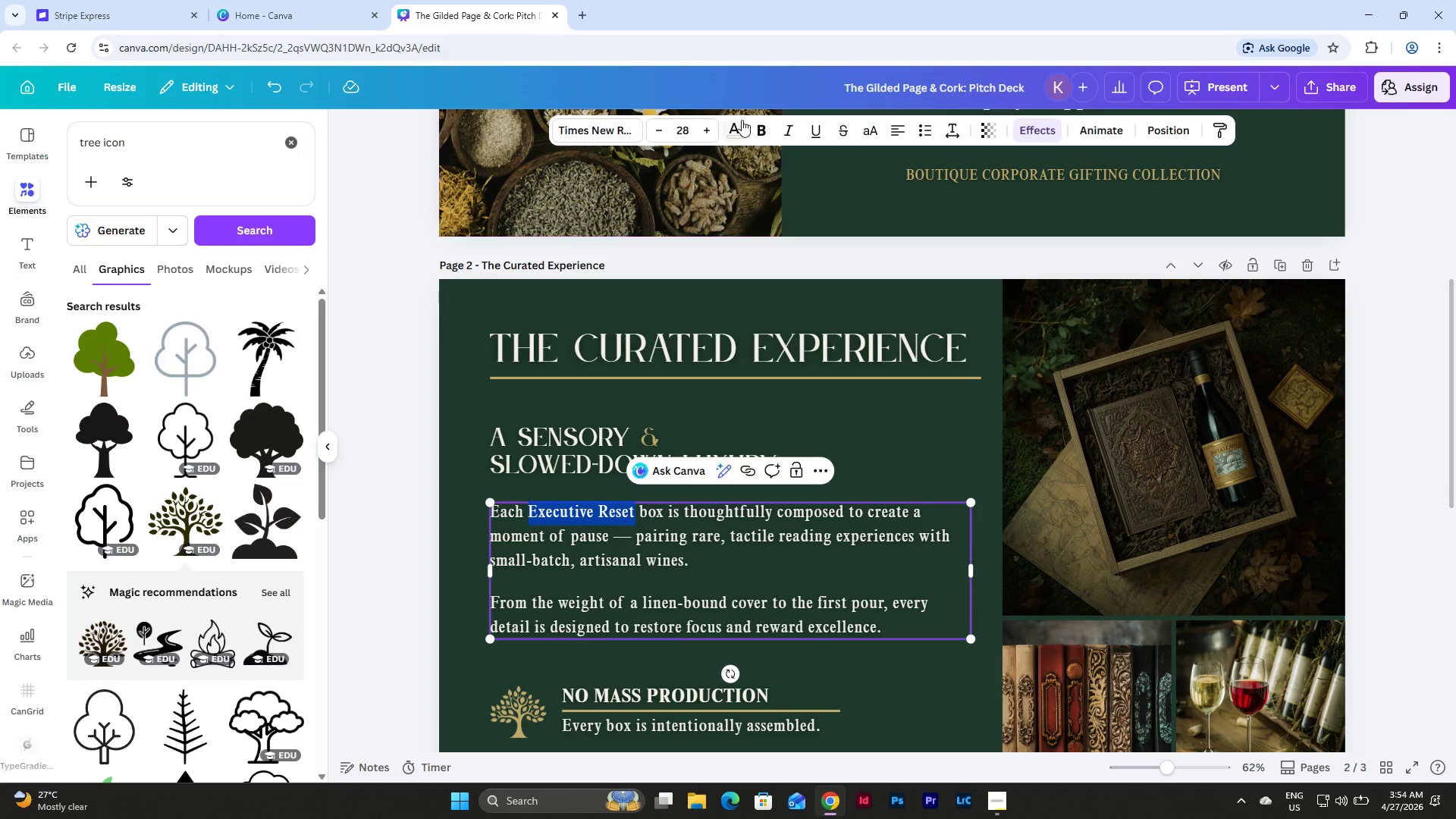 
left_click([760, 127])
 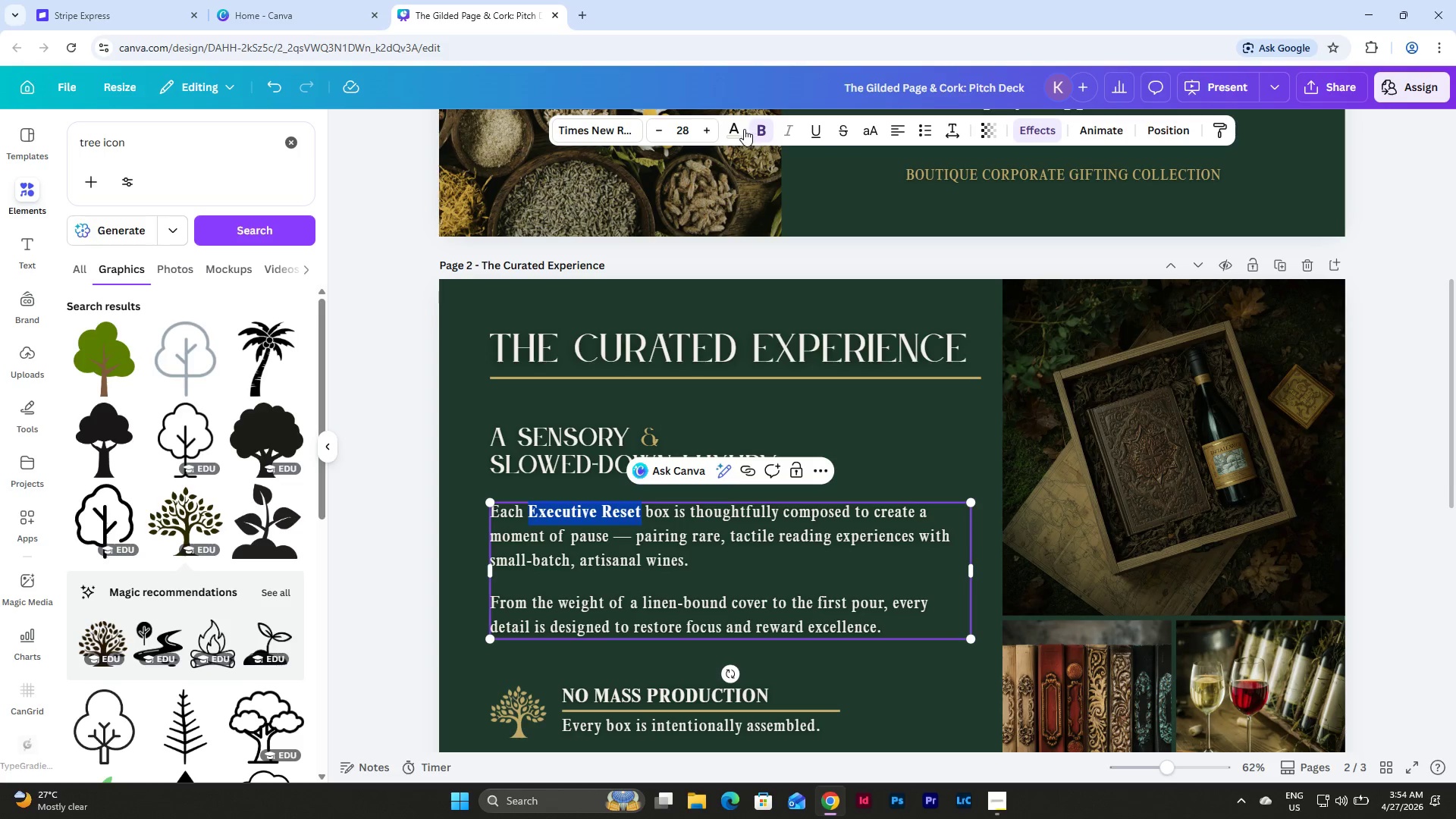 
left_click([733, 127])
 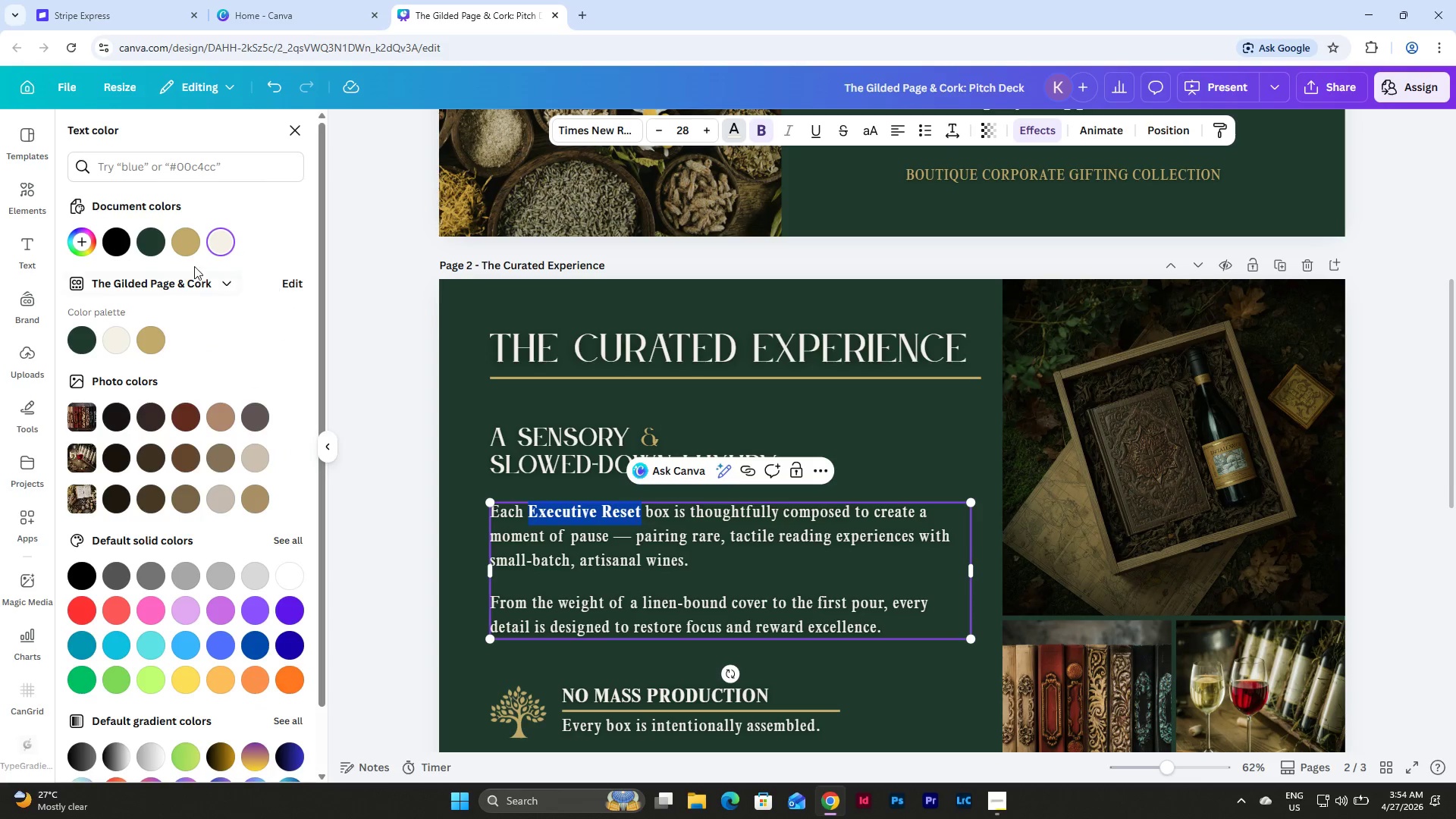 
left_click([187, 236])
 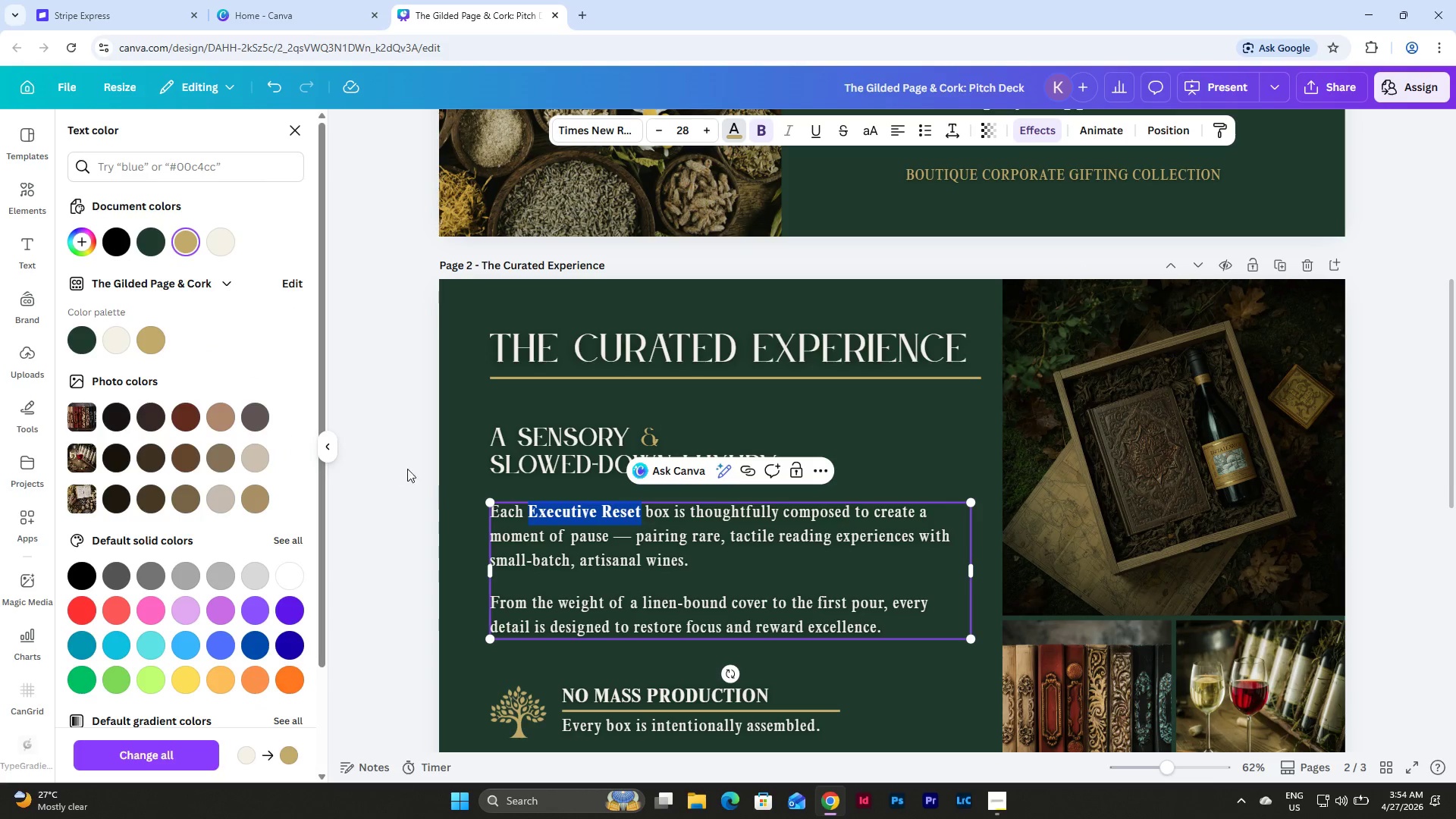 
left_click([450, 472])
 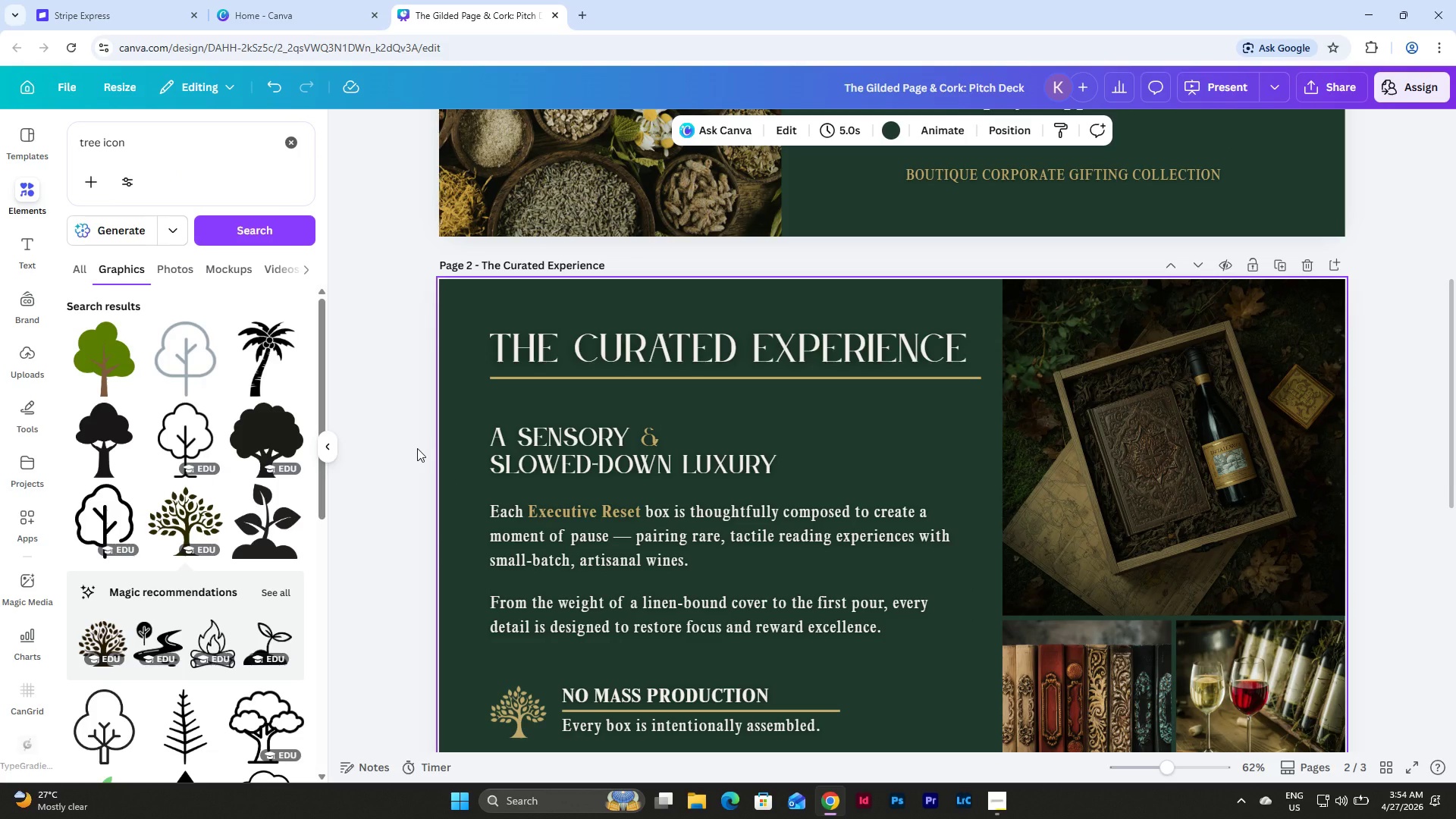 
wait(8.69)
 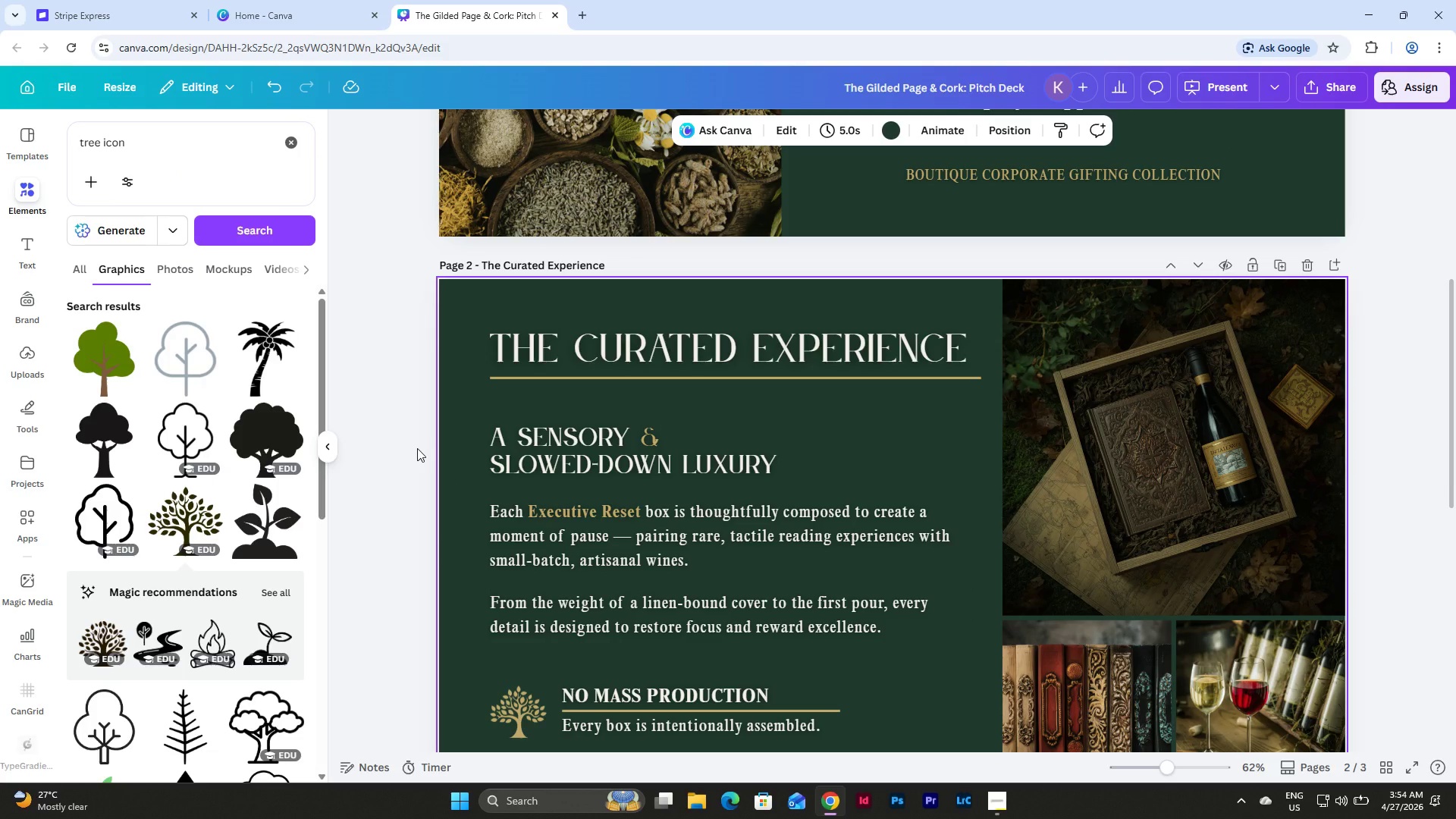 
left_click_drag(start_coordinate=[472, 425], to_coordinate=[698, 651])
 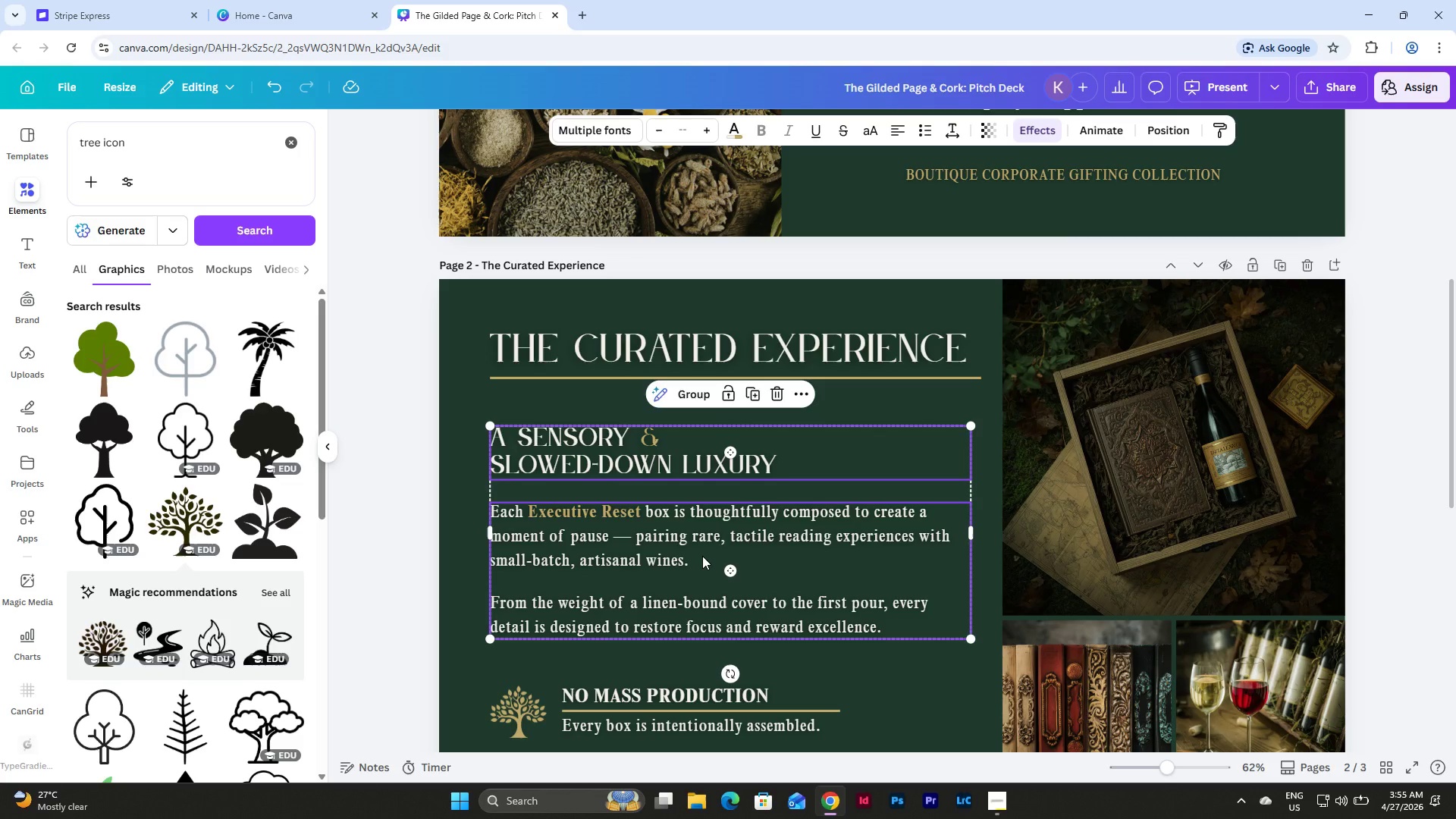 
left_click_drag(start_coordinate=[702, 556], to_coordinate=[702, 552])
 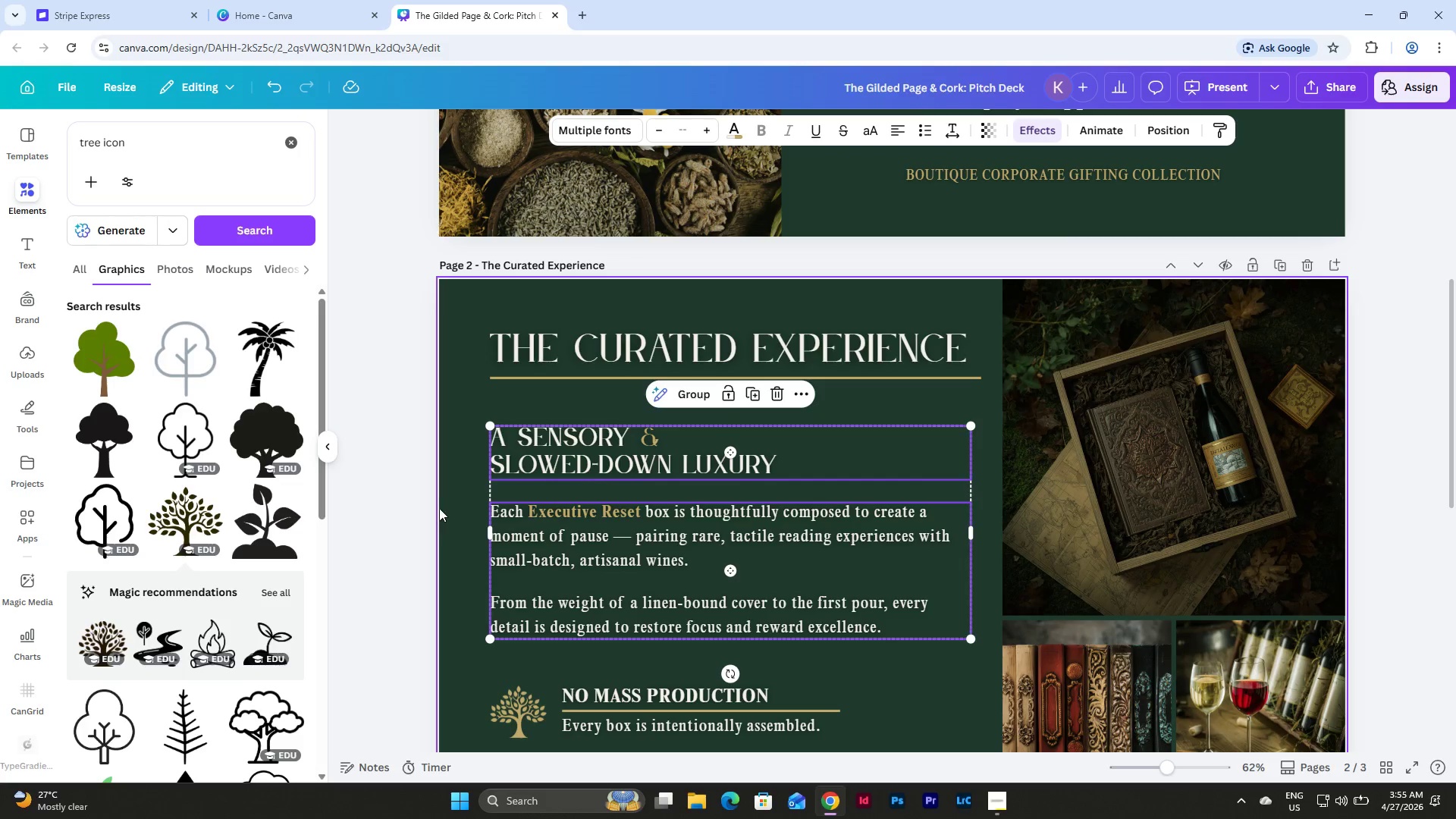 
left_click([455, 501])
 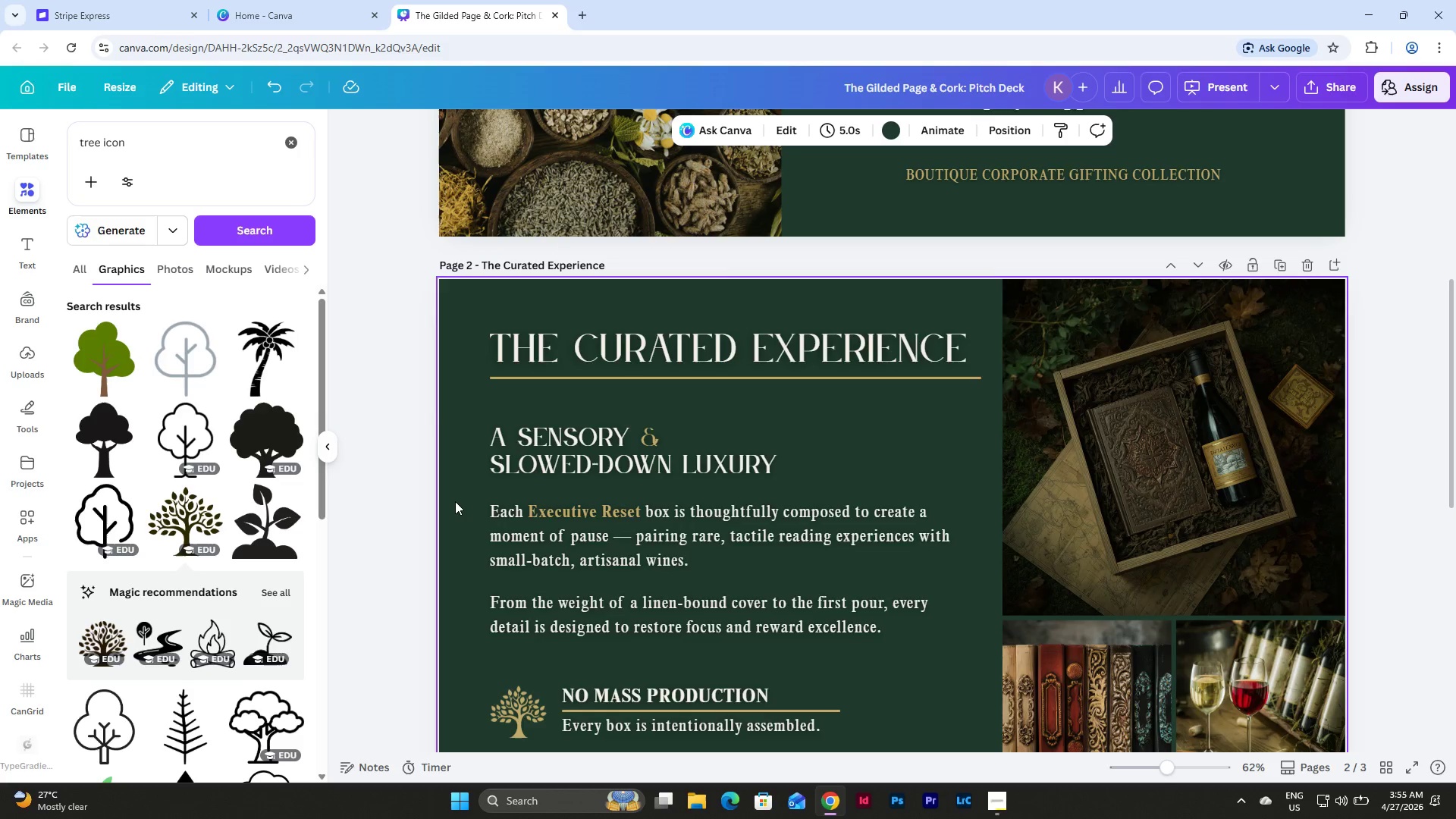 
scroll: coordinate [455, 501], scroll_direction: down, amount: 4.0
 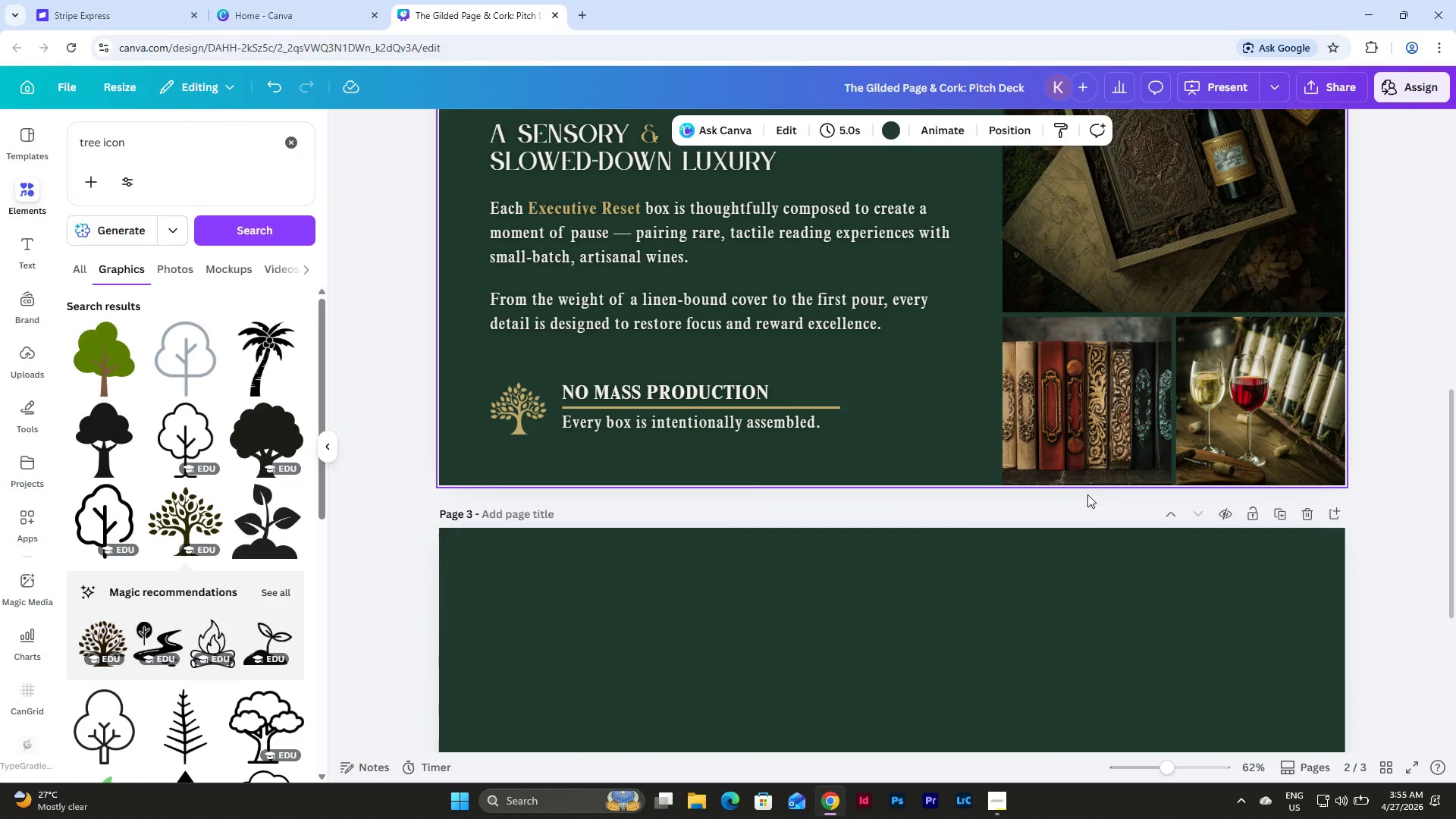 
scroll: coordinate [1106, 474], scroll_direction: up, amount: 4.0
 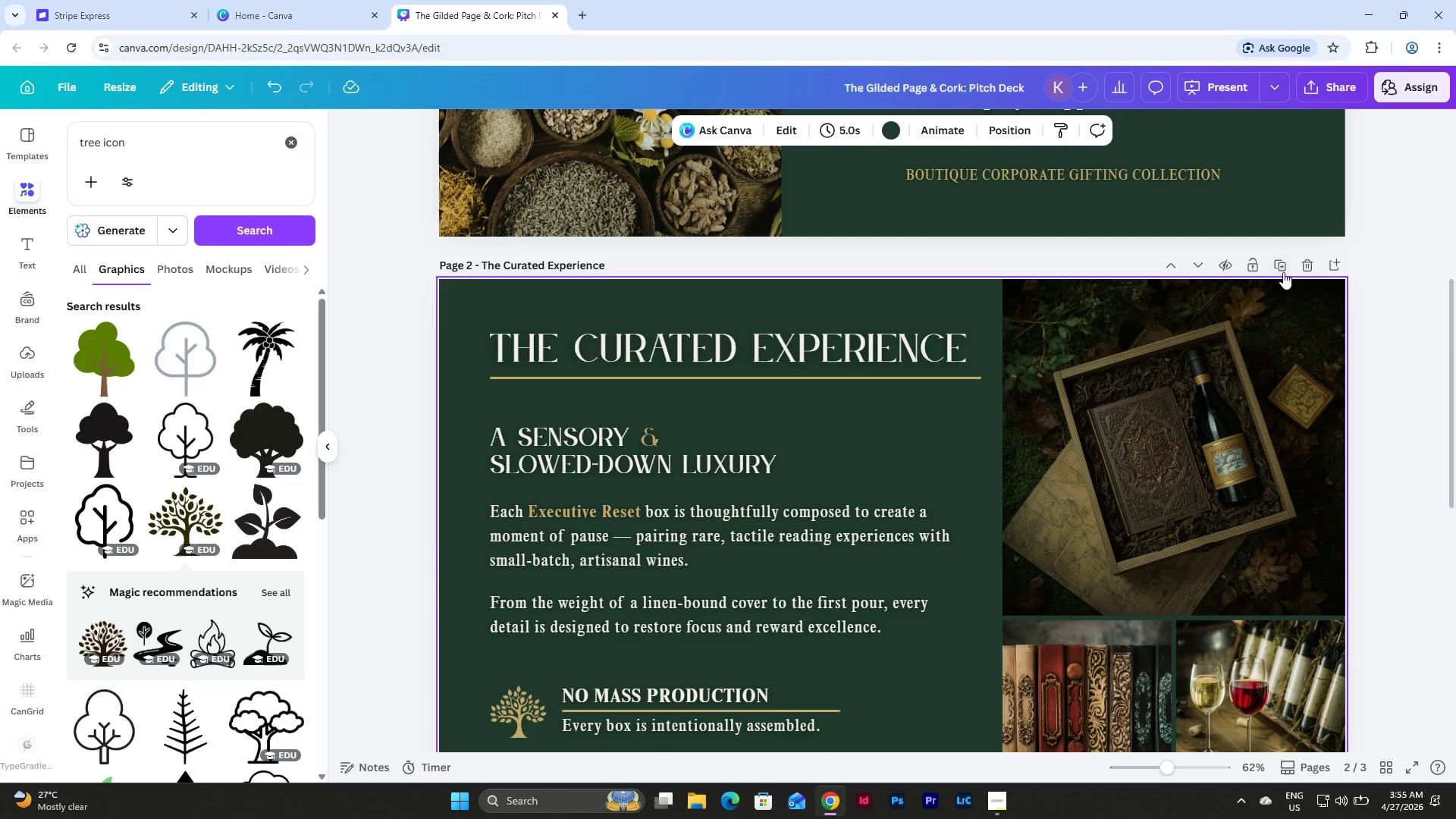 
left_click([1282, 270])
 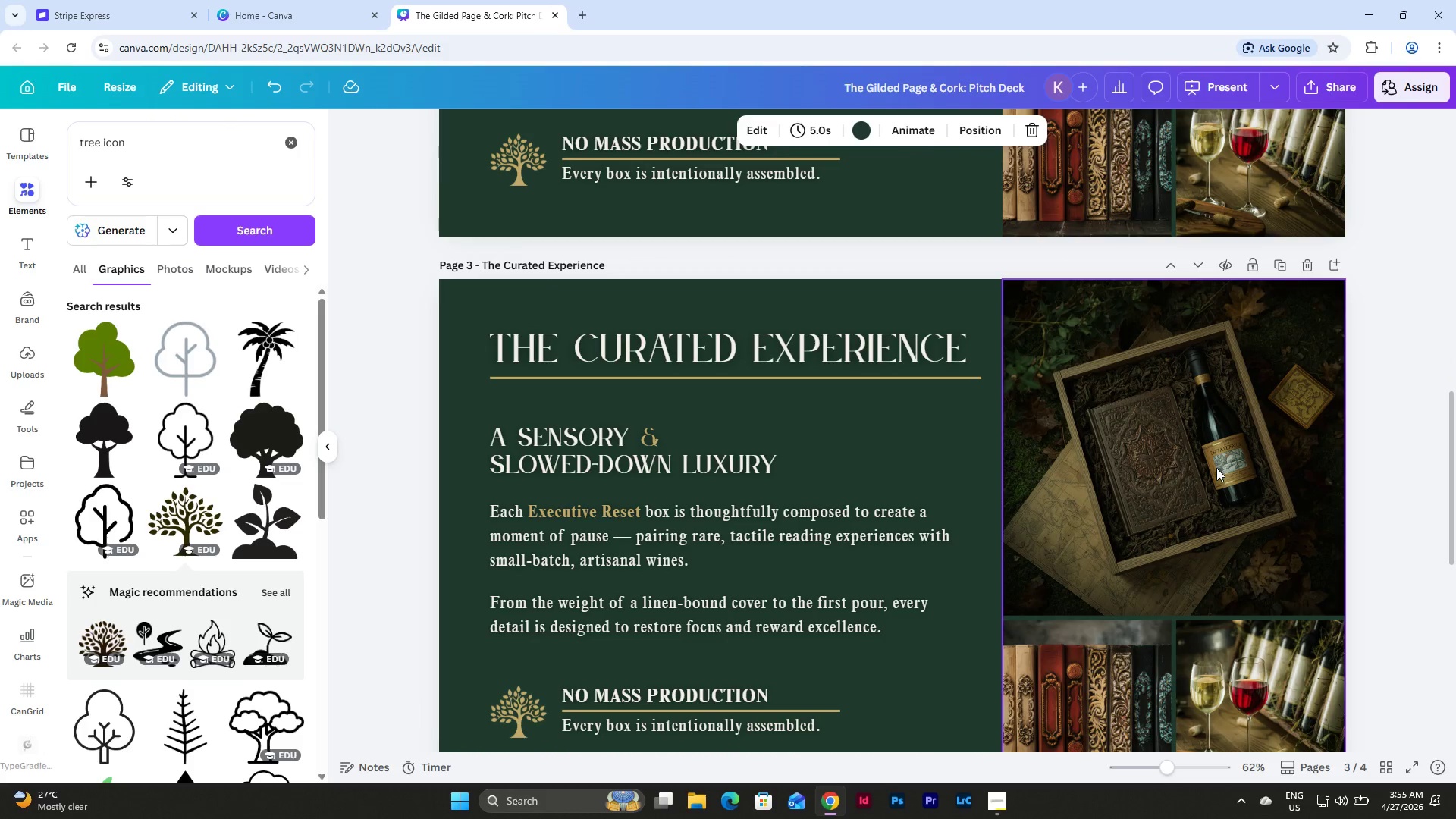 
scroll: coordinate [1202, 431], scroll_direction: none, amount: 0.0
 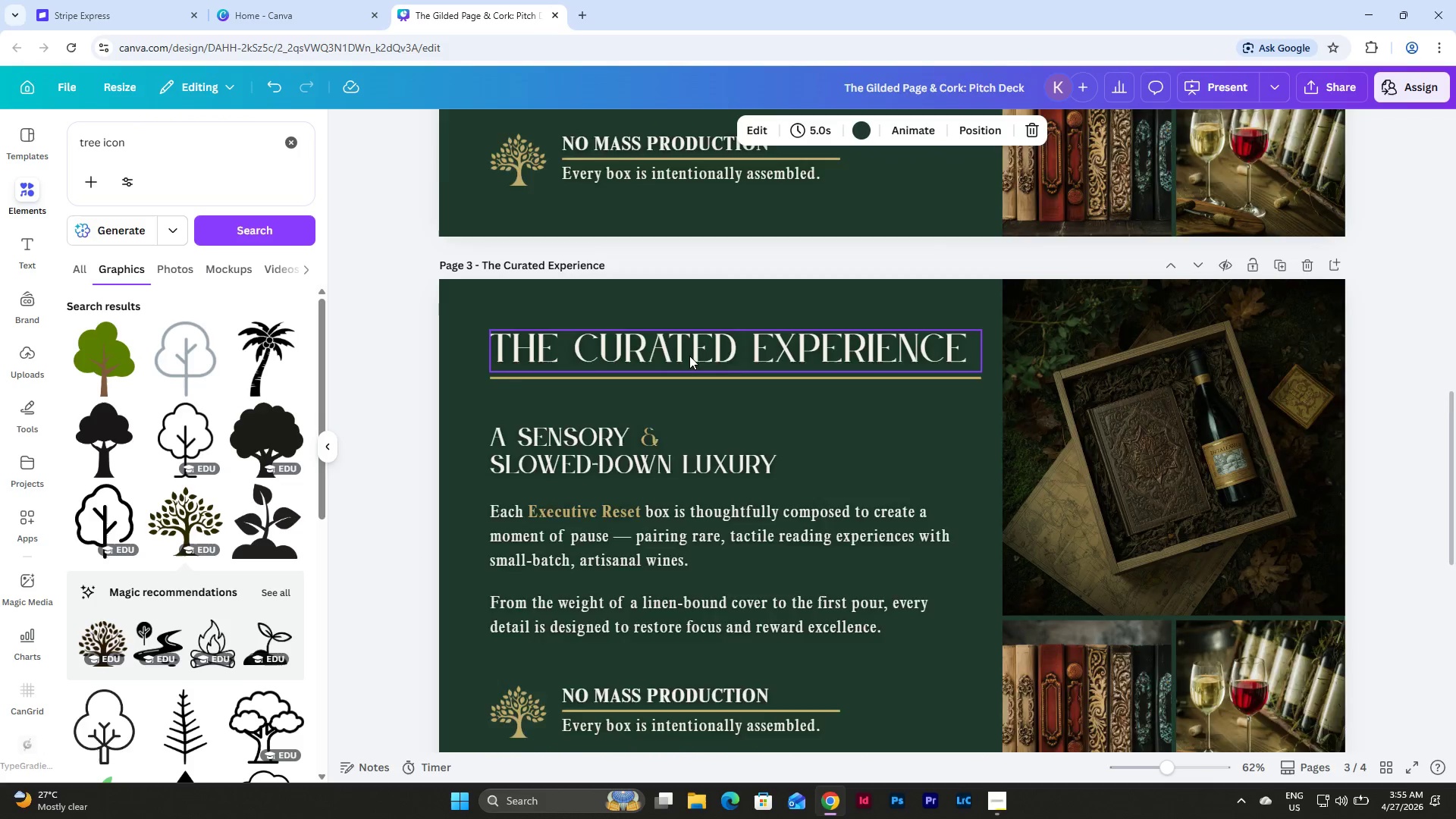 
scroll: coordinate [689, 355], scroll_direction: down, amount: 1.0
 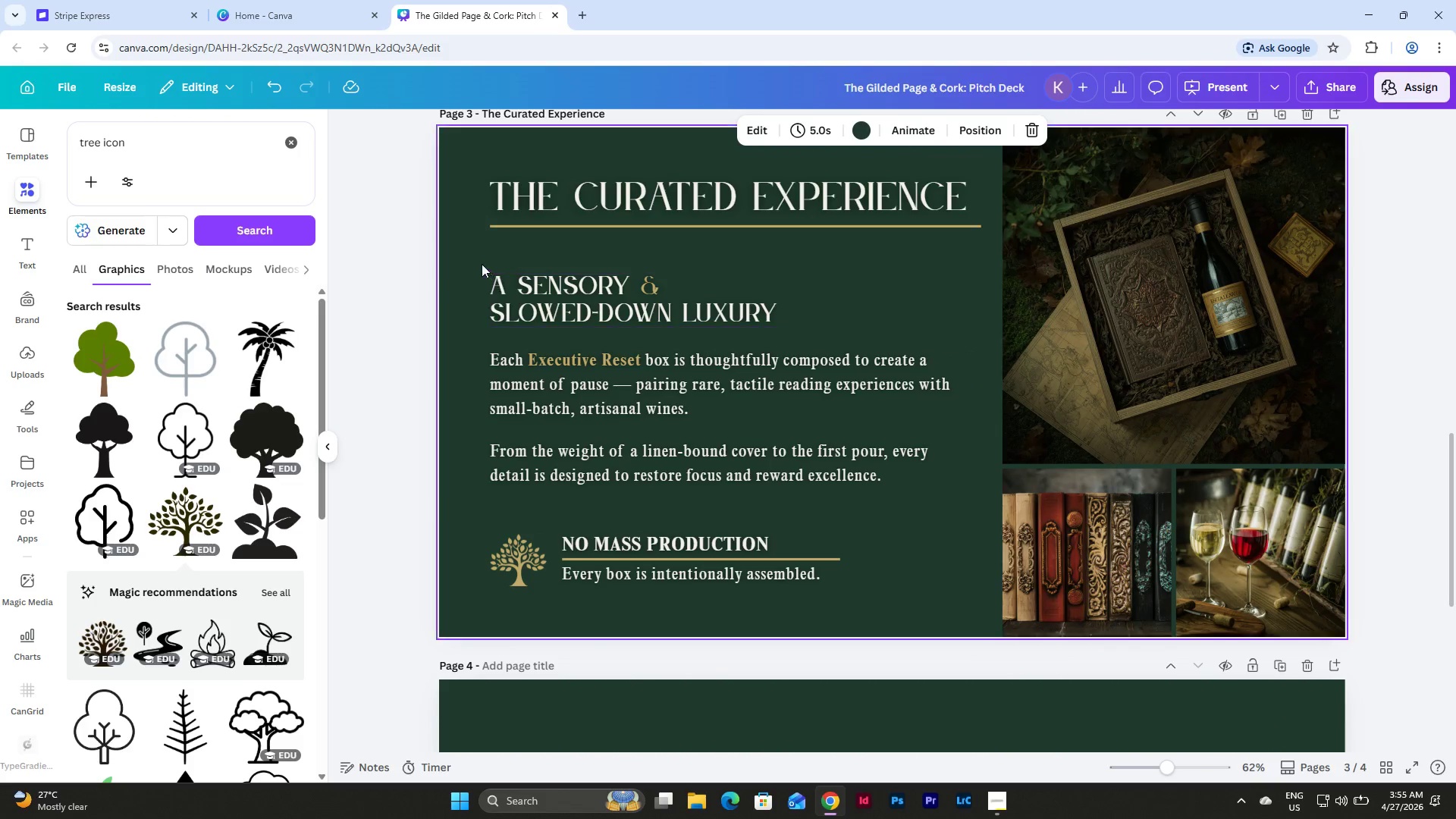 
left_click_drag(start_coordinate=[472, 262], to_coordinate=[890, 613])
 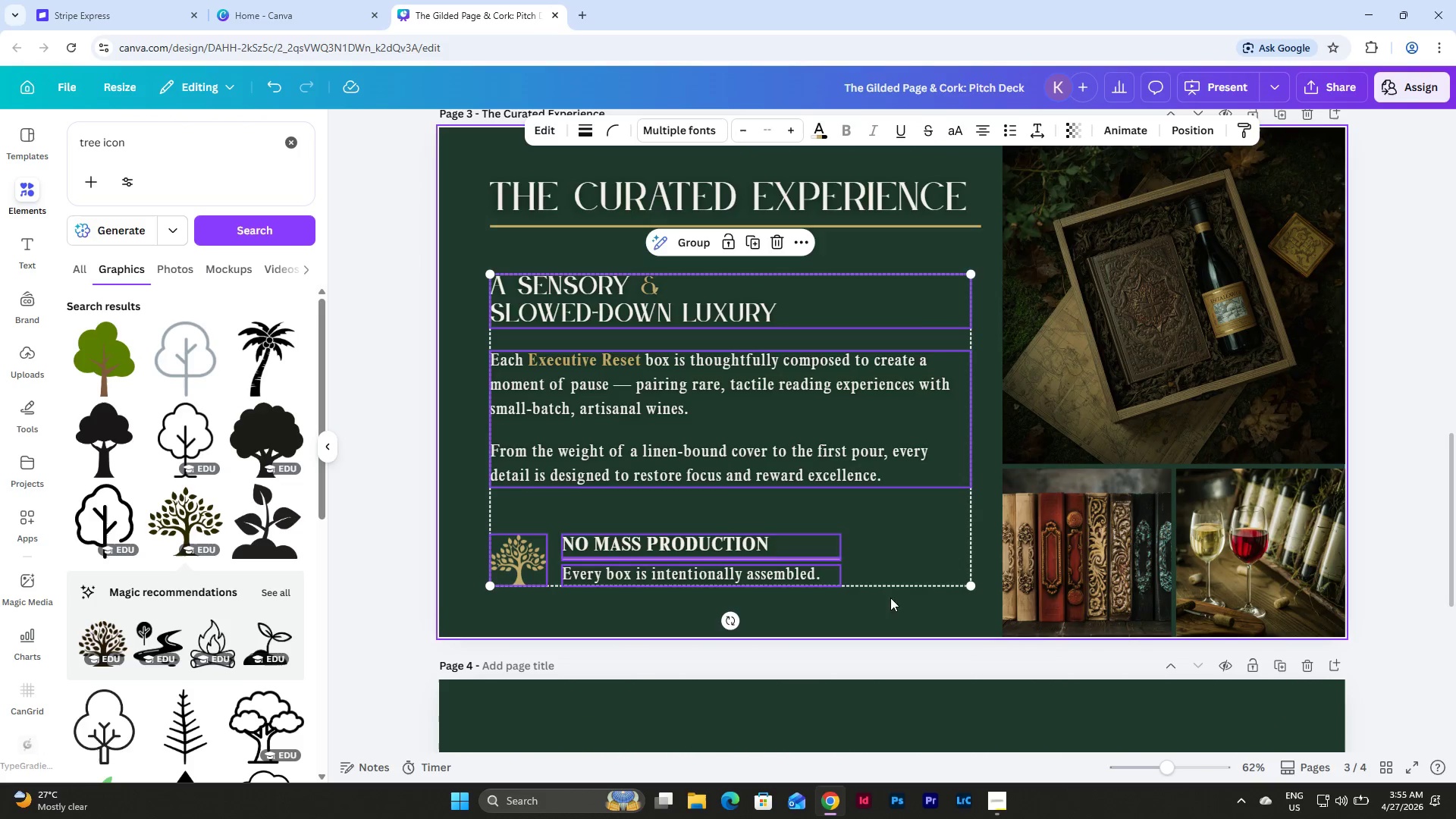 
key(Backspace)
 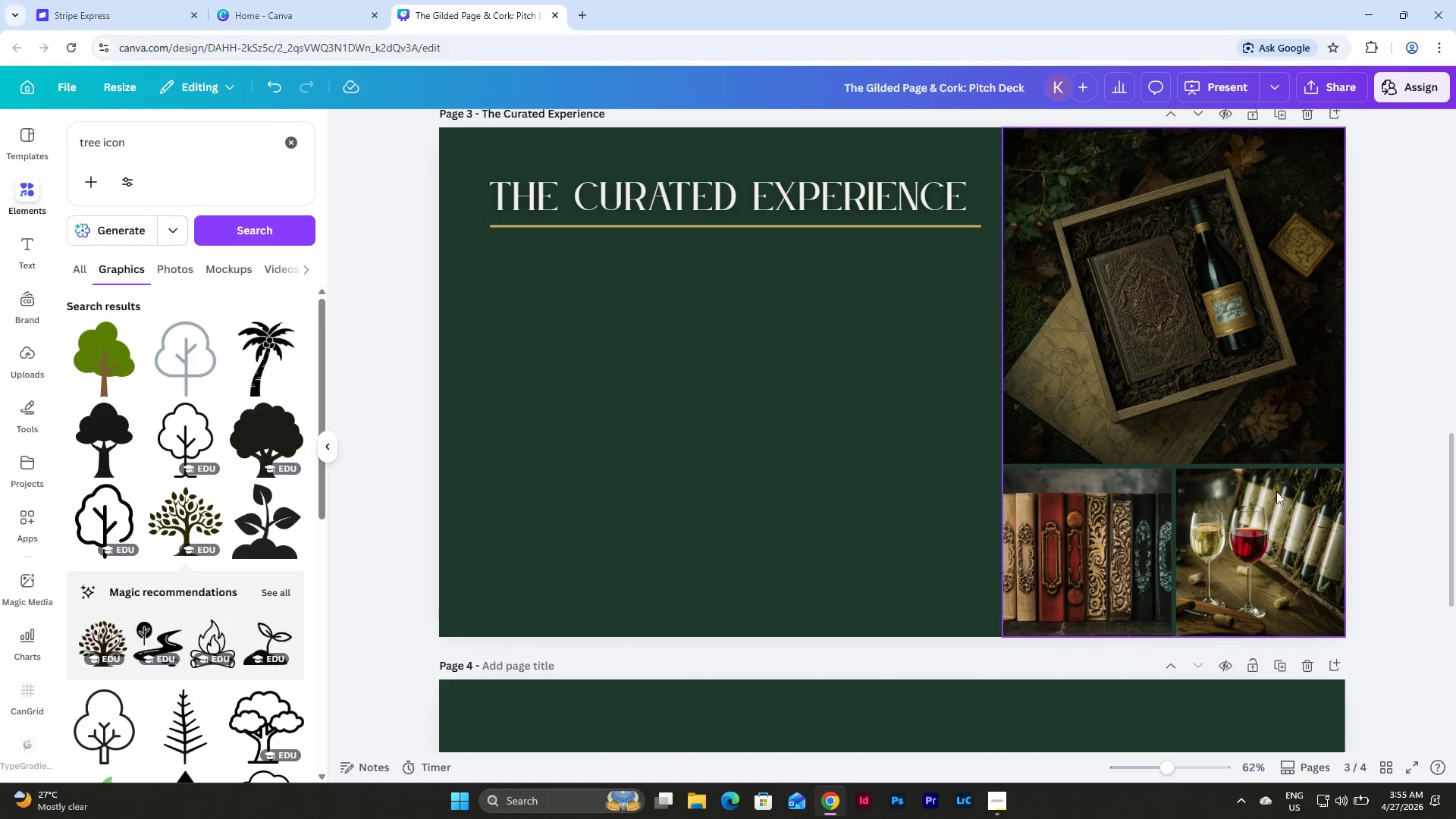 
left_click([1169, 461])
 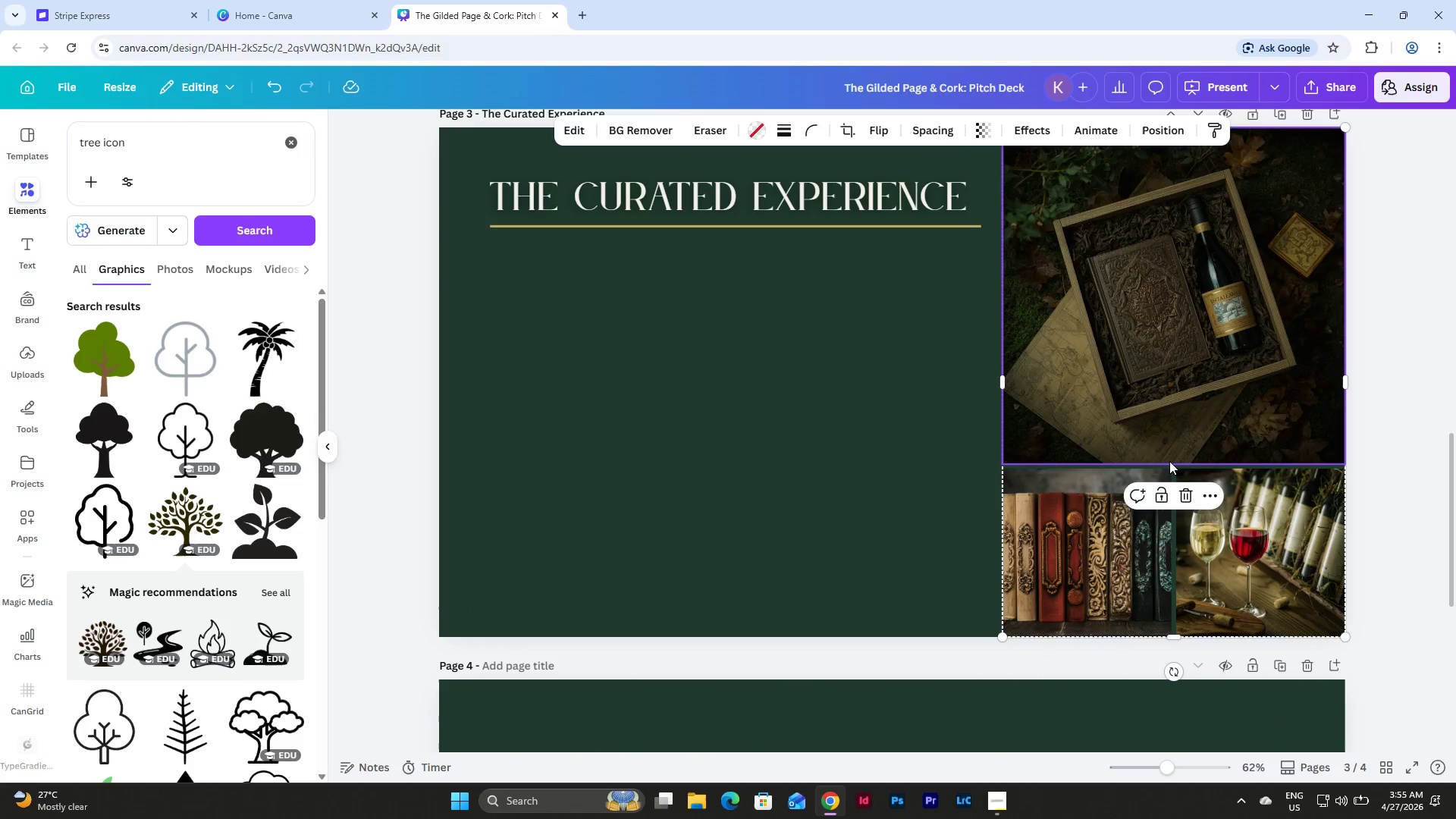 
key(Backspace)
 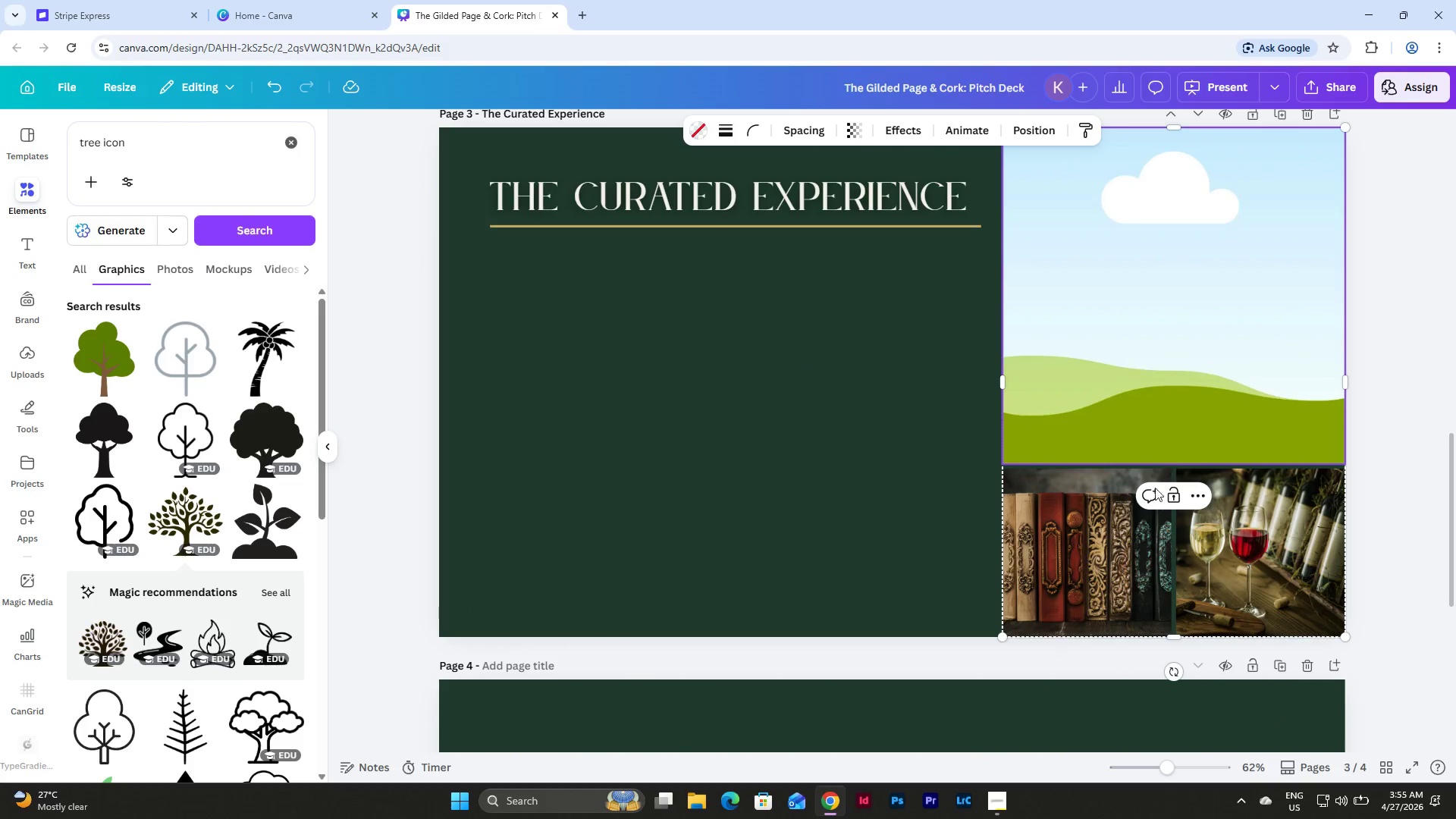 
key(Backspace)
 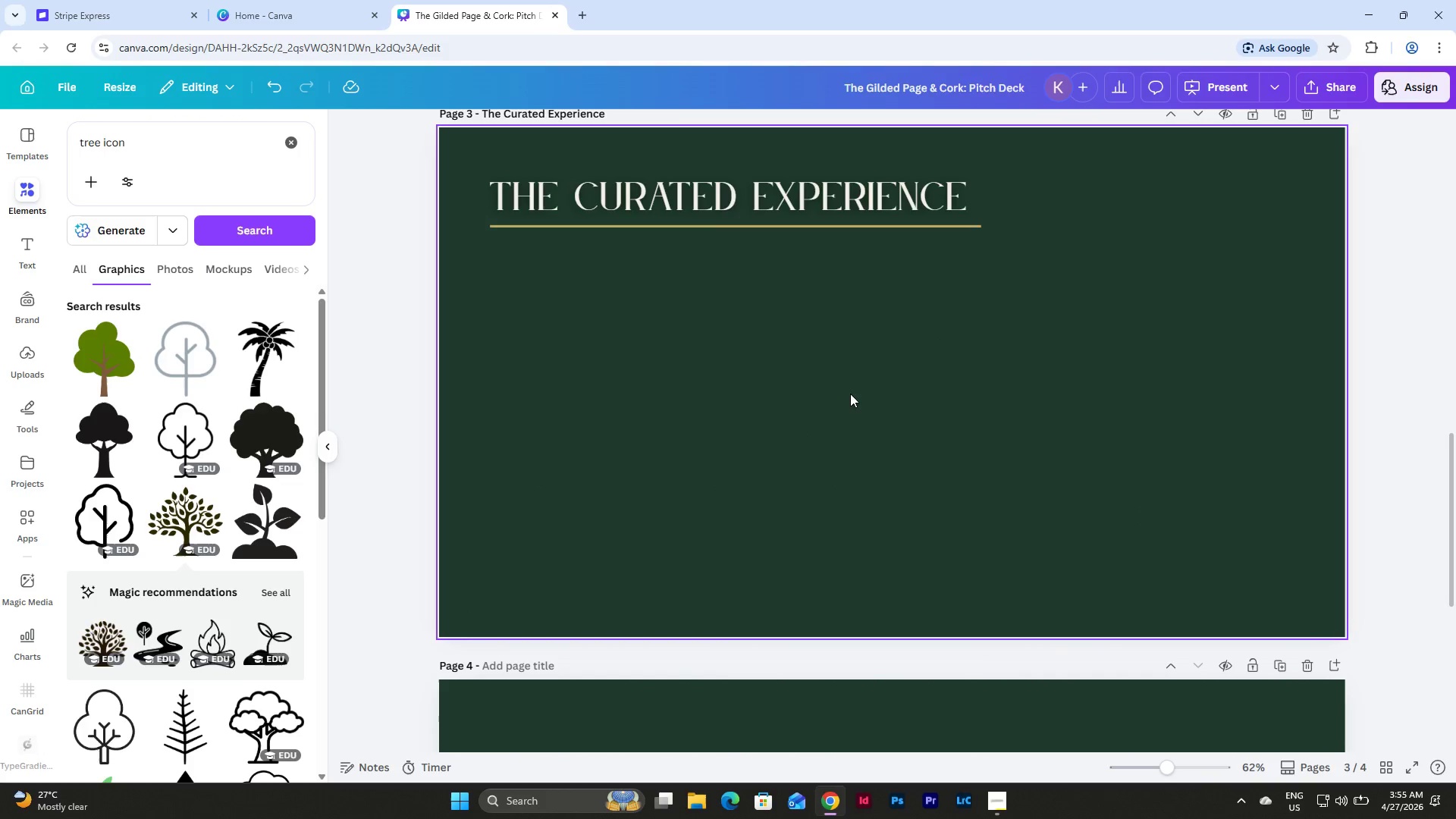 
left_click([847, 392])
 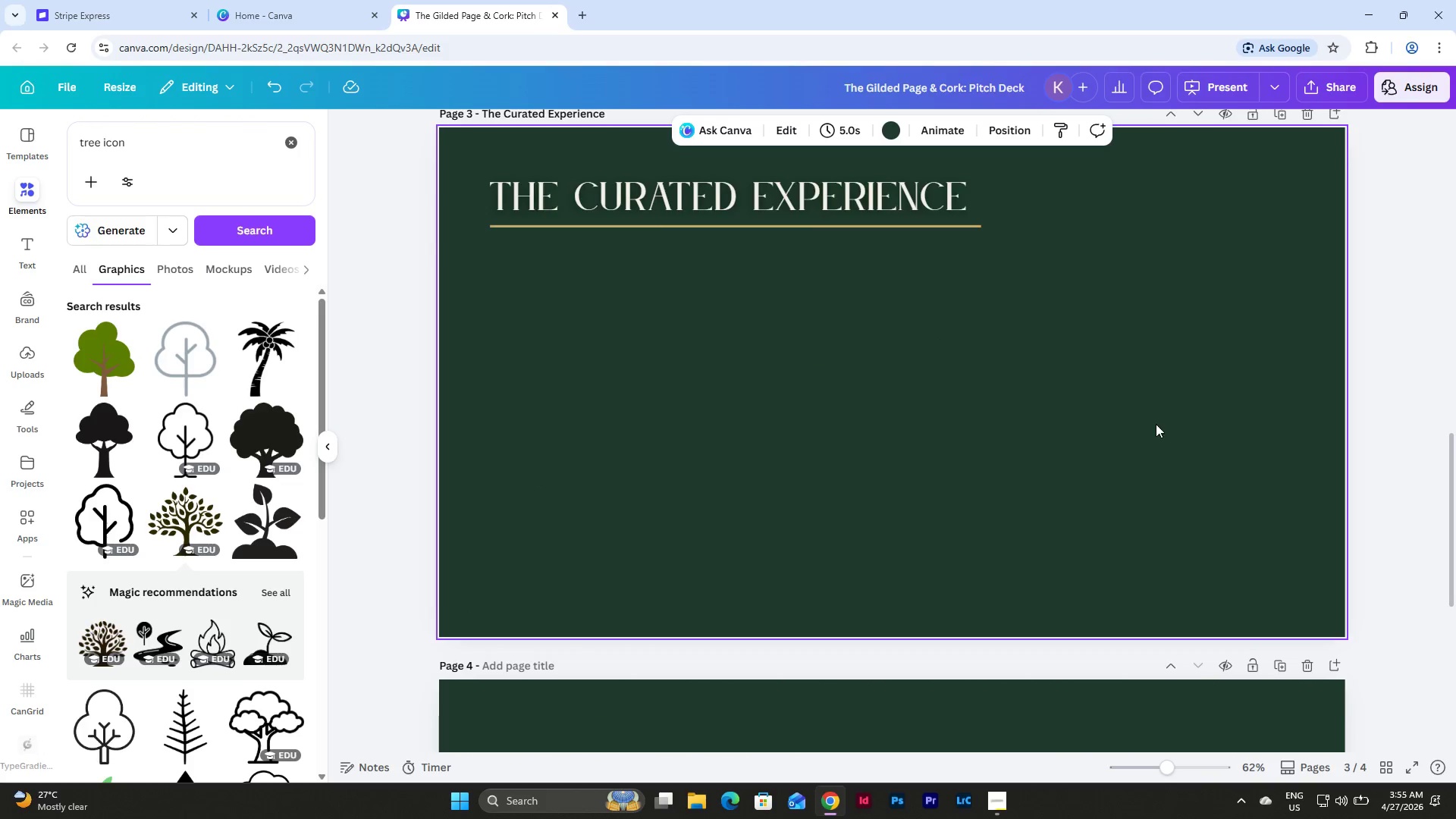 
scroll: coordinate [1161, 429], scroll_direction: up, amount: 9.0
 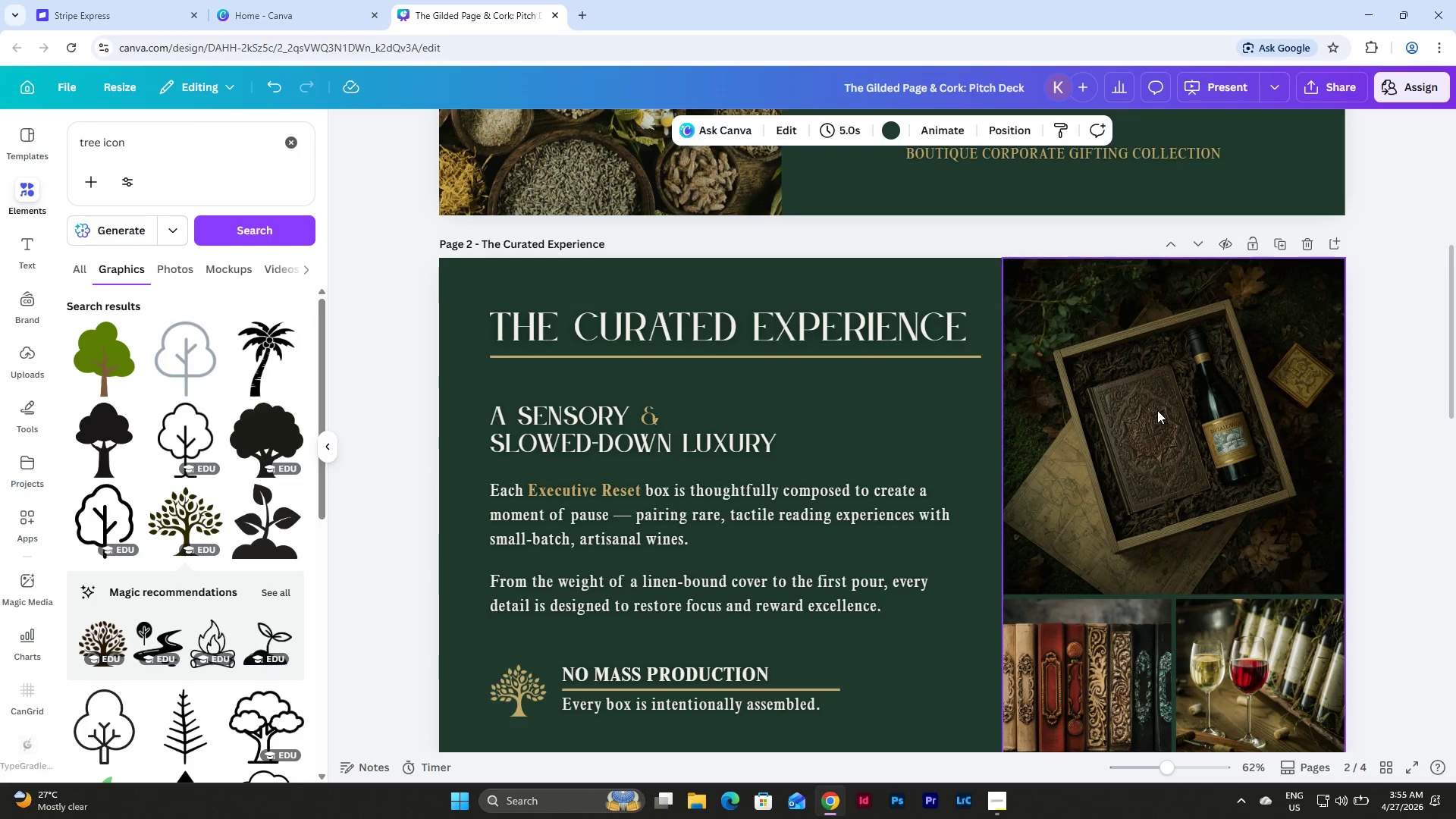 
scroll: coordinate [1157, 410], scroll_direction: down, amount: 4.0
 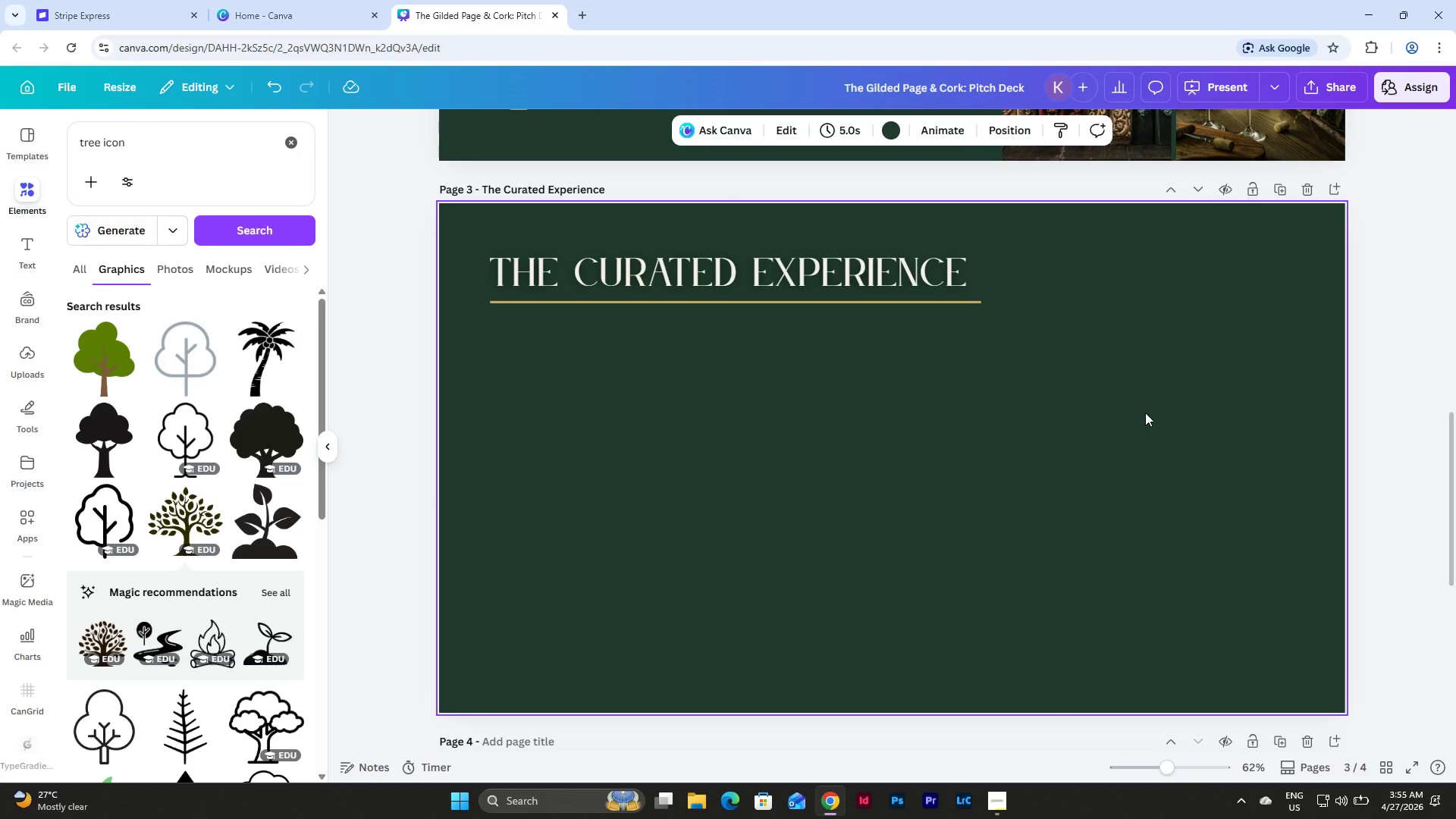 
left_click([996, 803])